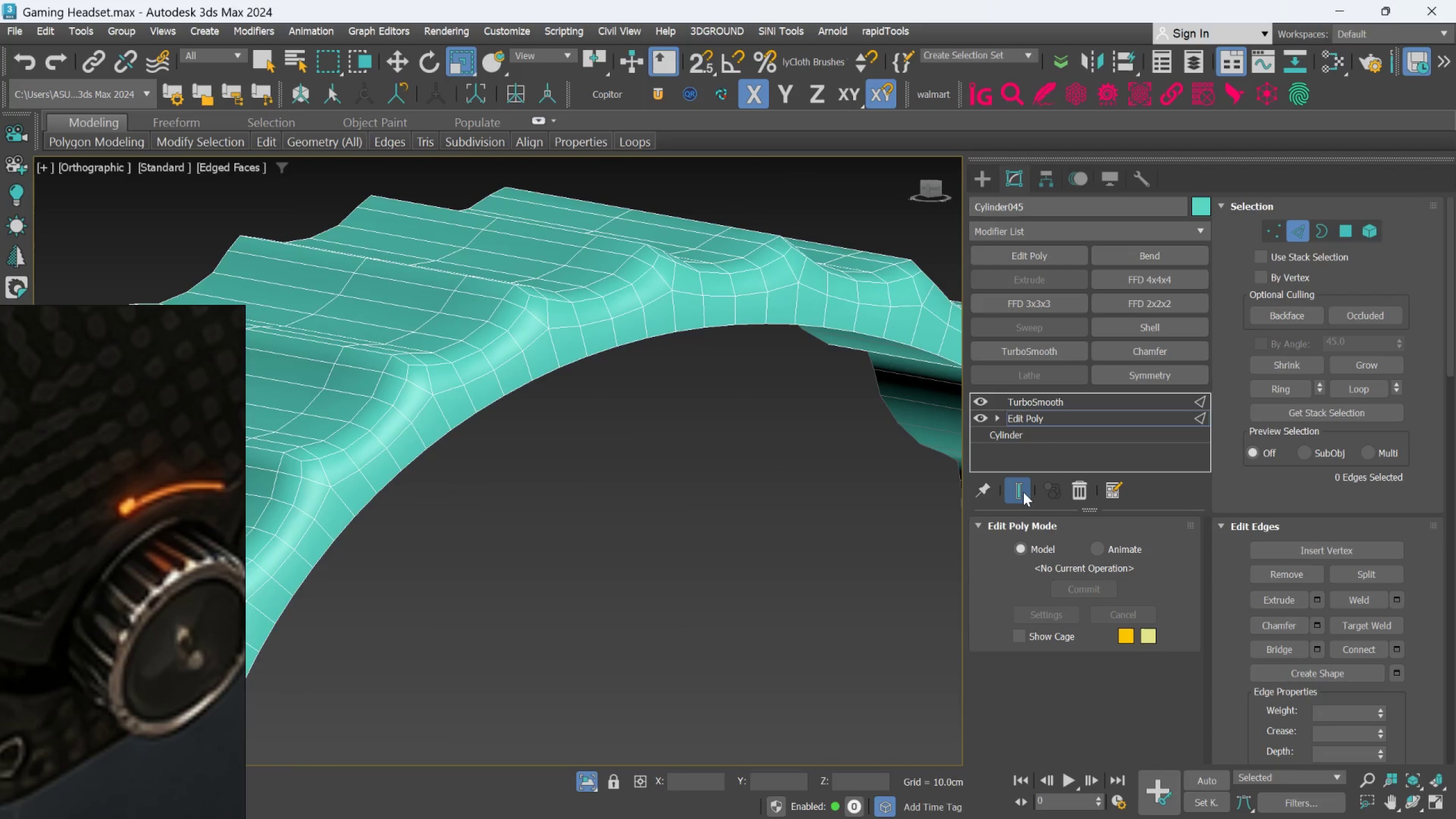 
left_click([1023, 492])
 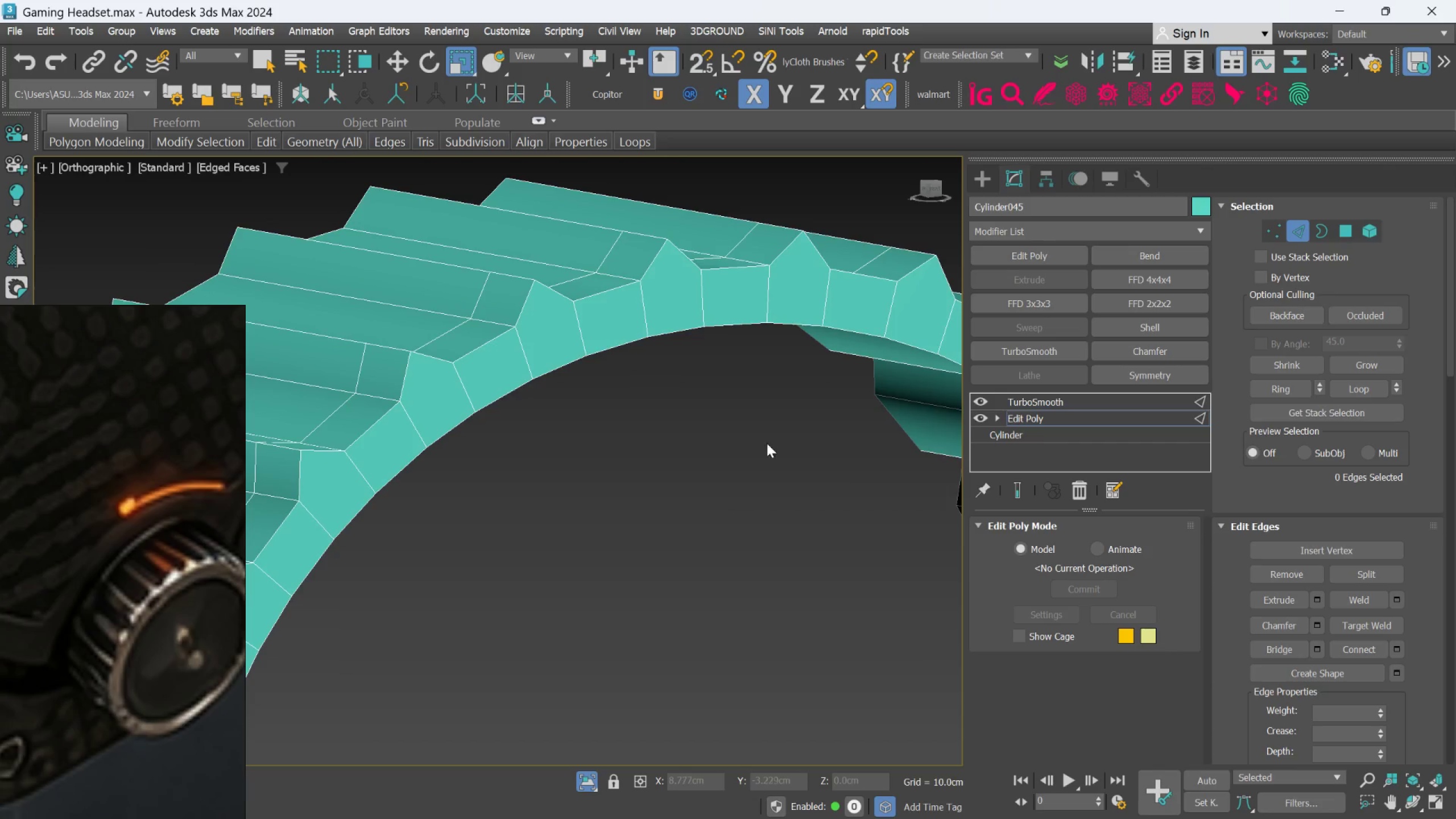 
scroll: coordinate [758, 442], scroll_direction: down, amount: 2.0
 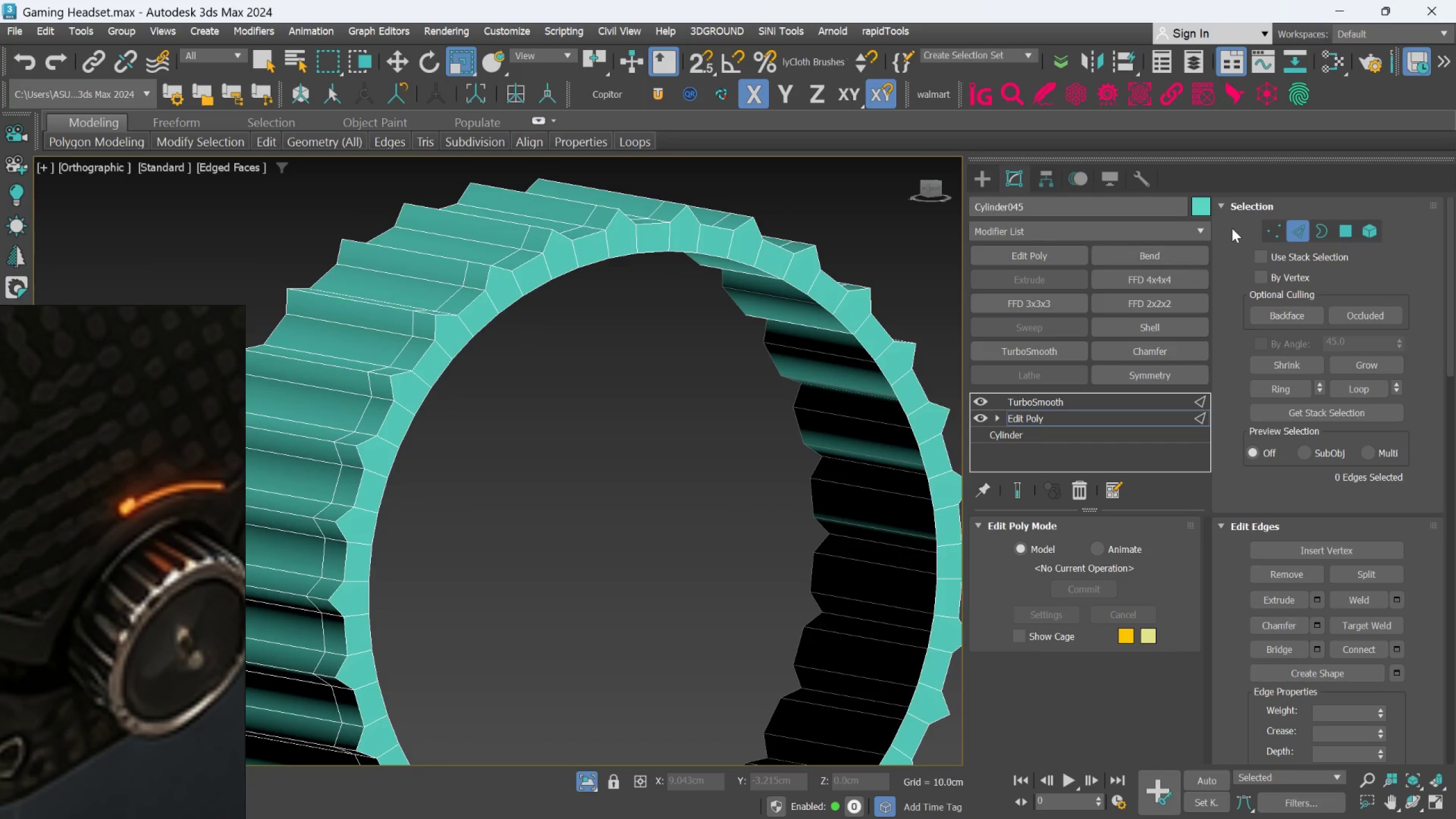 
scroll: coordinate [639, 275], scroll_direction: up, amount: 1.0
 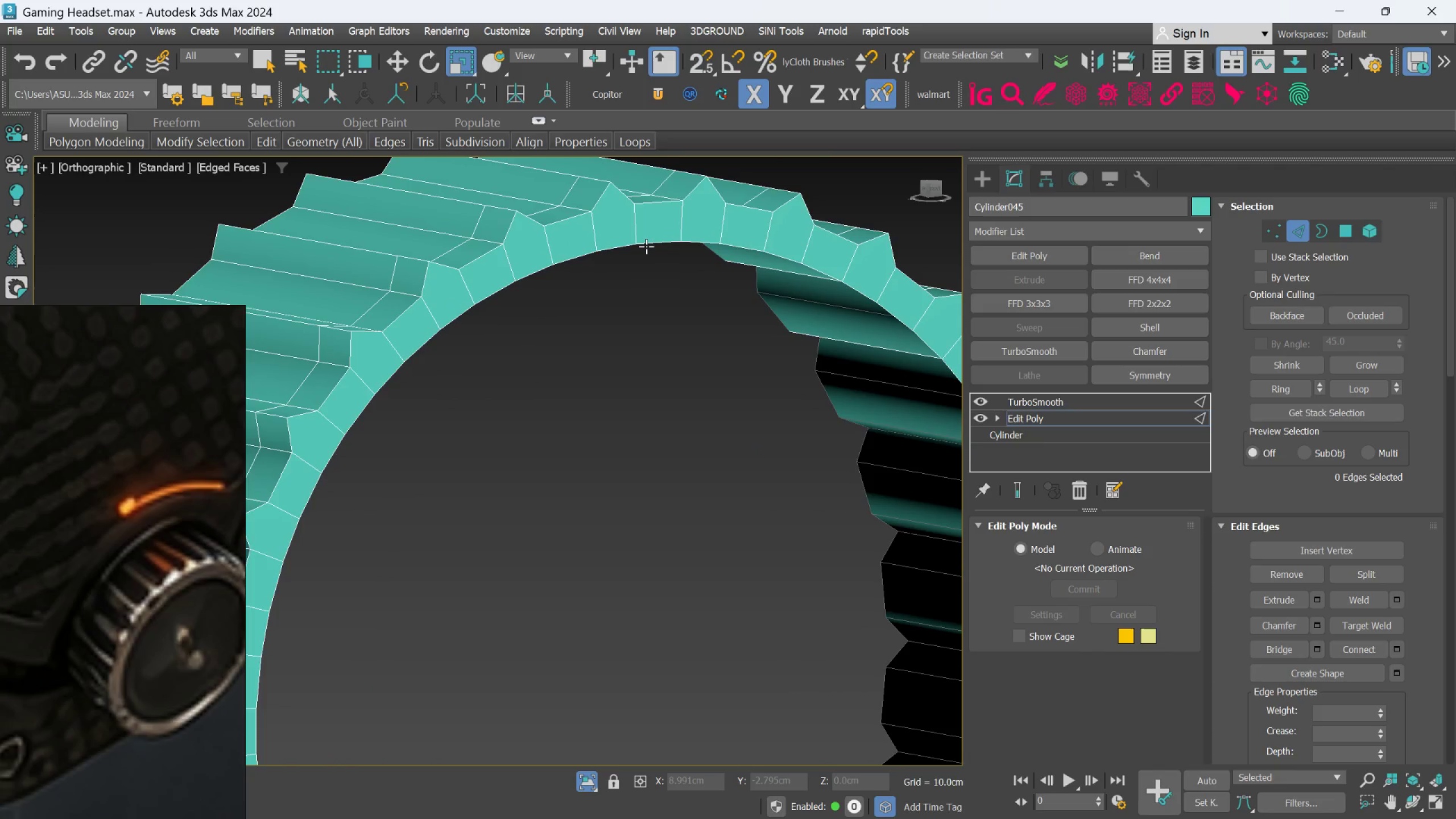 
double_click([646, 246])
 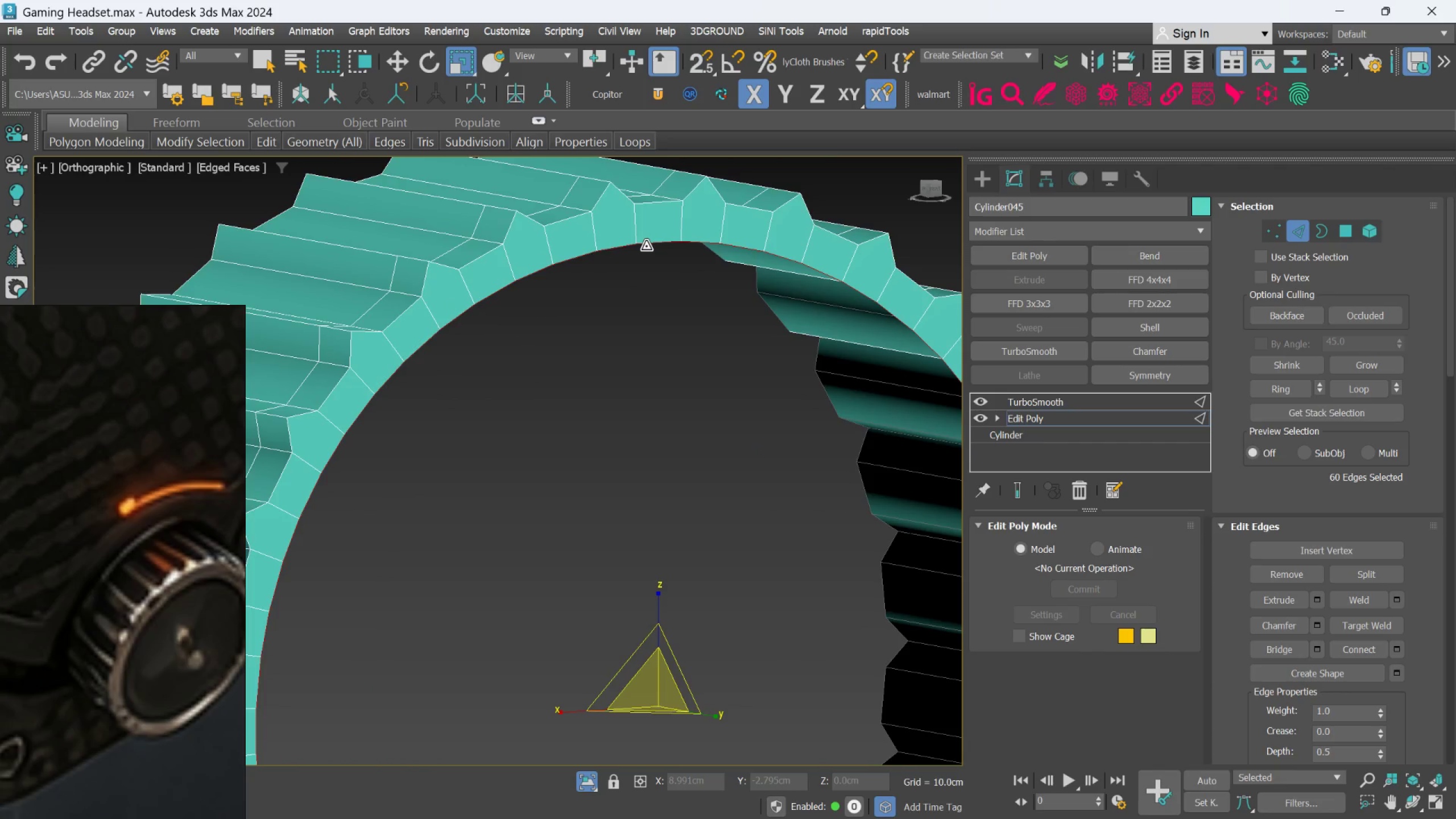 
scroll: coordinate [646, 266], scroll_direction: down, amount: 2.0
 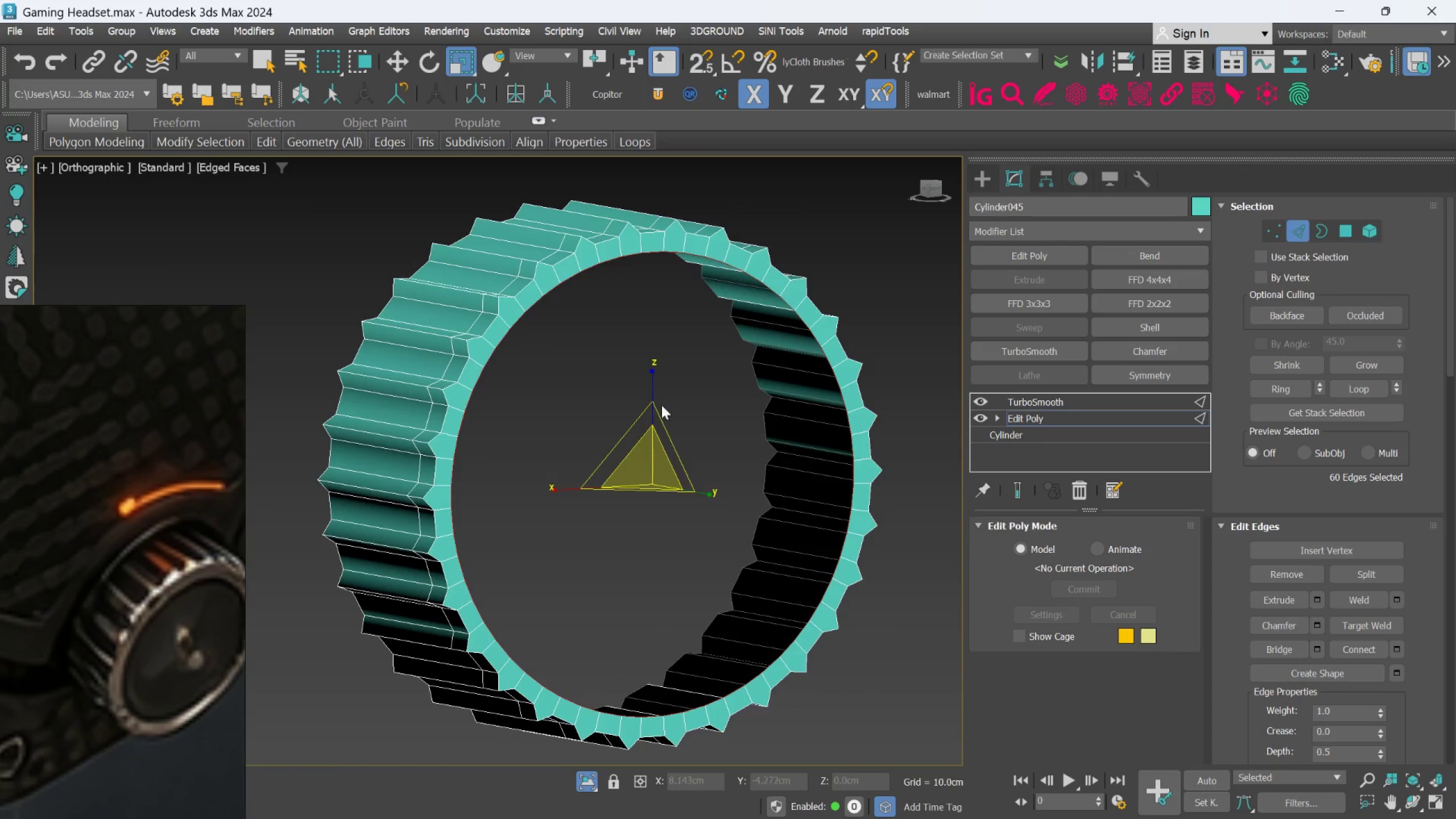 
hold_key(key=ShiftLeft, duration=1.53)
left_click_drag(start_coordinate=[646, 461], to_coordinate=[650, 475])
 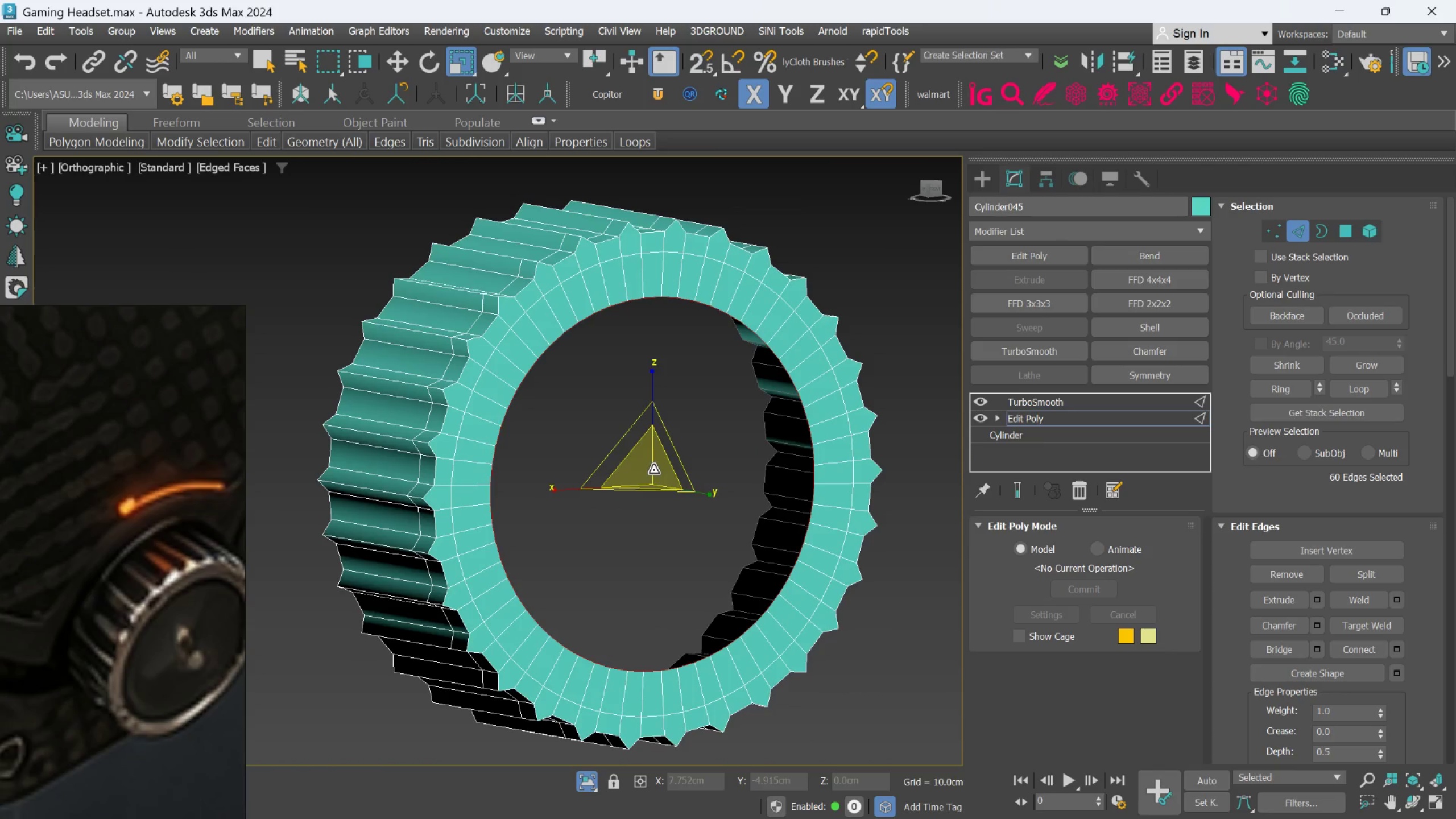 
key(Shift+ShiftLeft)
 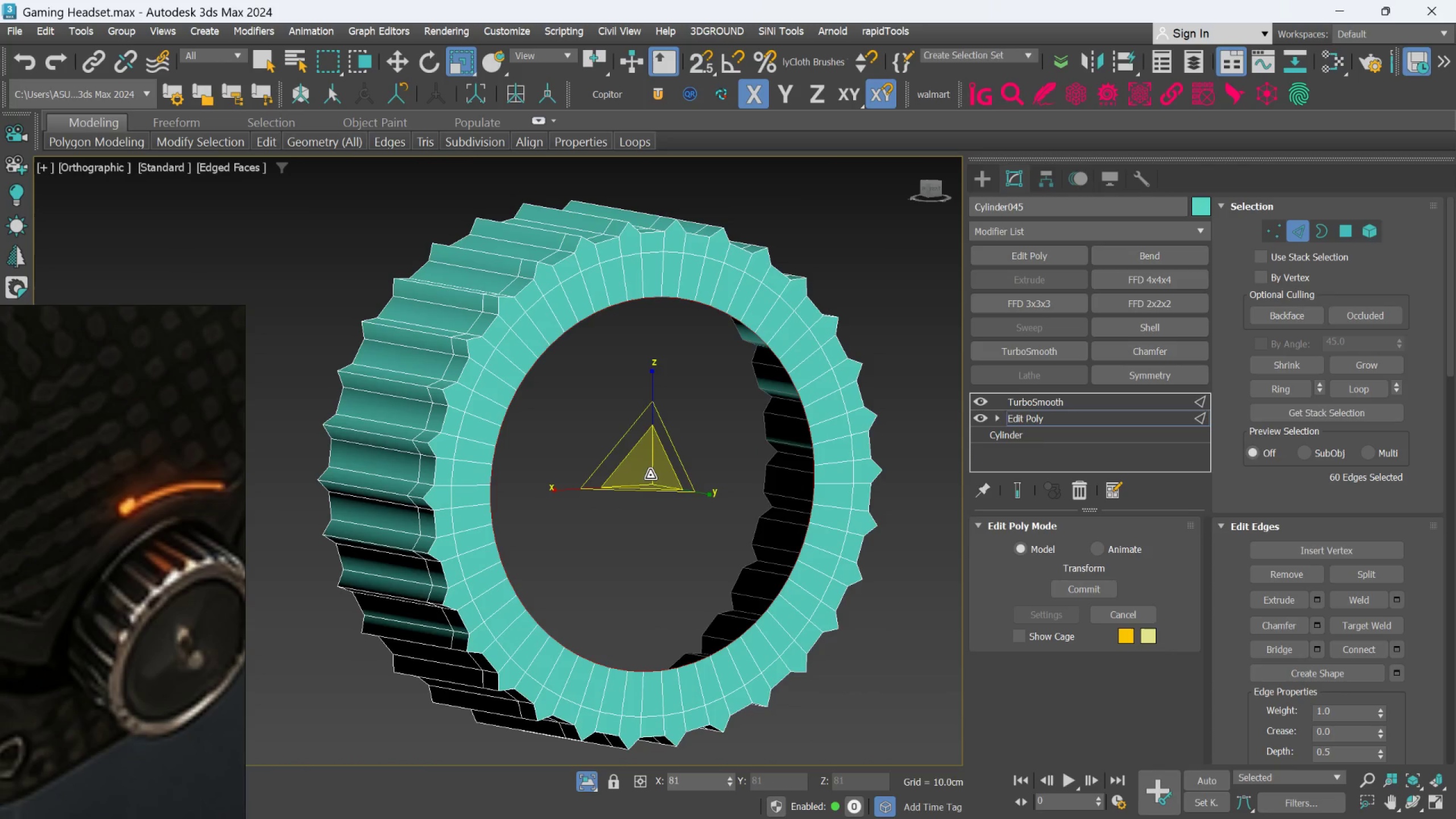 
key(Shift+ShiftLeft)
 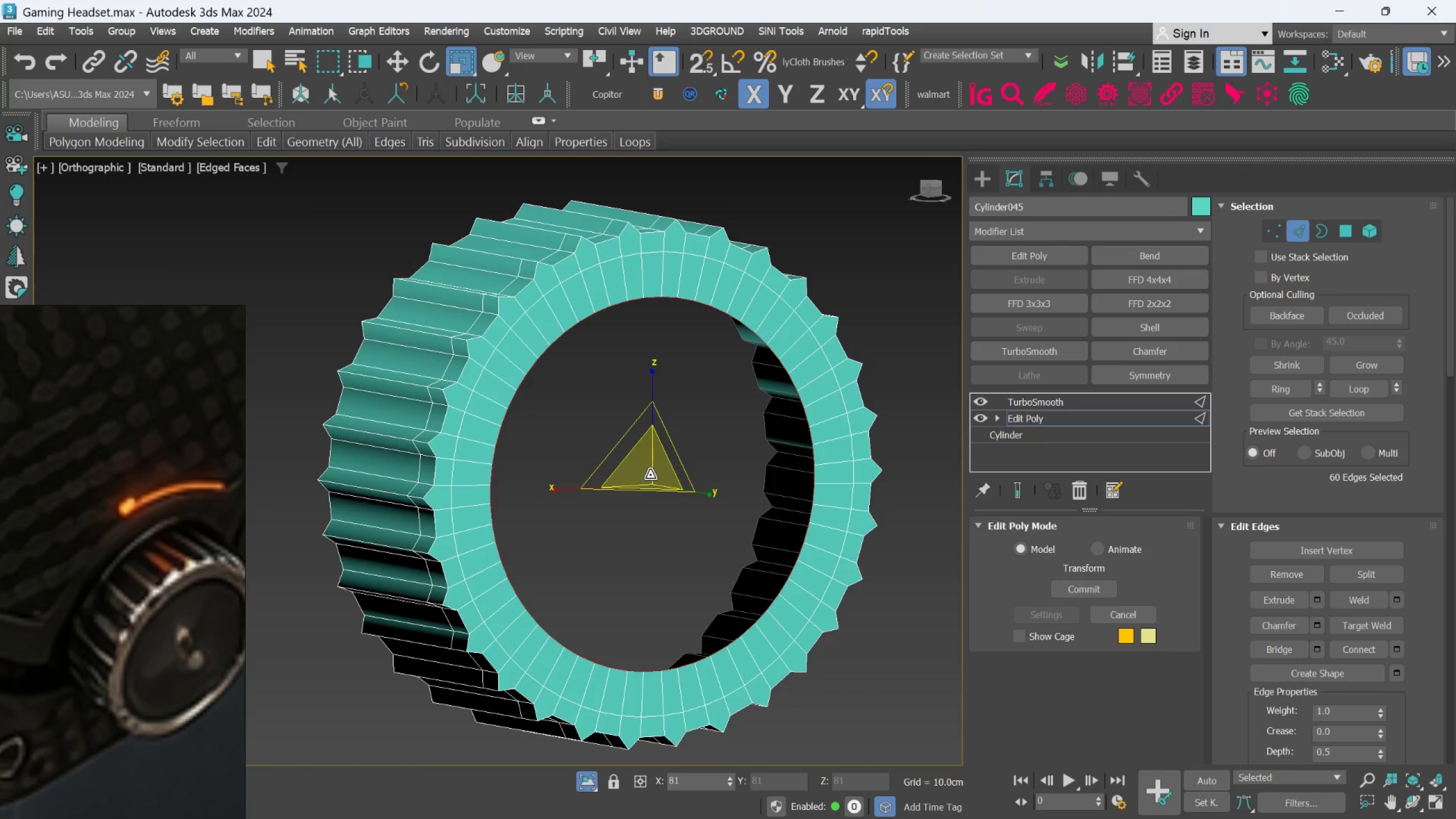 
key(Shift+ShiftLeft)
 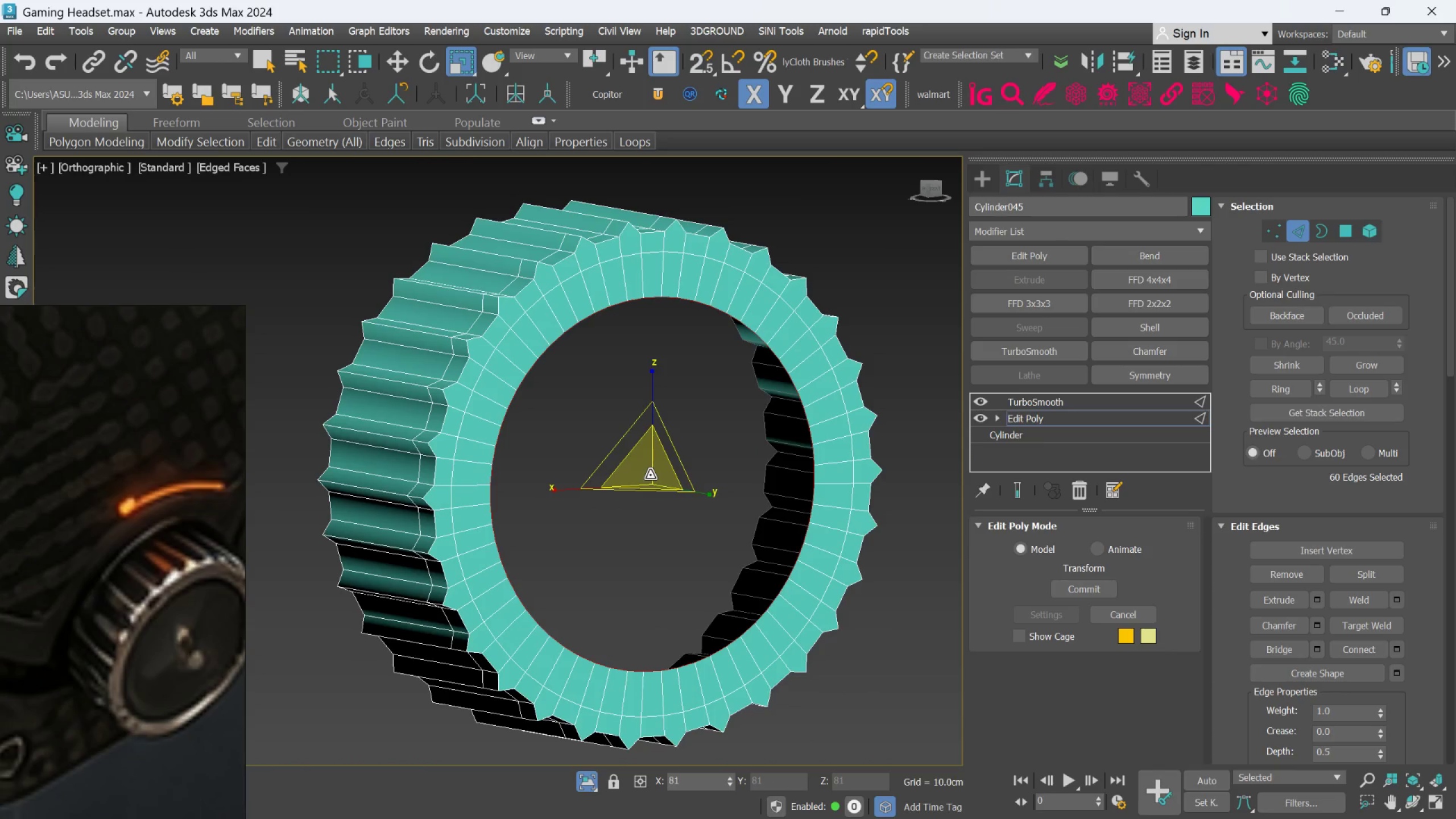 
key(Shift+ShiftLeft)
 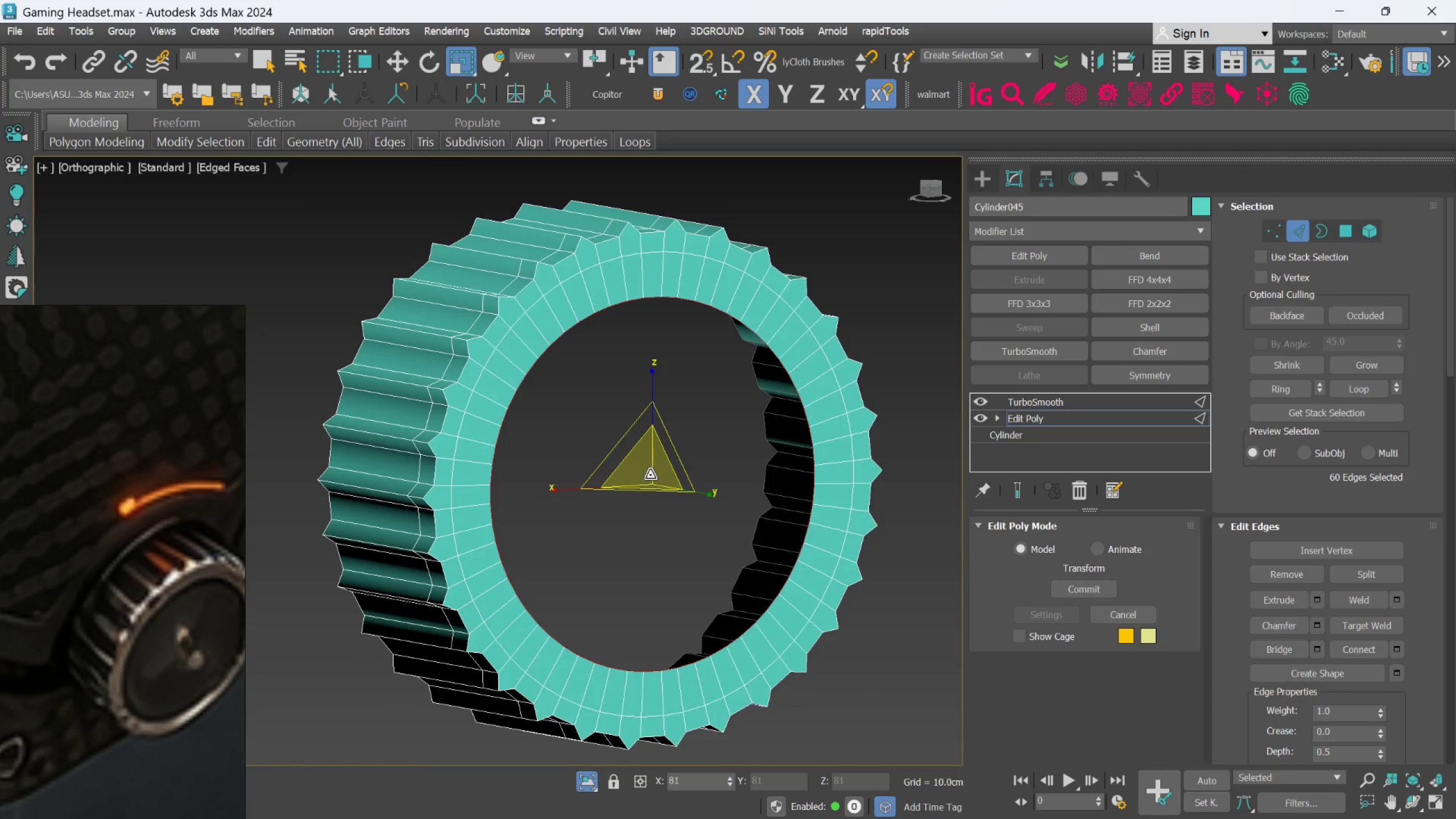 
key(Shift+ShiftLeft)
 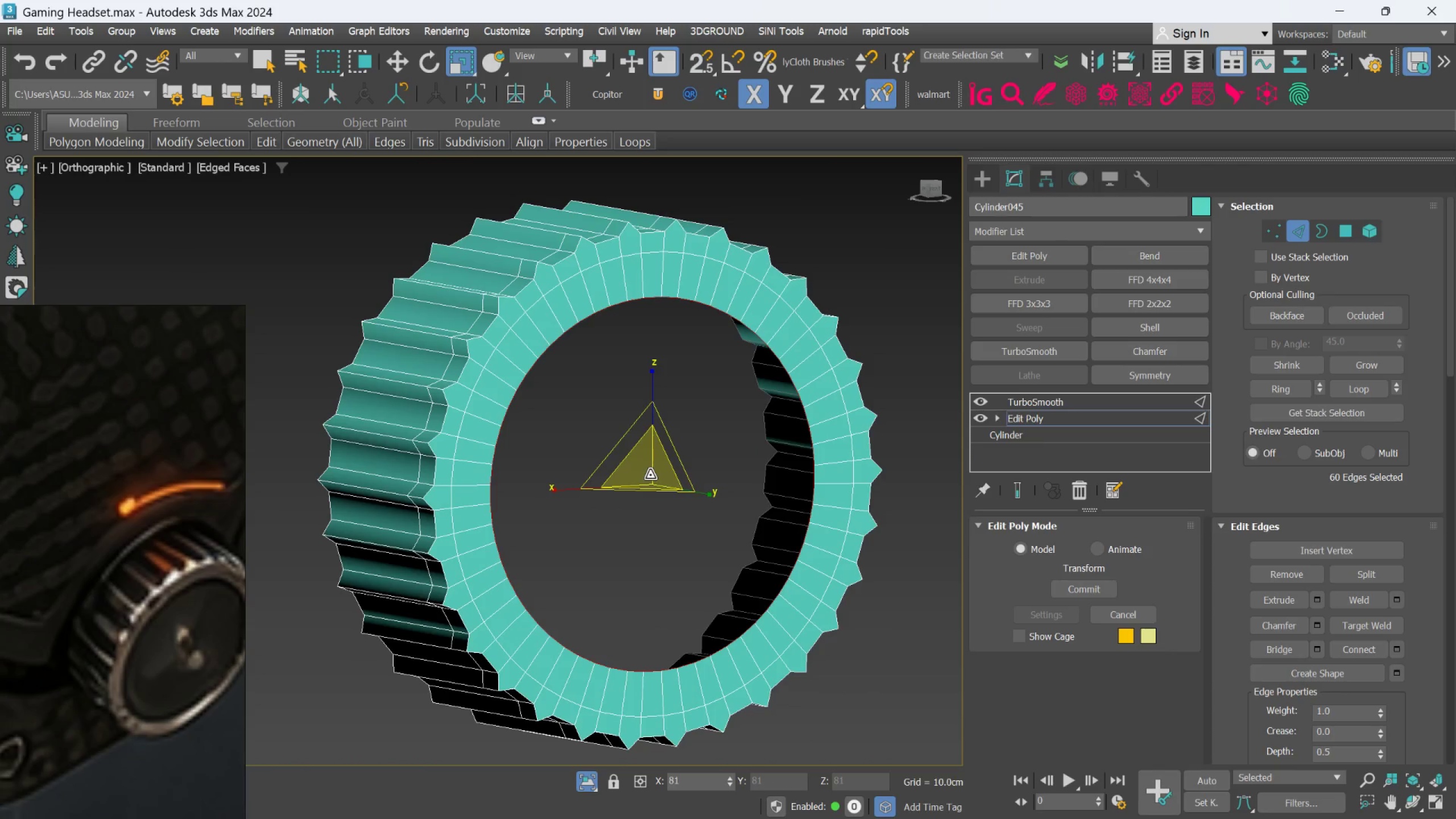 
key(Shift+ShiftLeft)
 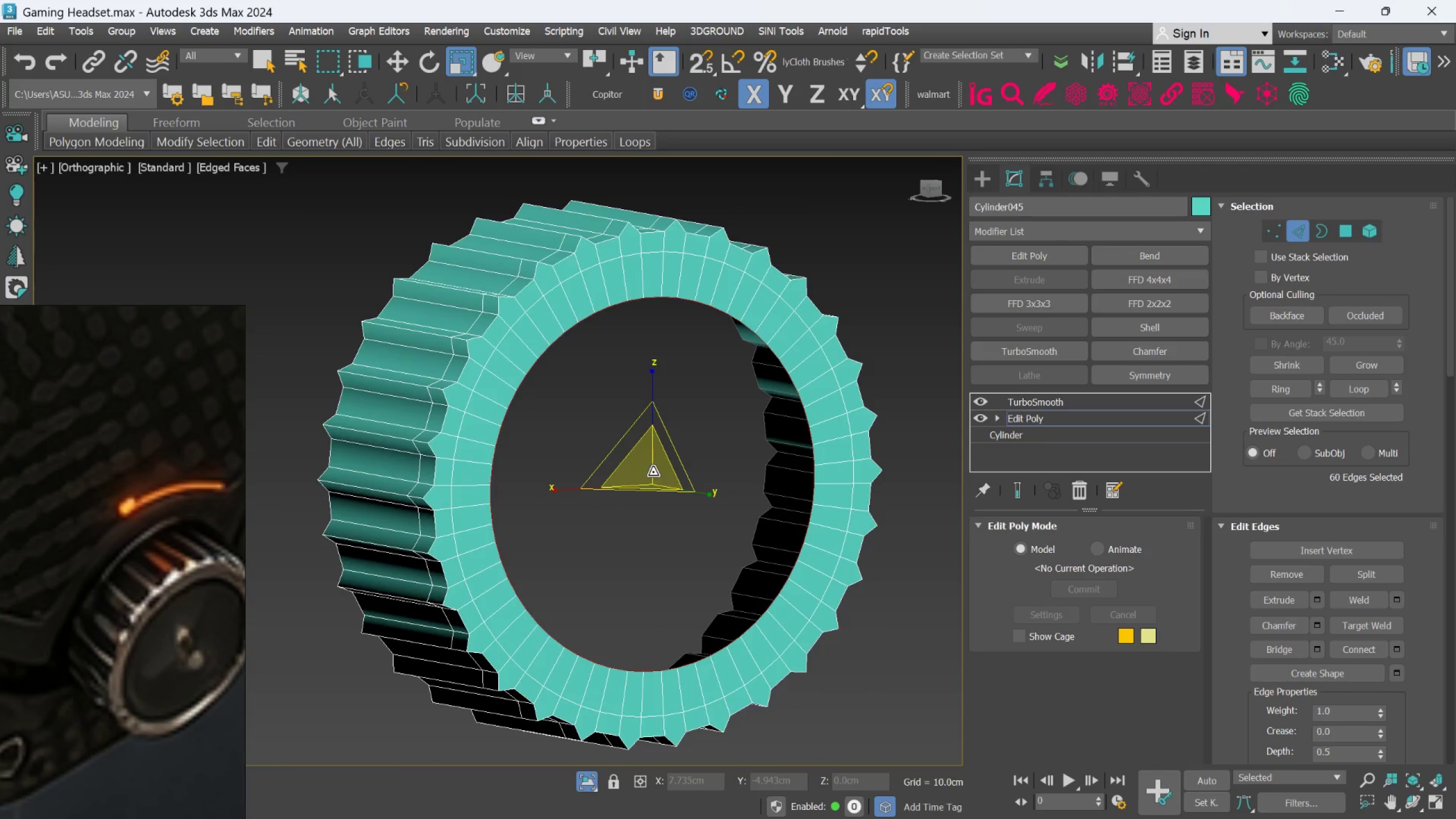 
hold_key(key=ShiftLeft, duration=1.25)
left_click_drag(start_coordinate=[653, 470], to_coordinate=[667, 527])
 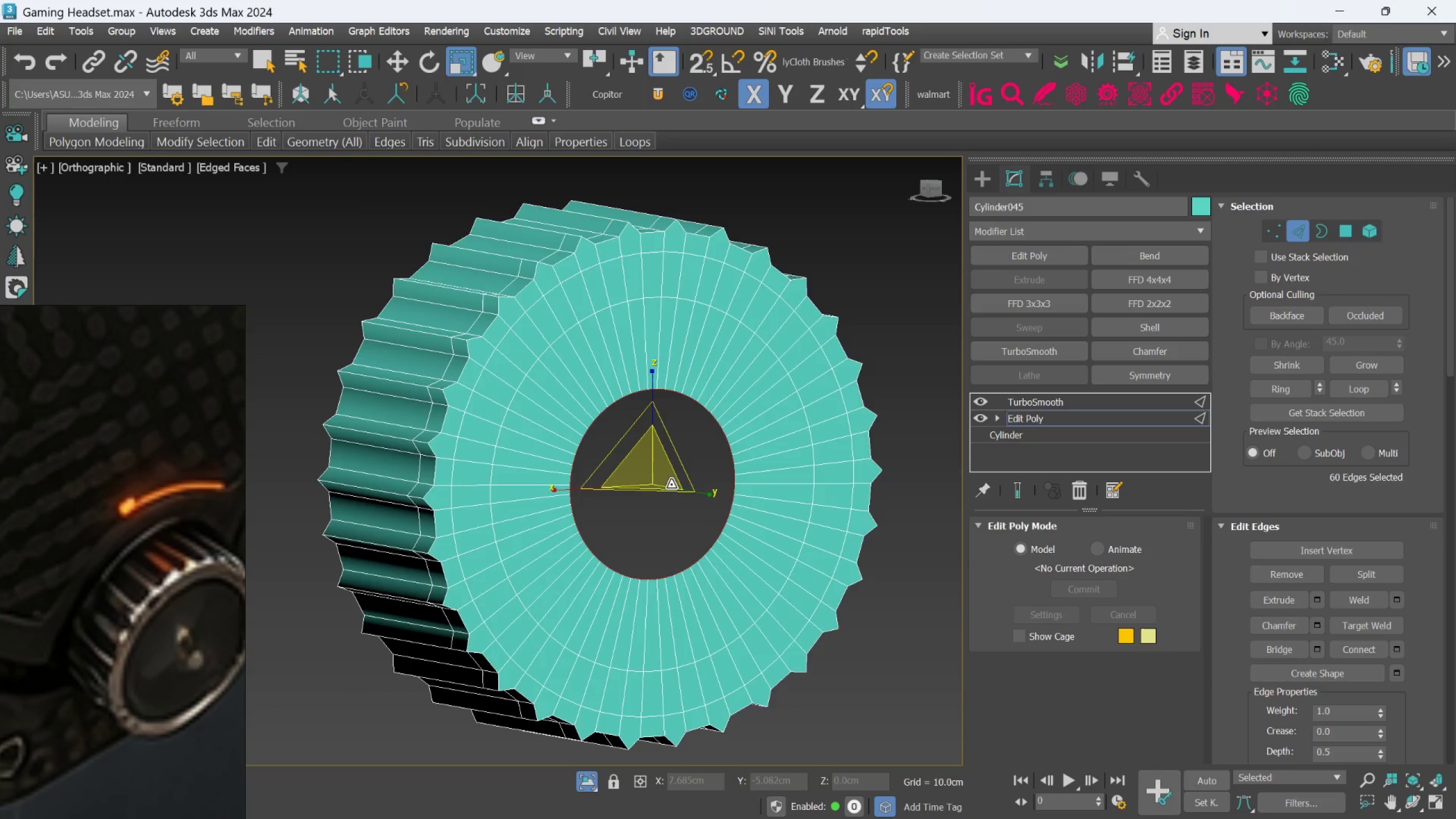 
hold_key(key=ShiftLeft, duration=1.23)
left_click_drag(start_coordinate=[659, 471], to_coordinate=[669, 525])
 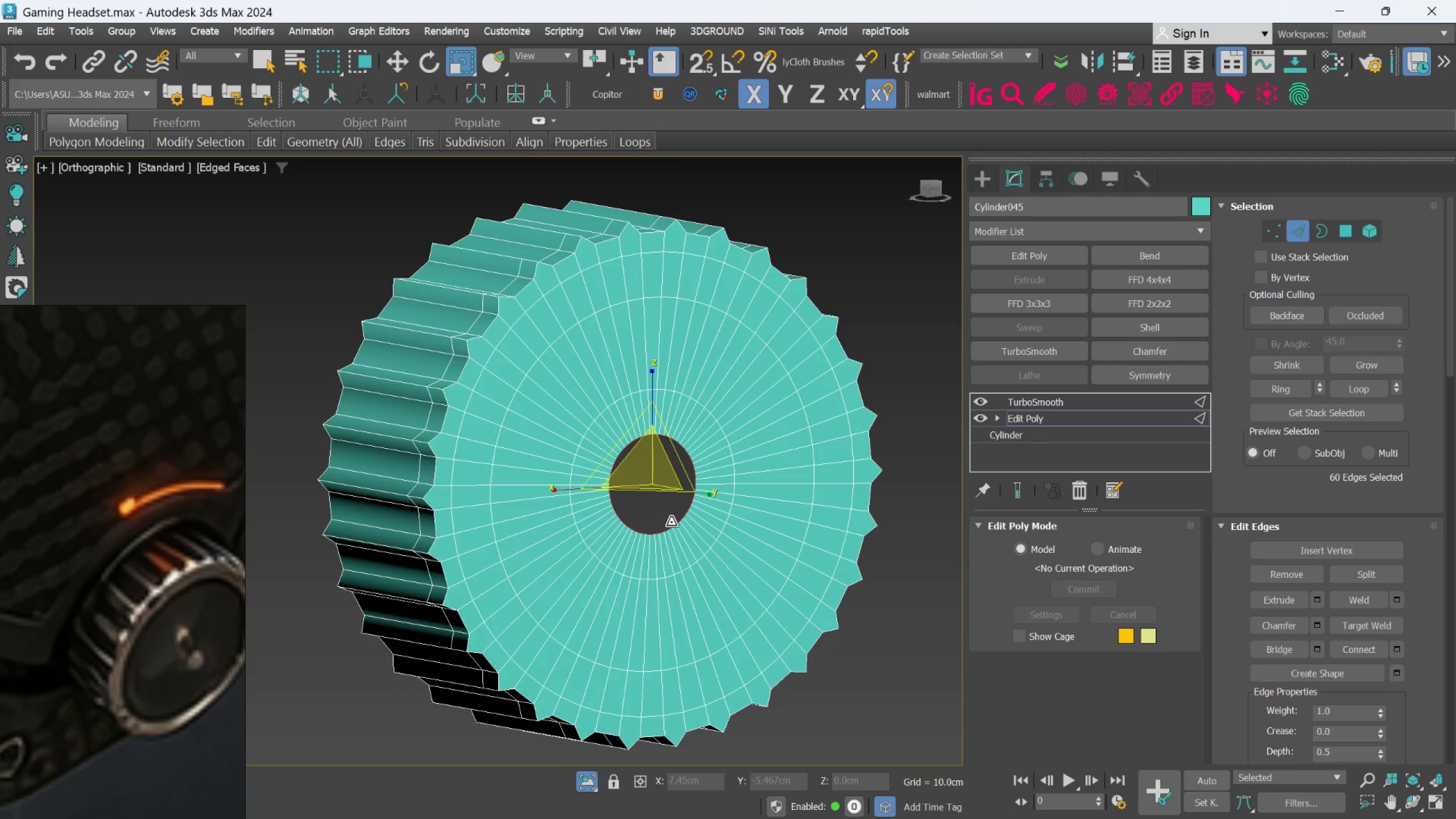 
key(Alt+Control+C)
 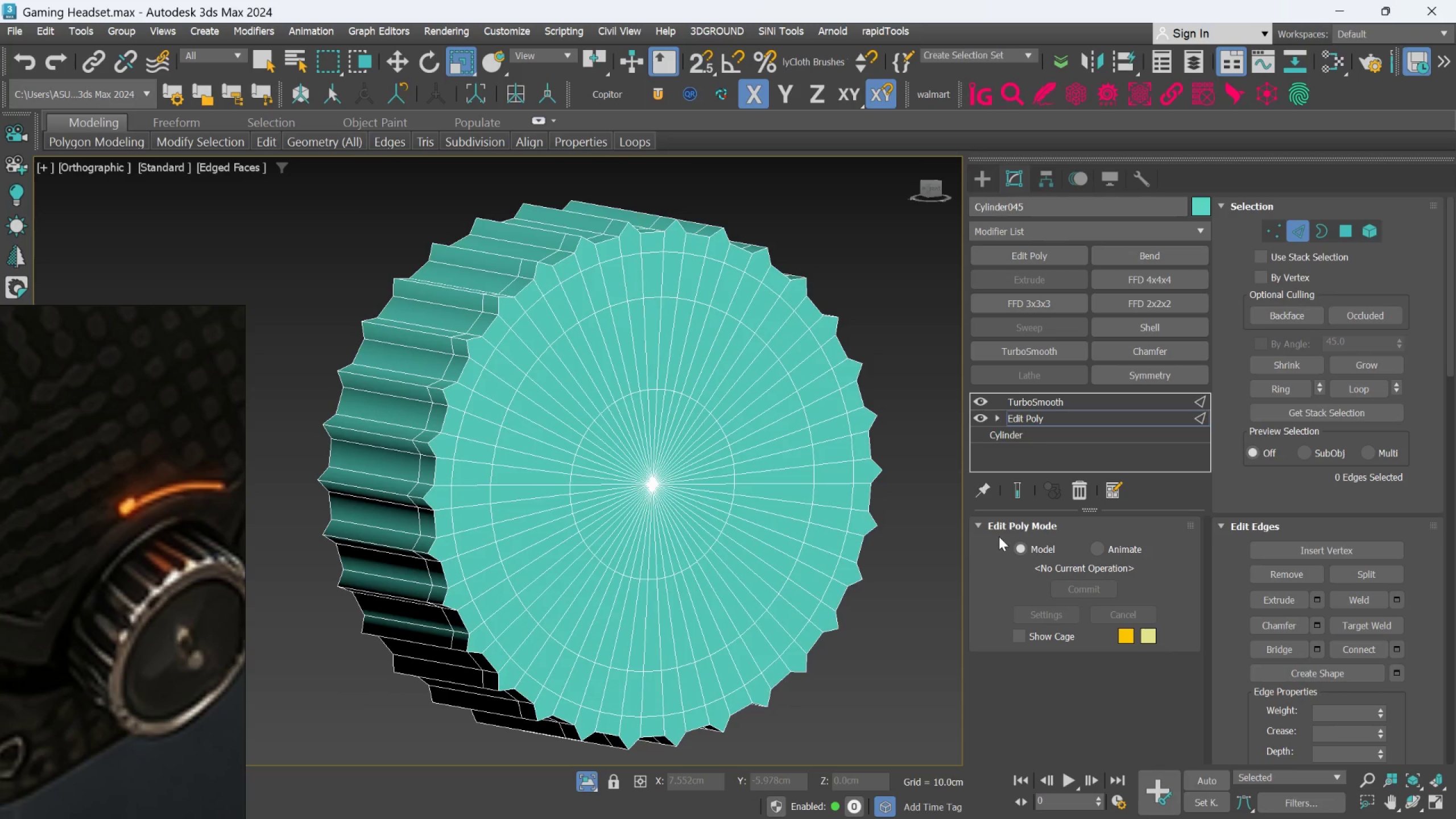 
left_click([1020, 497])
 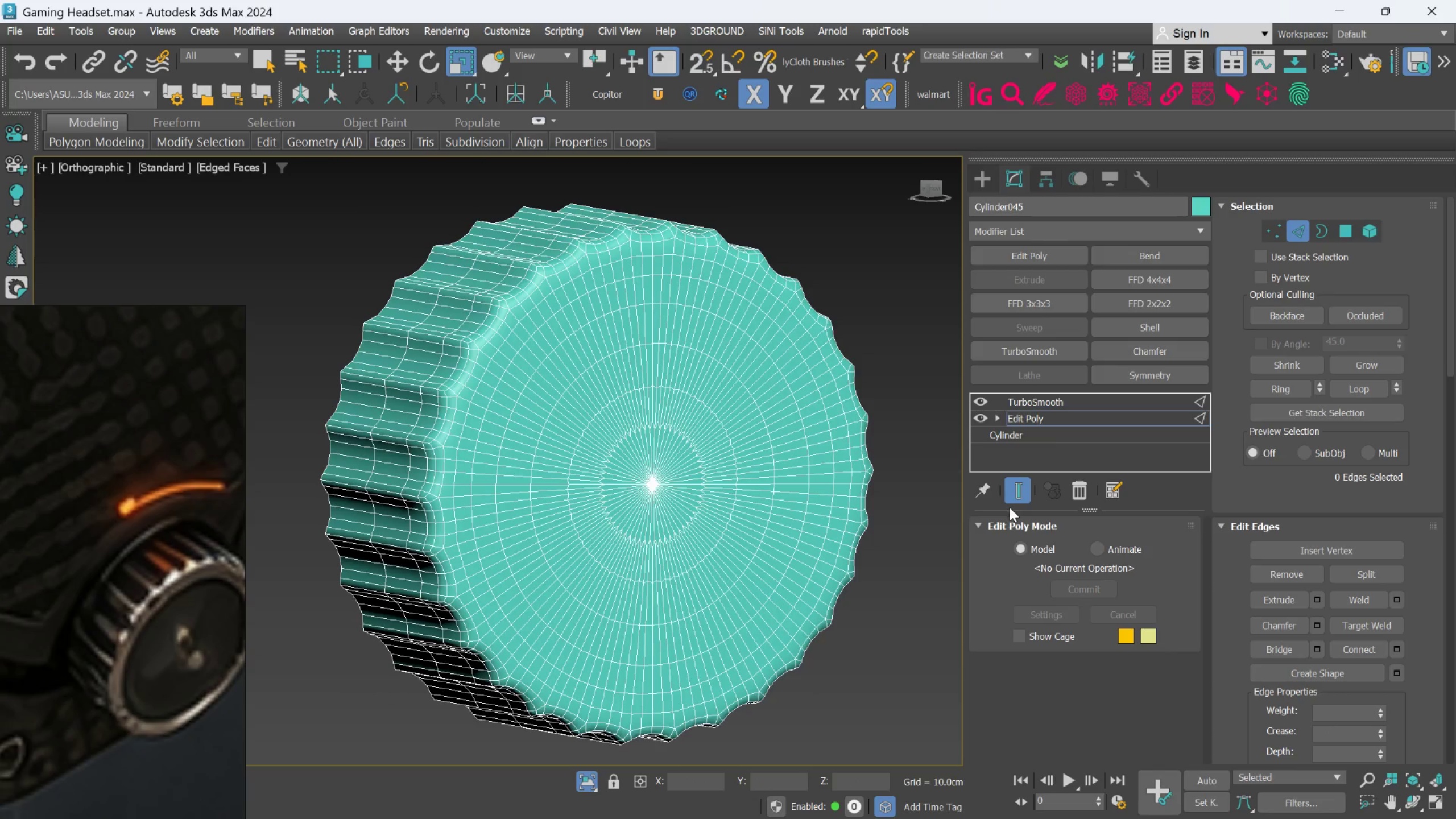 
key(F4)
 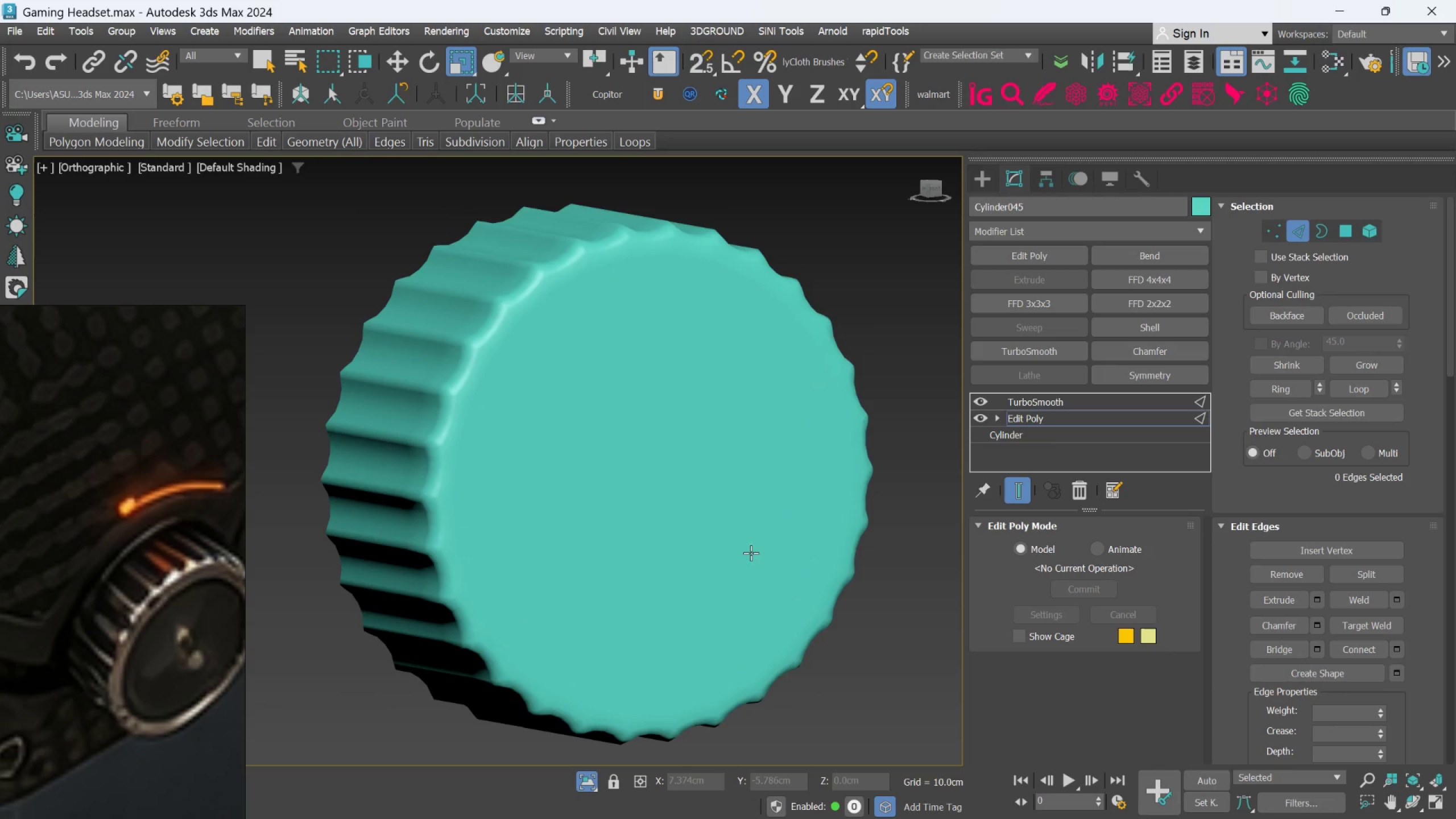 
hold_key(key=AltLeft, duration=0.78)
 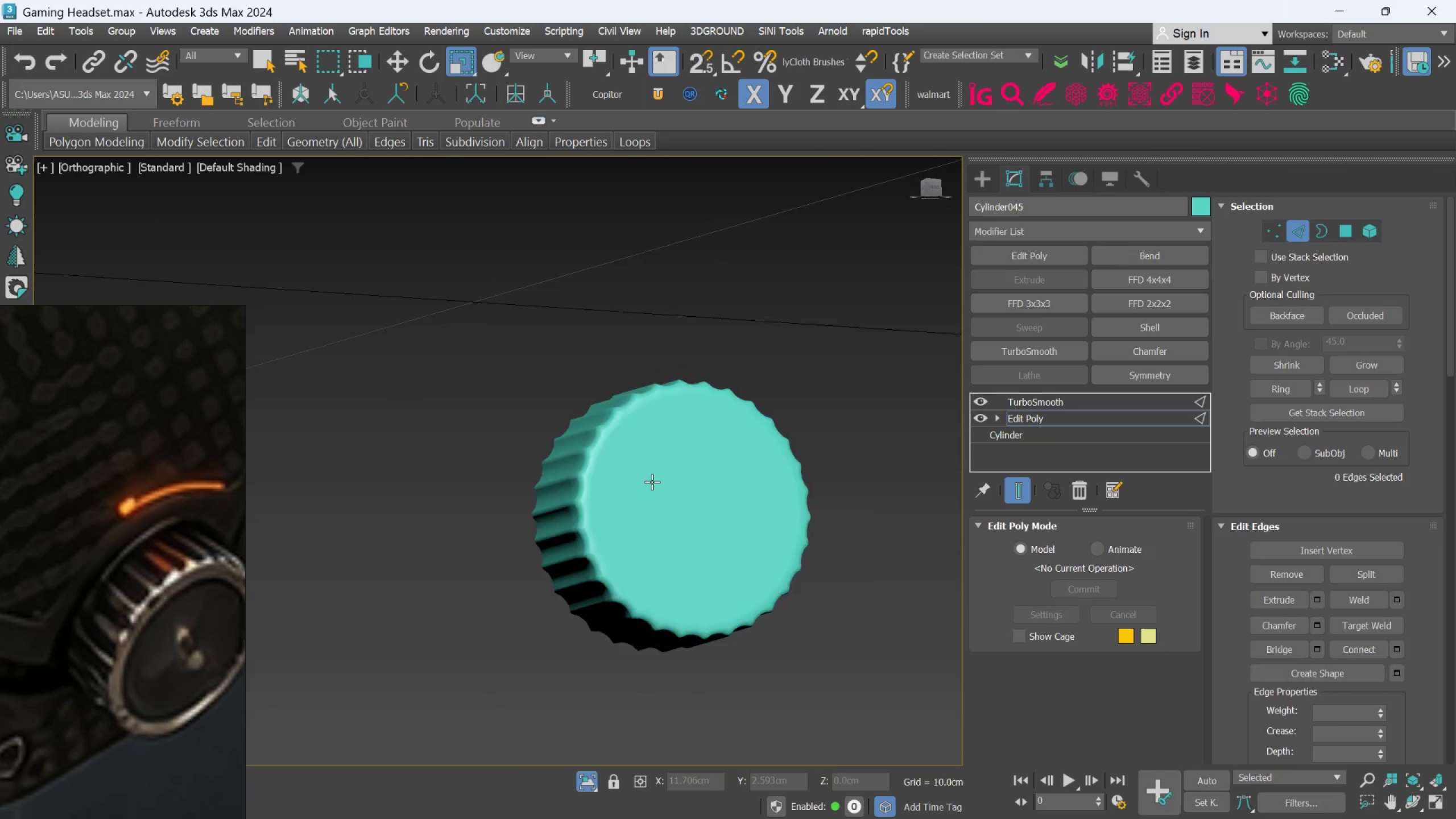 
scroll: coordinate [745, 556], scroll_direction: down, amount: 2.0
 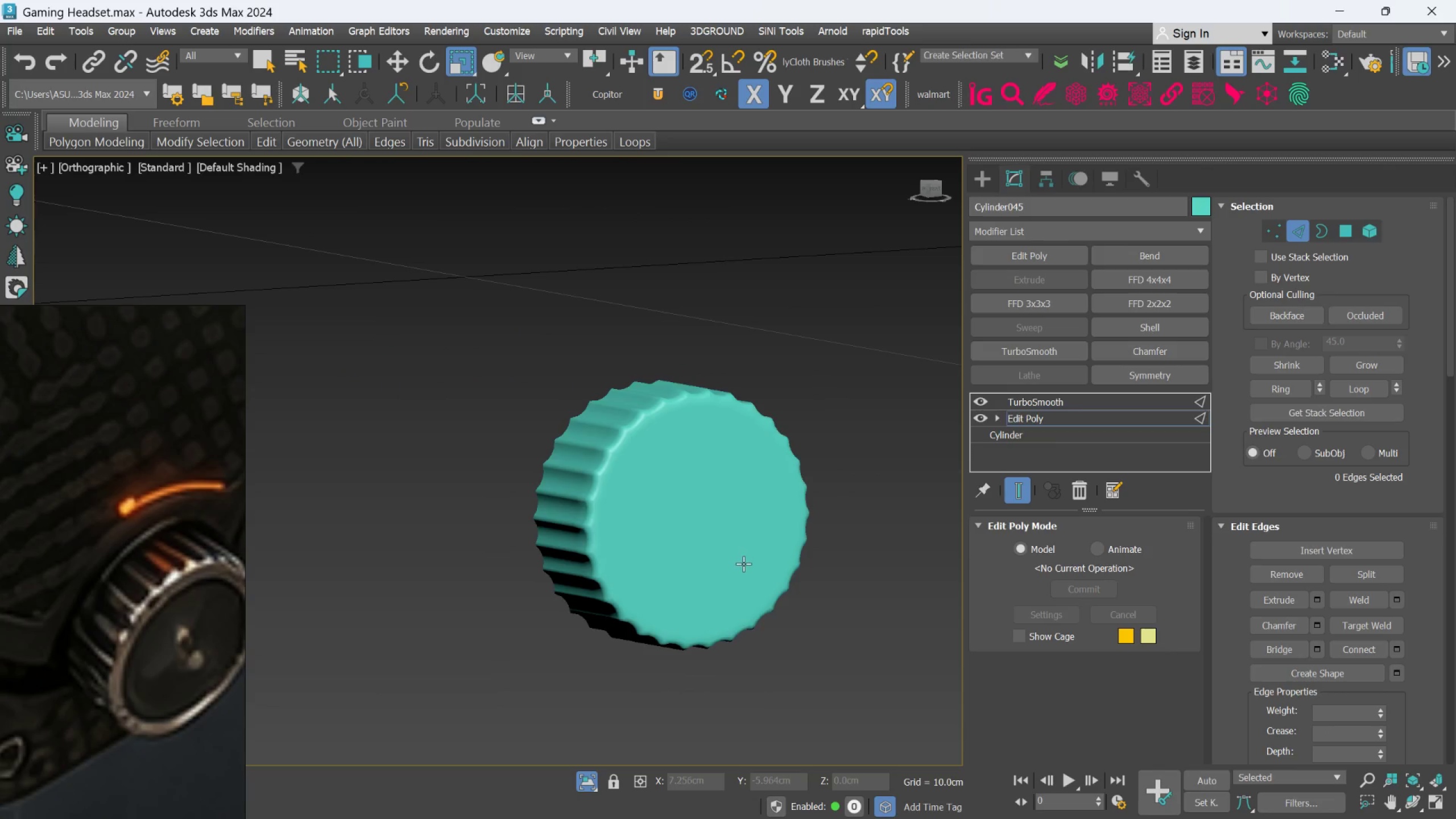 
hold_key(key=AltLeft, duration=0.92)
 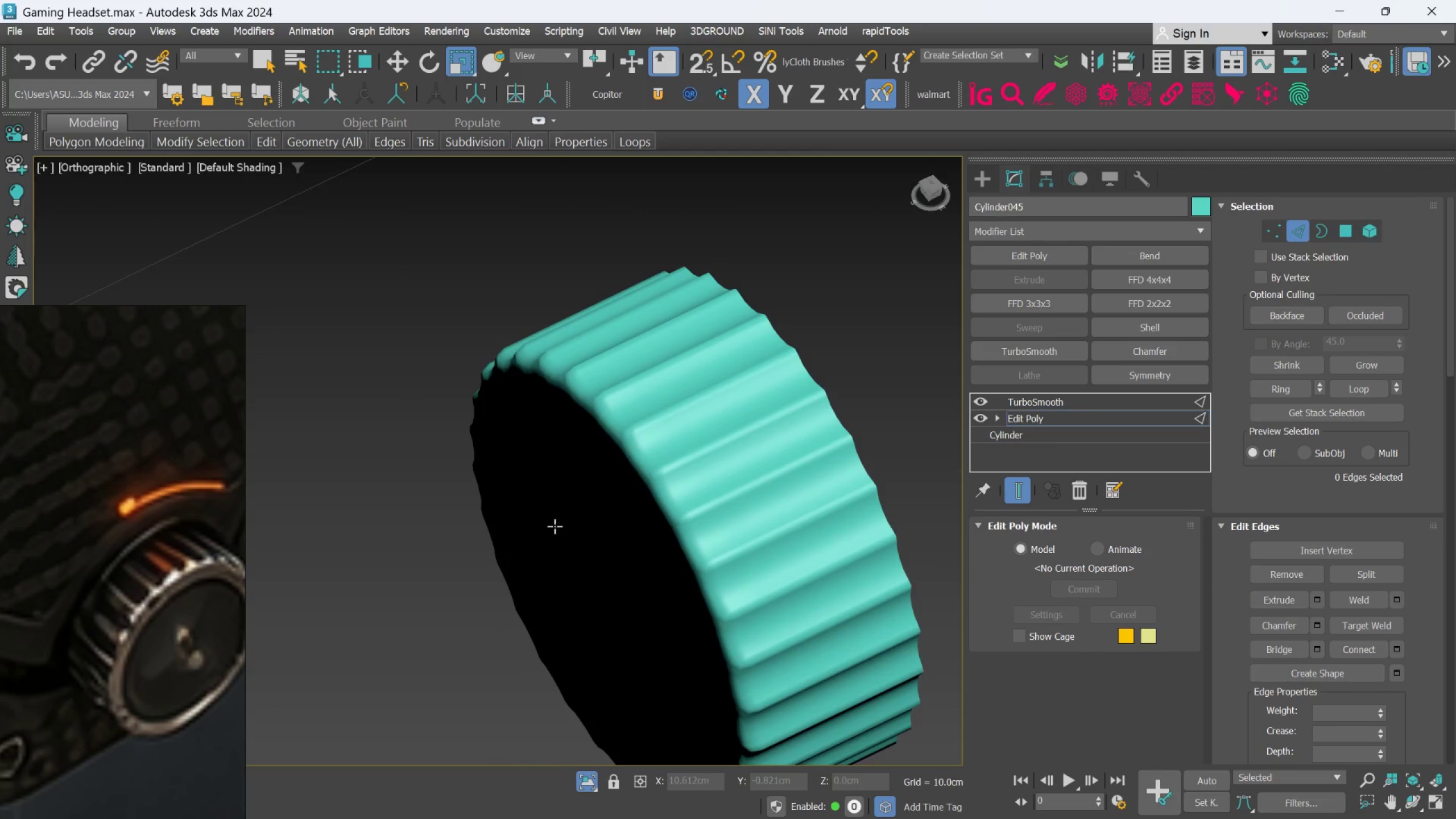 
scroll: coordinate [652, 482], scroll_direction: up, amount: 2.0
 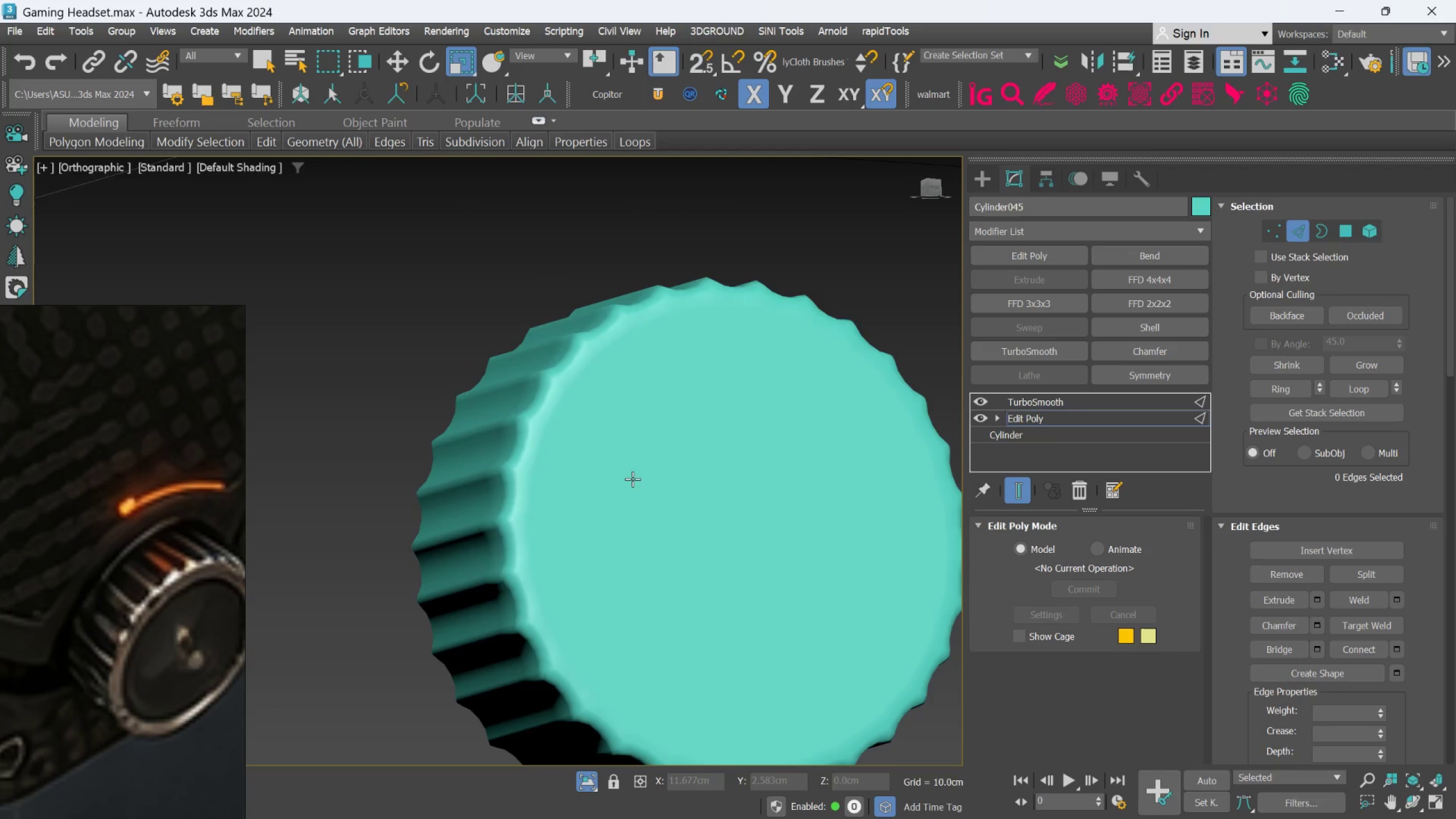 
hold_key(key=AltLeft, duration=1.31)
 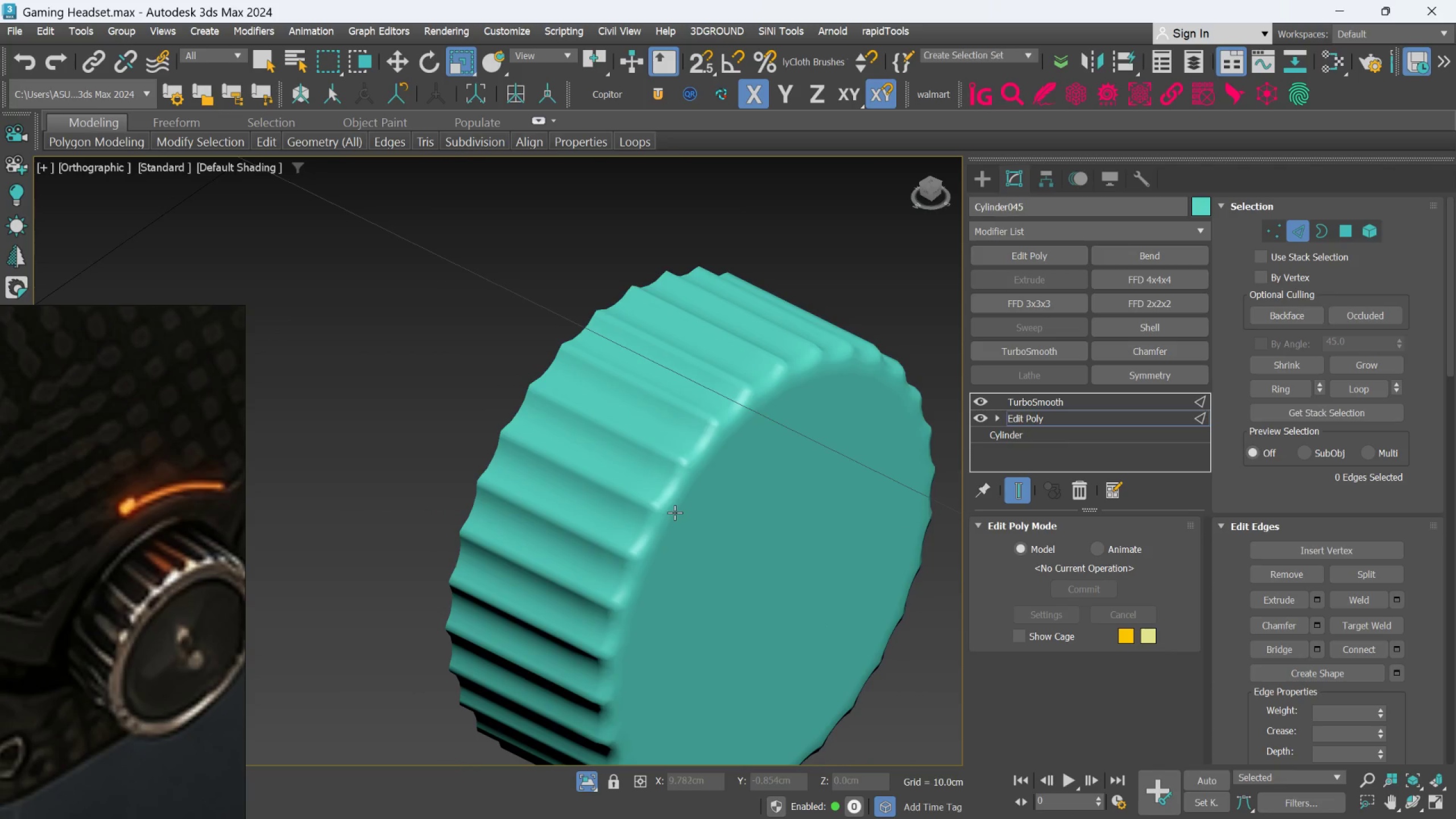 
hold_key(key=AltLeft, duration=0.42)
 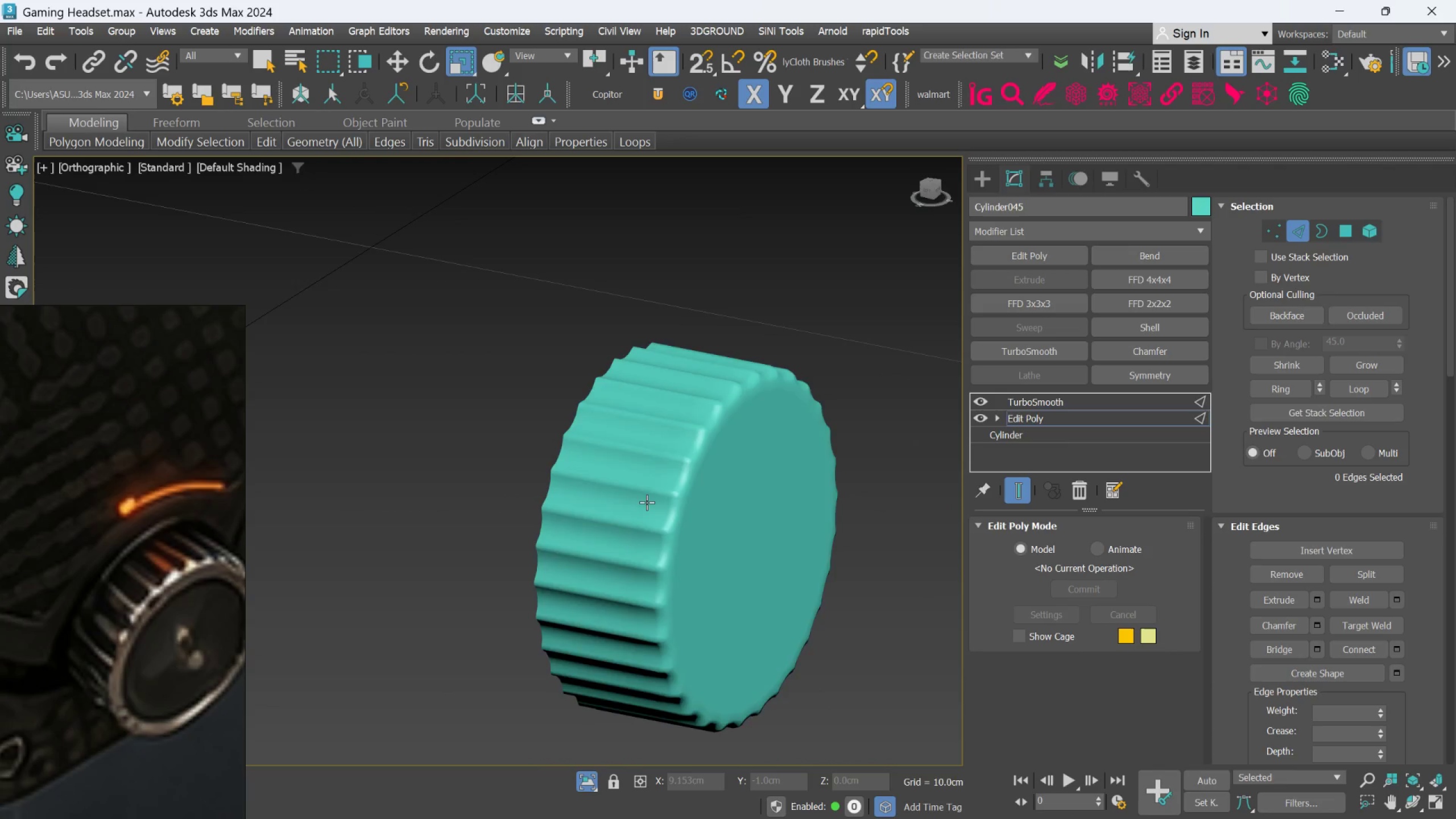 
scroll: coordinate [675, 512], scroll_direction: down, amount: 1.0
 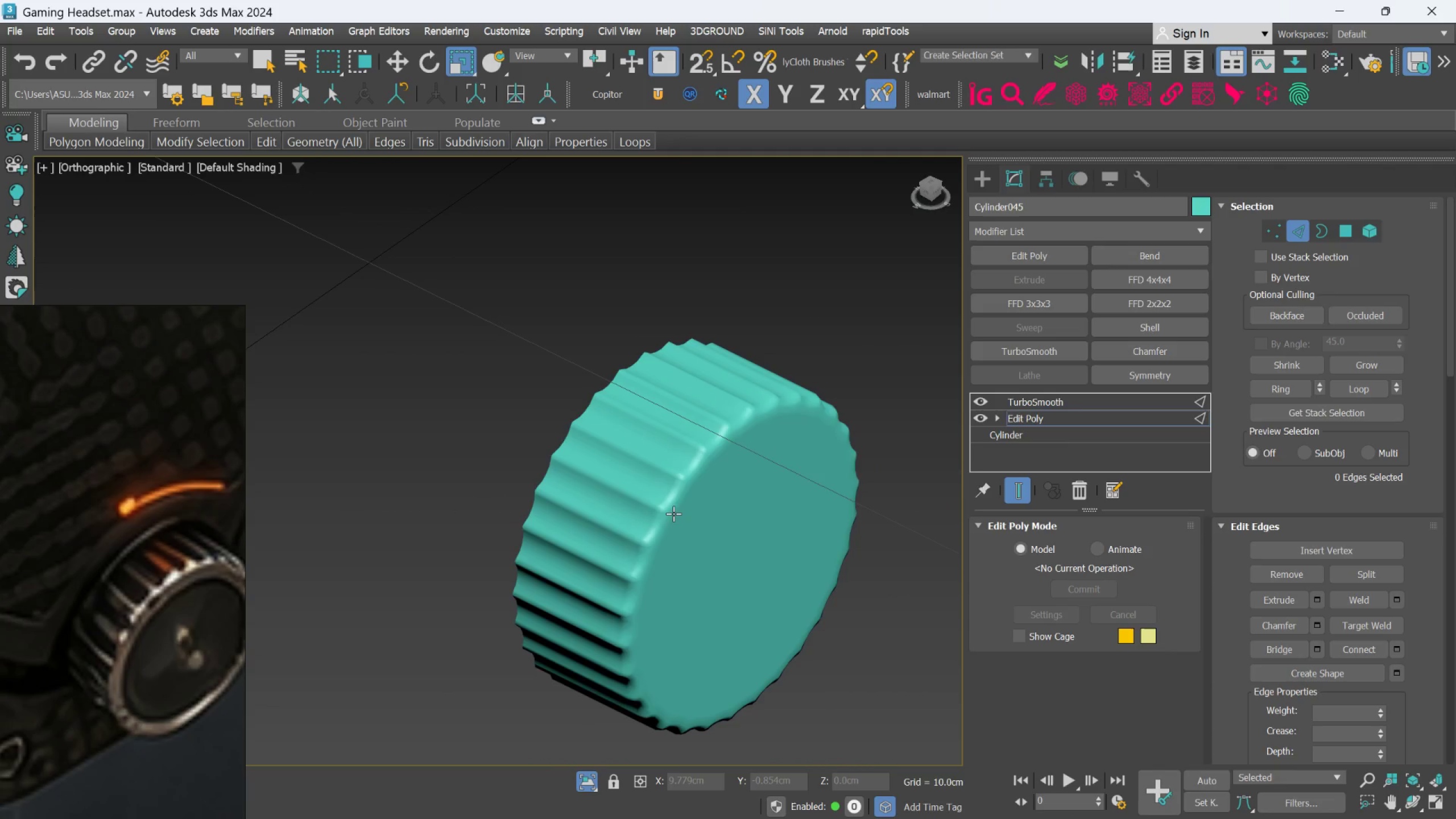 
hold_key(key=AltLeft, duration=0.84)
 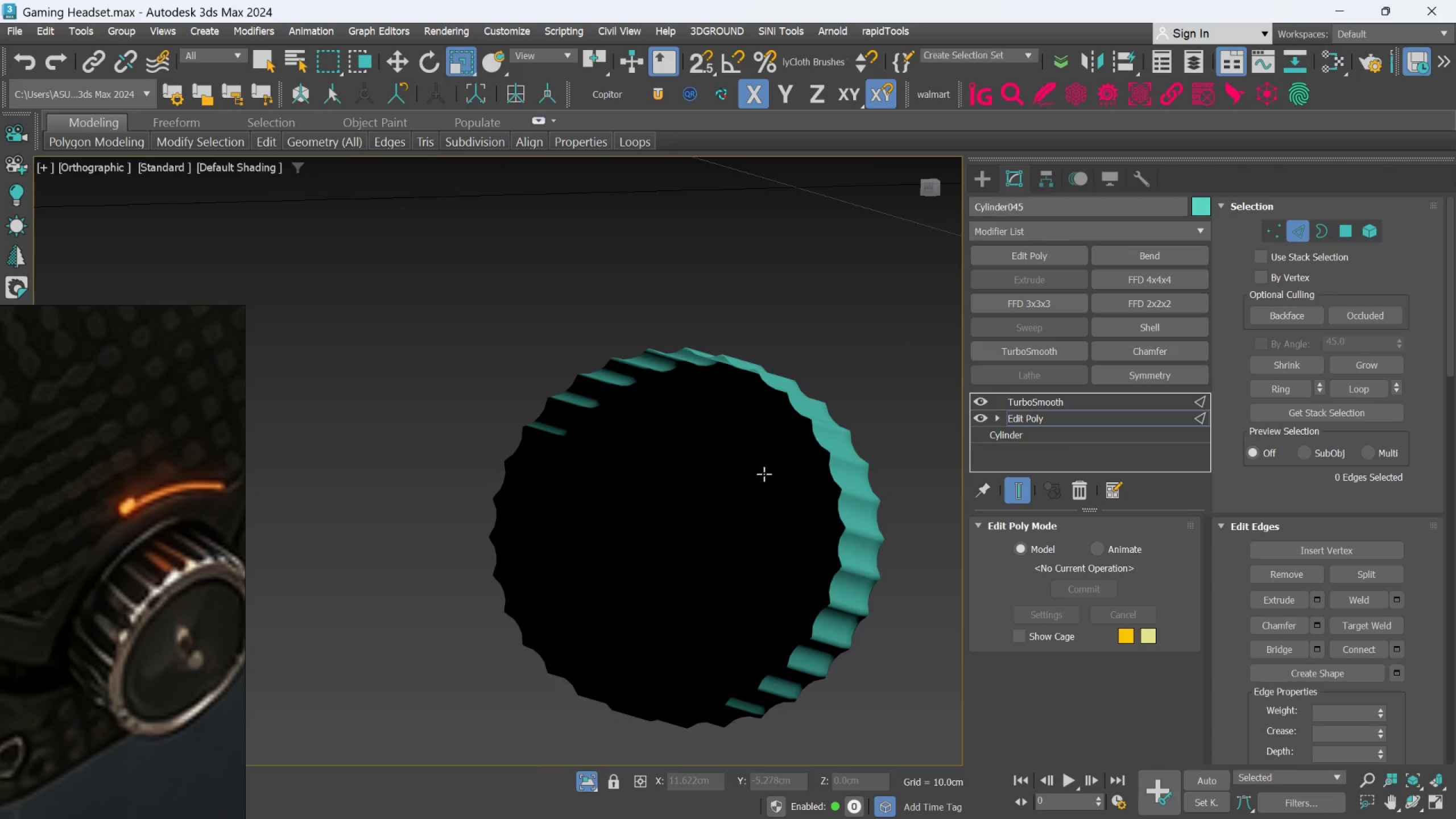 
hold_key(key=AltLeft, duration=0.91)
 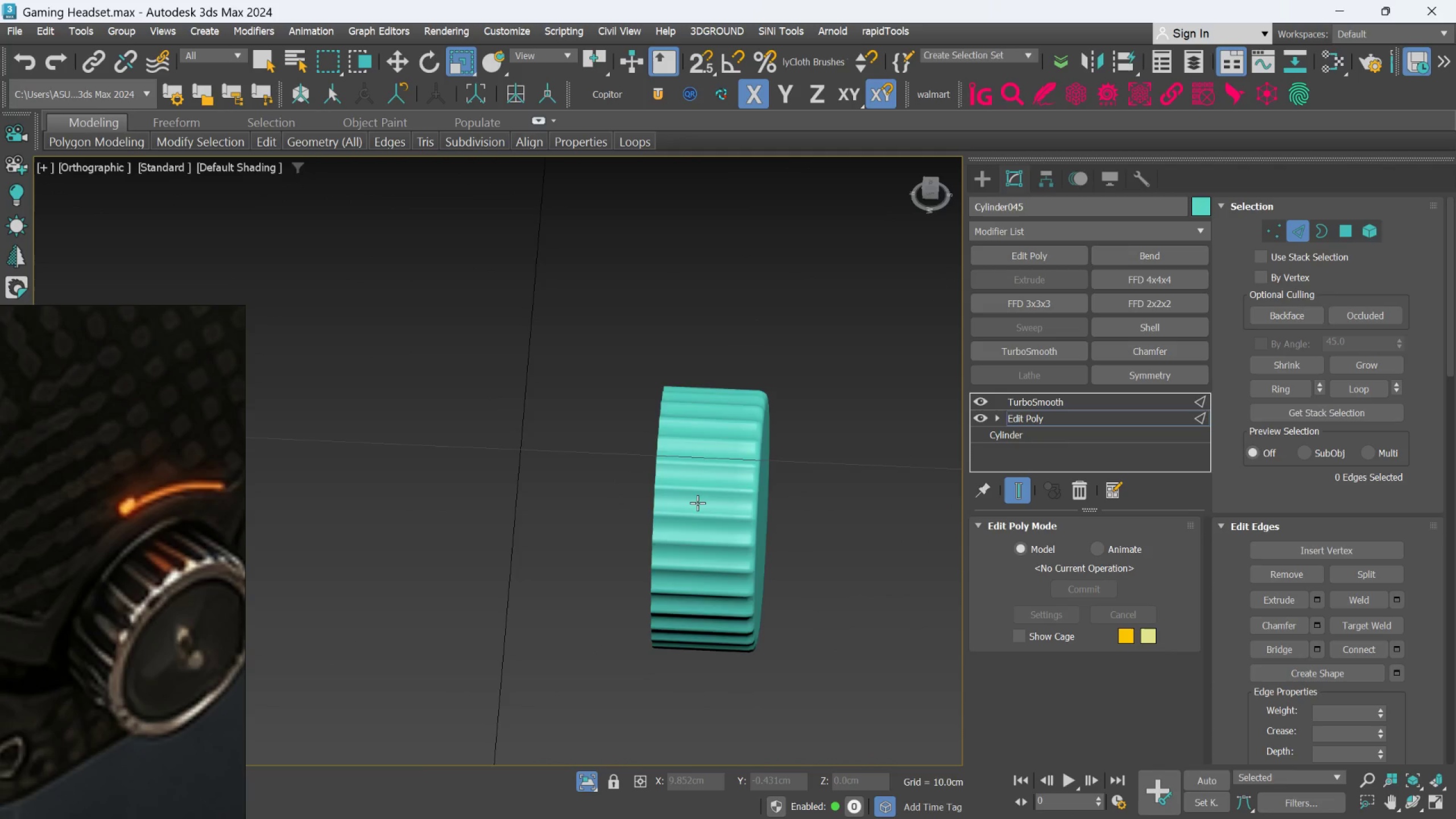 
scroll: coordinate [764, 474], scroll_direction: down, amount: 1.0
 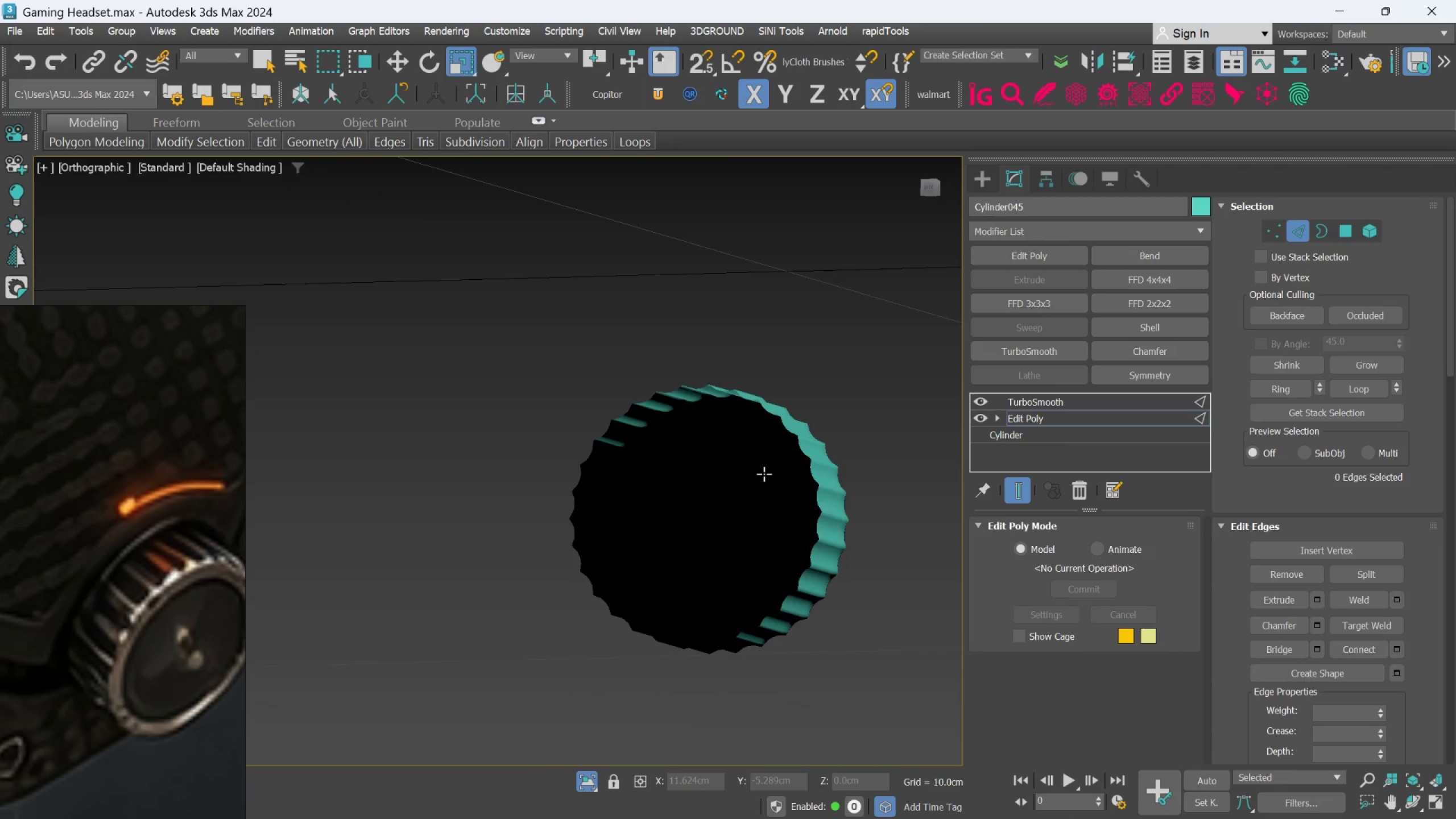 
hold_key(key=AltLeft, duration=0.44)
 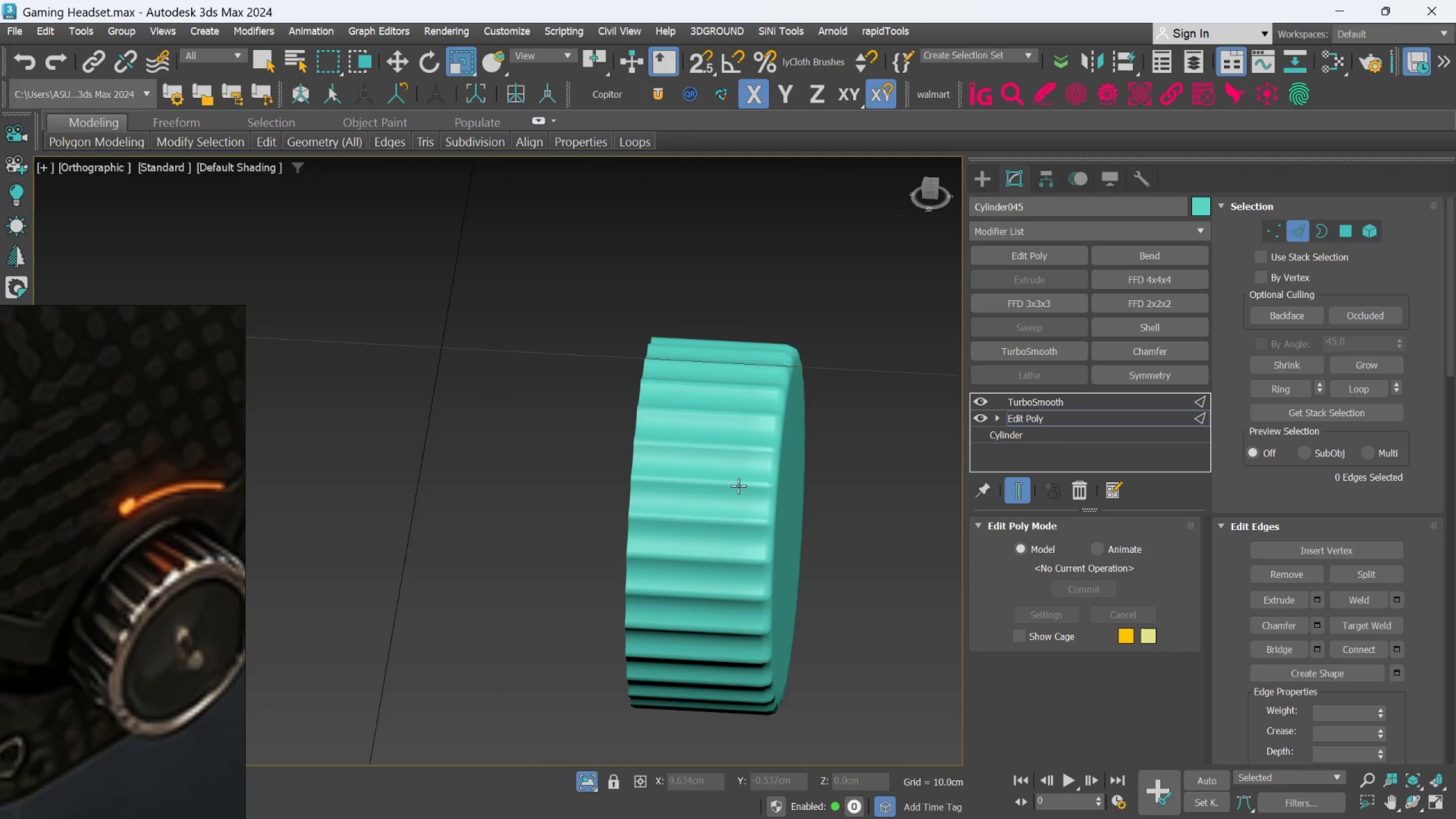 
scroll: coordinate [697, 503], scroll_direction: up, amount: 1.0
 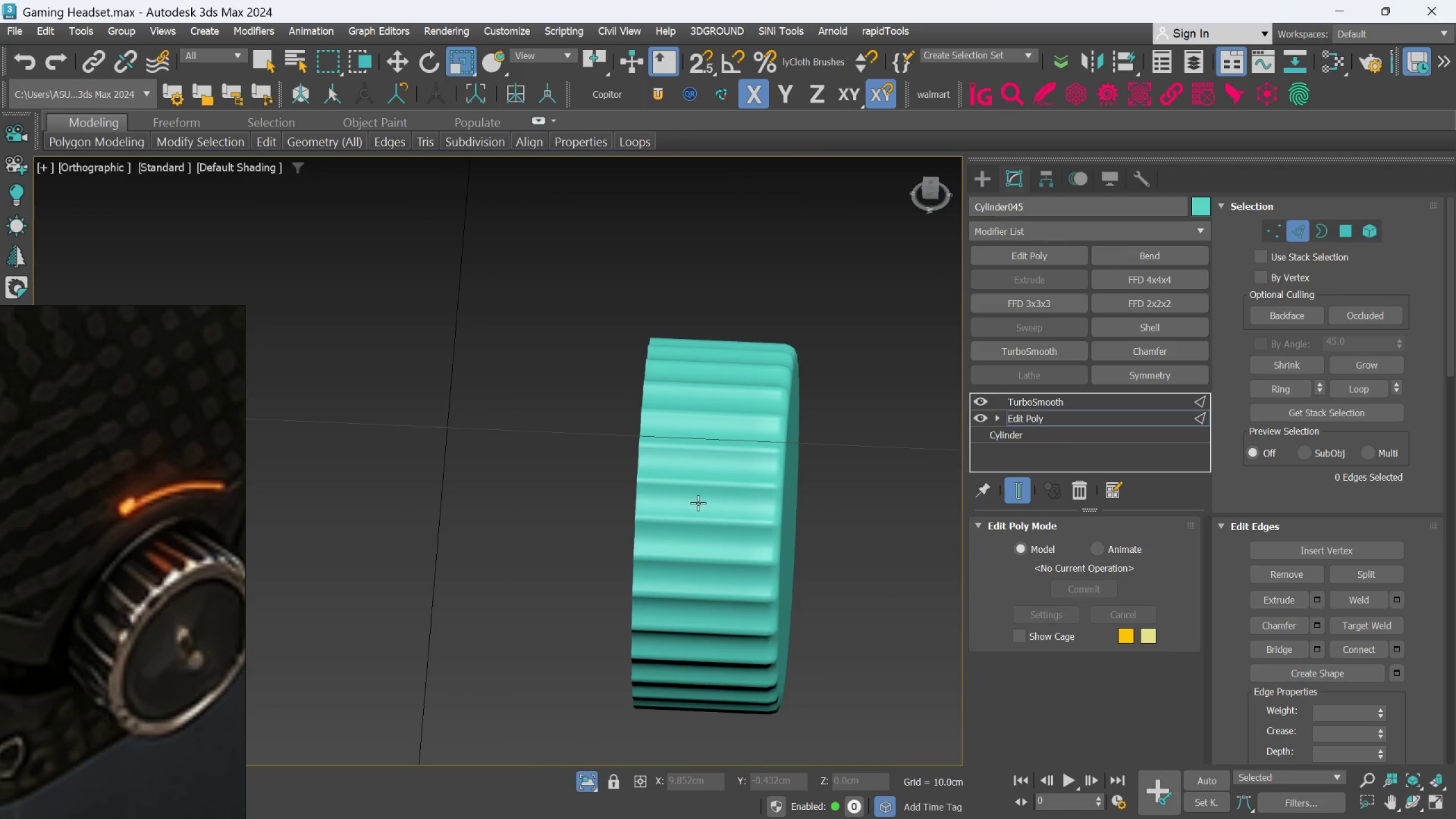 
hold_key(key=AltLeft, duration=0.44)
 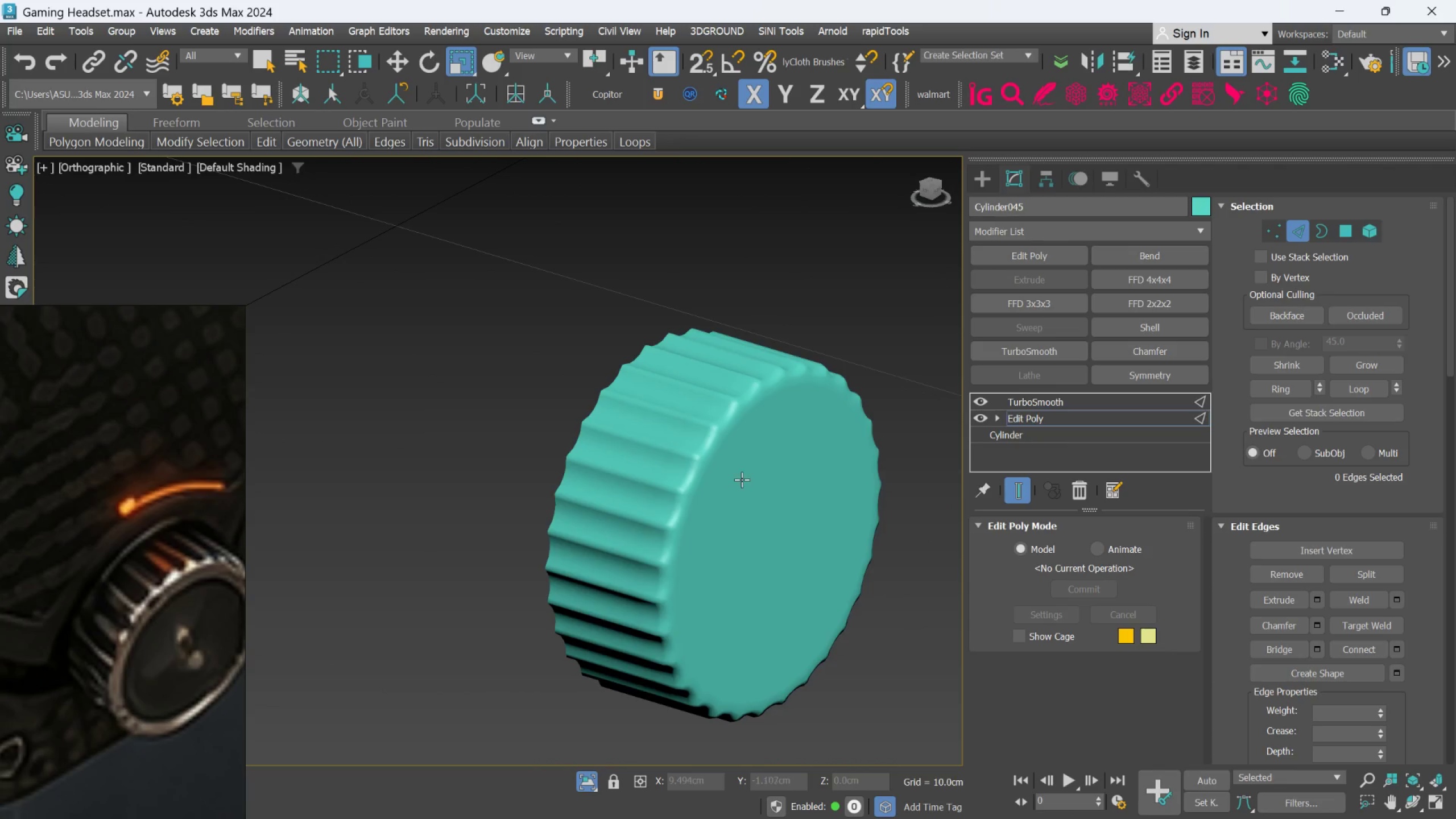 
hold_key(key=AltLeft, duration=0.45)
 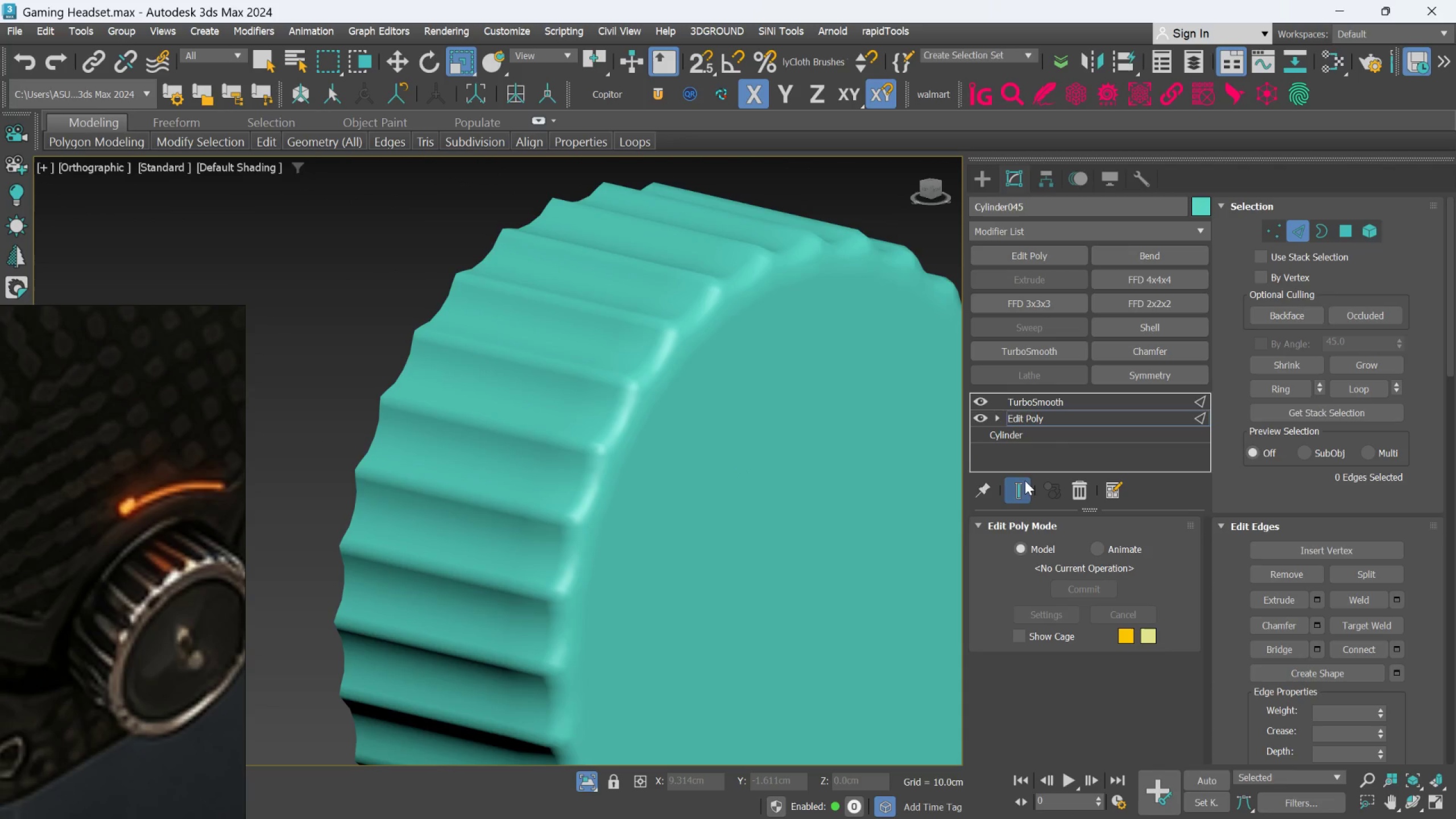 
scroll: coordinate [742, 480], scroll_direction: up, amount: 2.0
 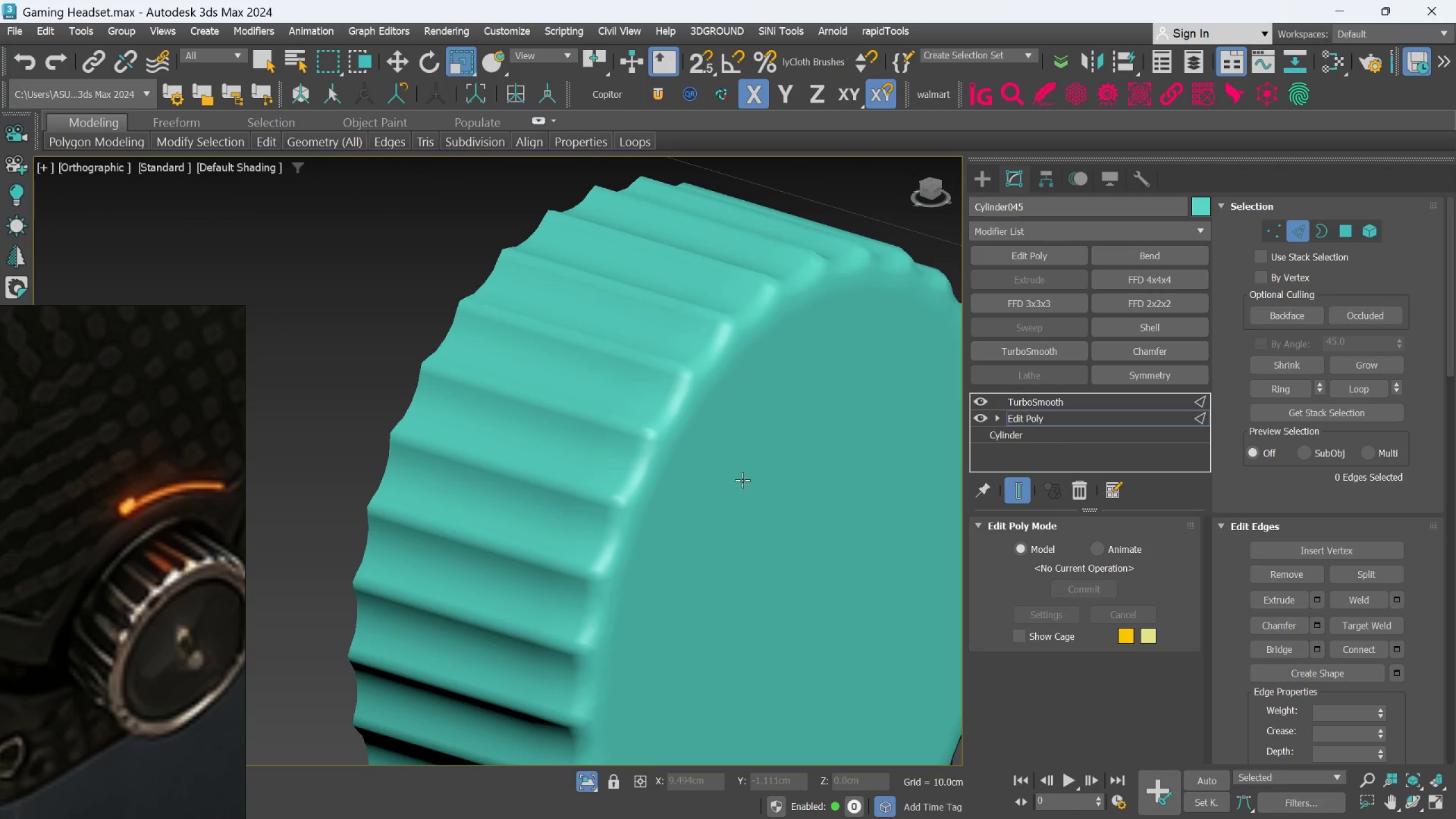 
left_click([1023, 491])
 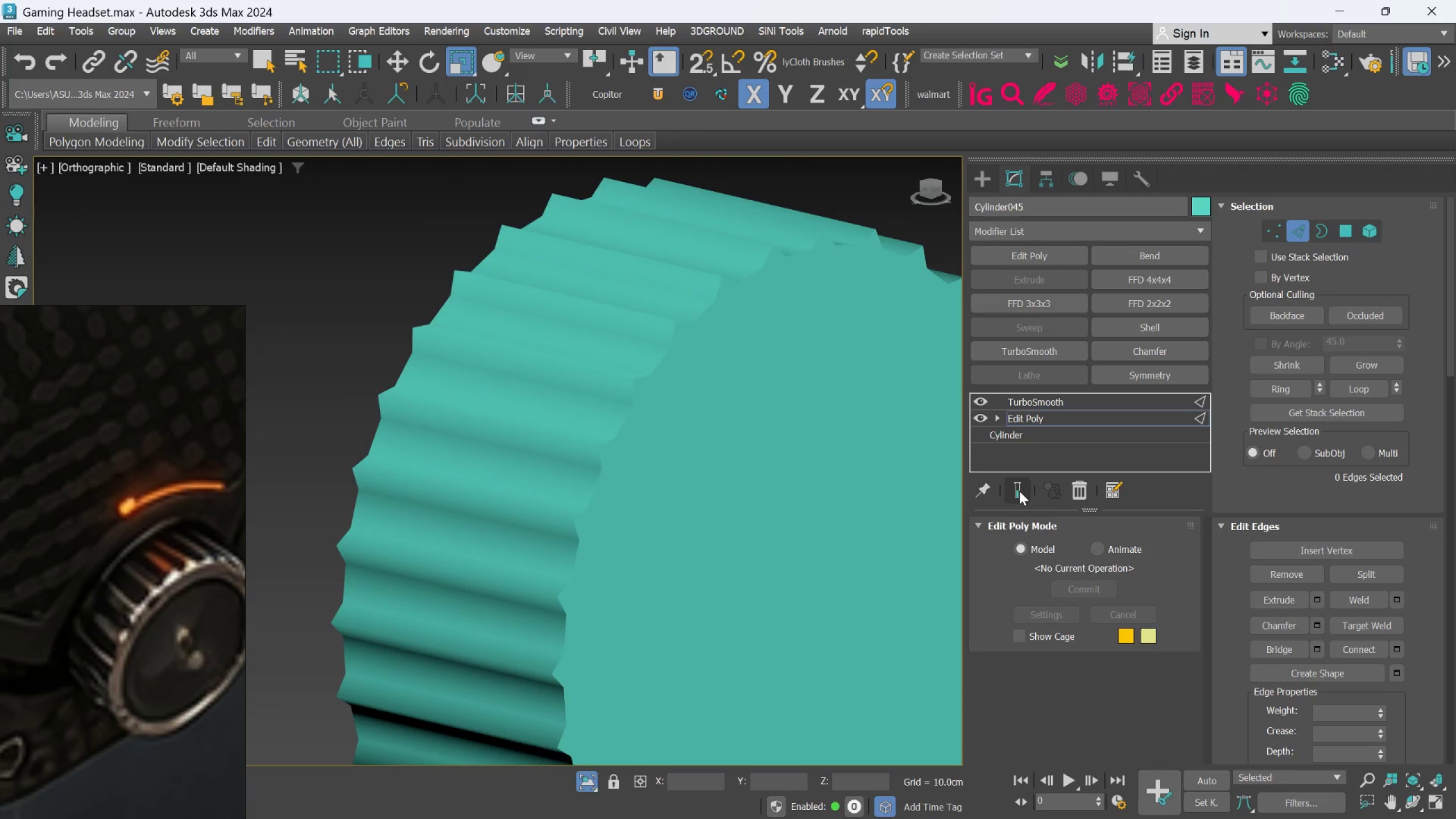 
key(F4)
 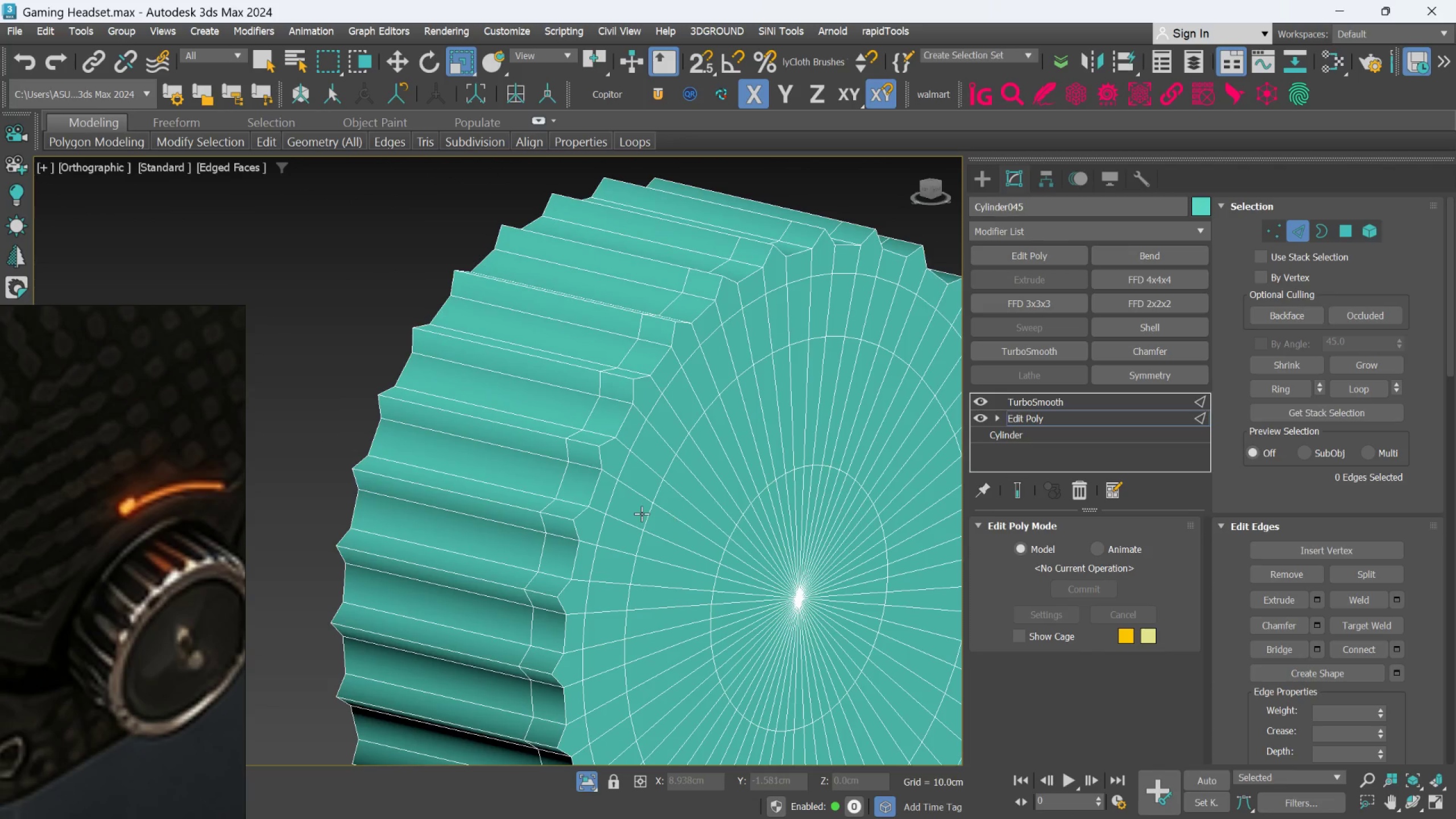 
hold_key(key=AltLeft, duration=0.41)
 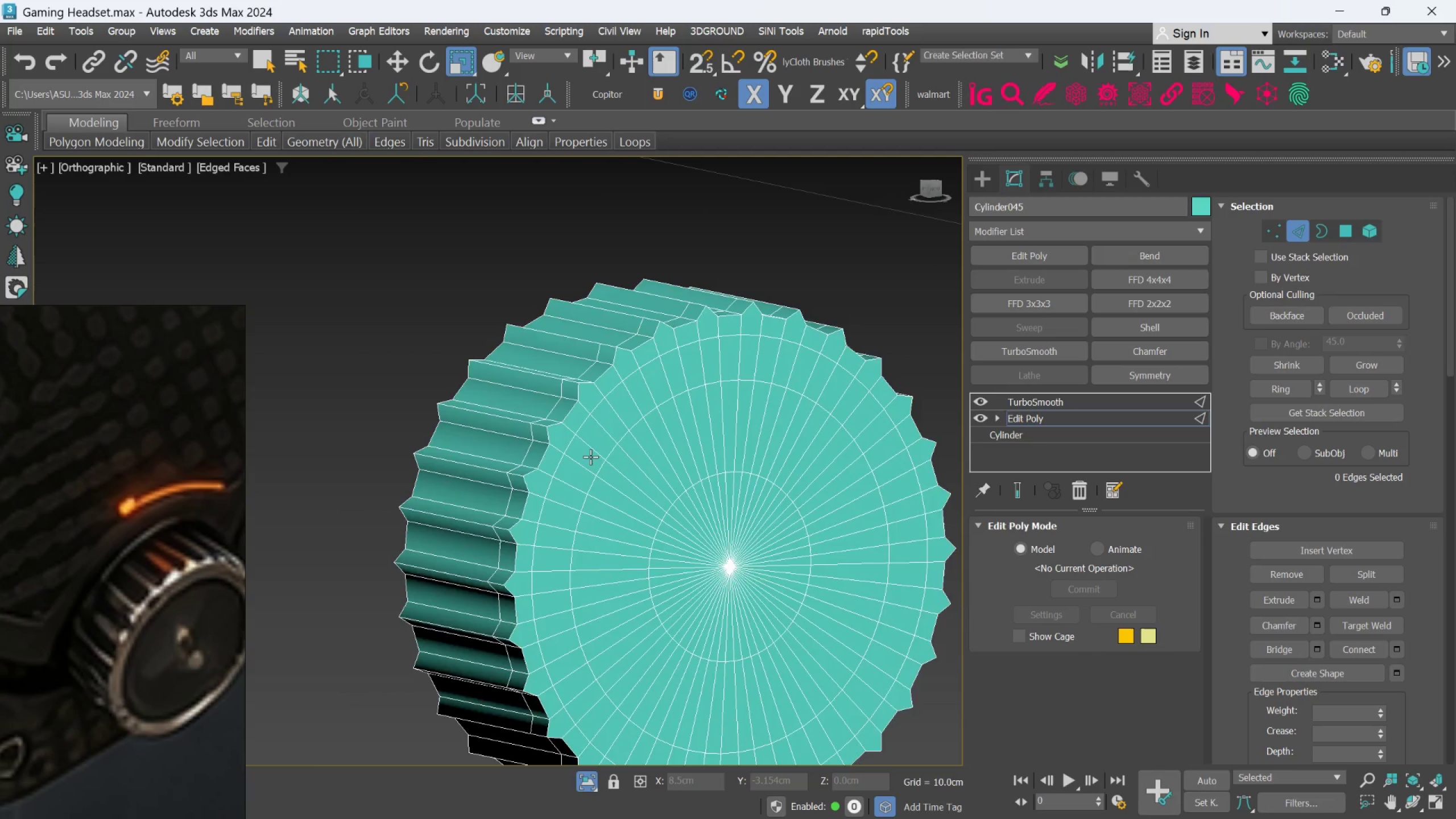 
scroll: coordinate [642, 514], scroll_direction: down, amount: 1.0
 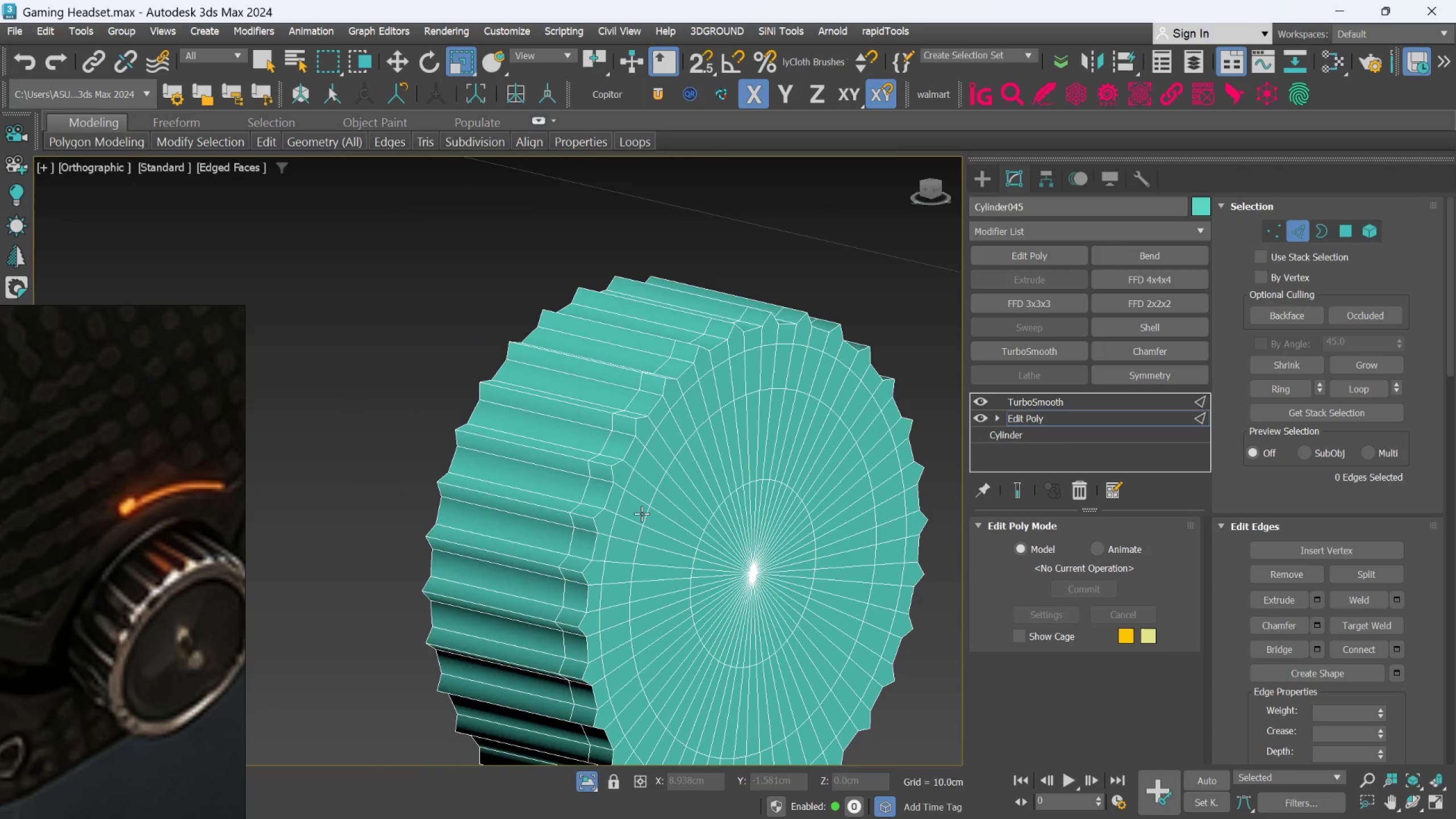 
scroll: coordinate [590, 457], scroll_direction: up, amount: 2.0
 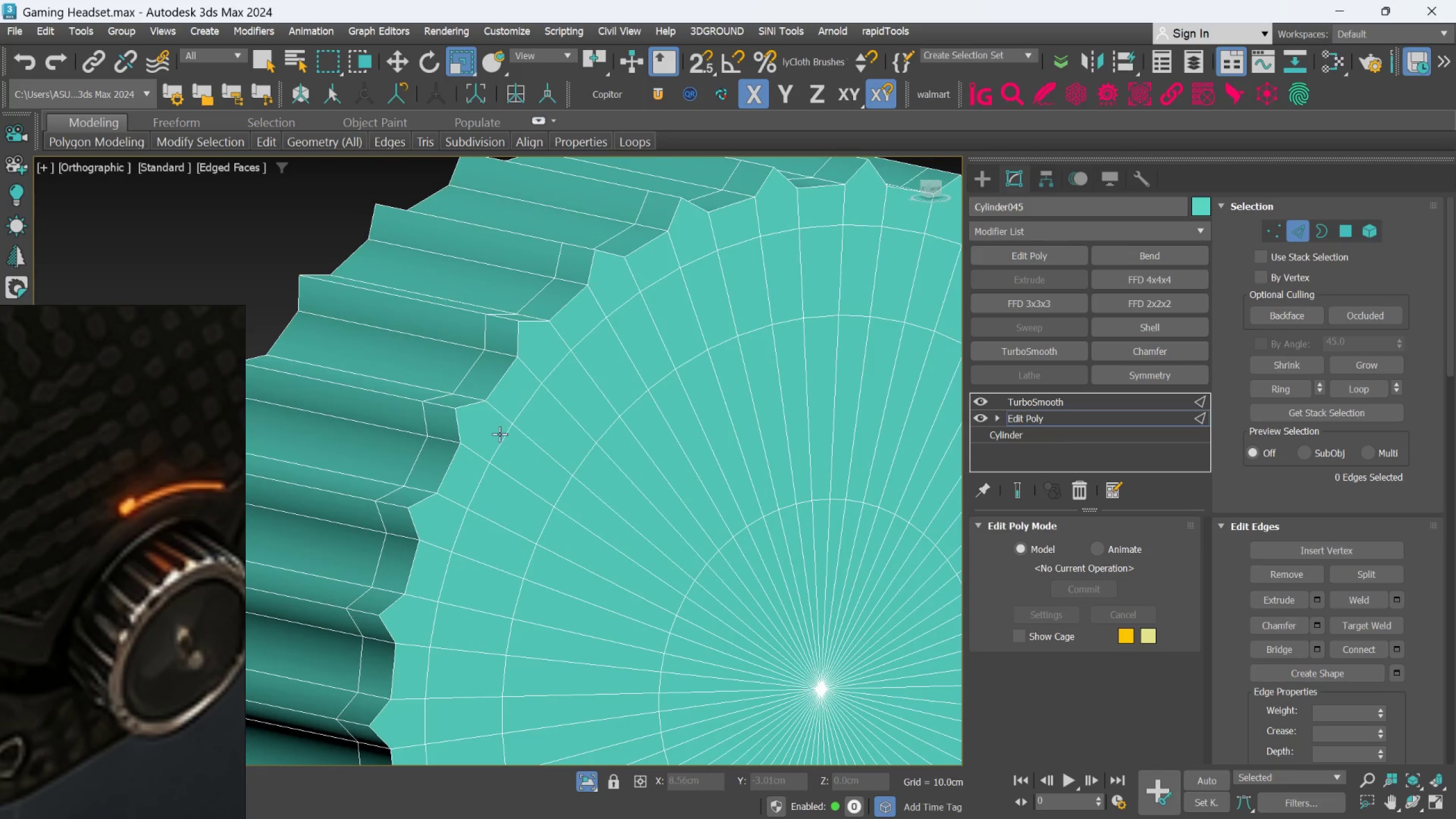 
left_click([490, 431])
 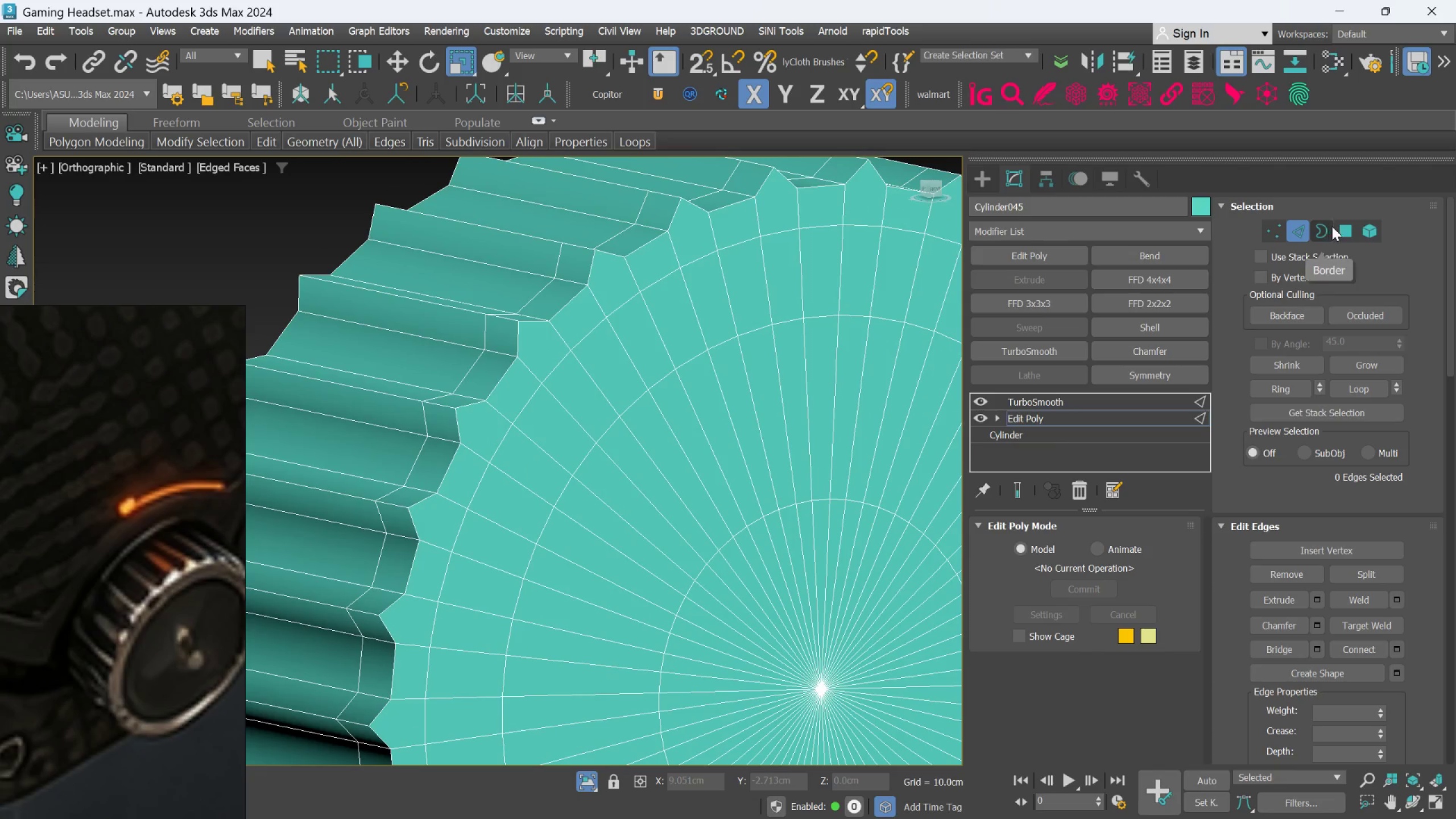 
left_click([1339, 228])
 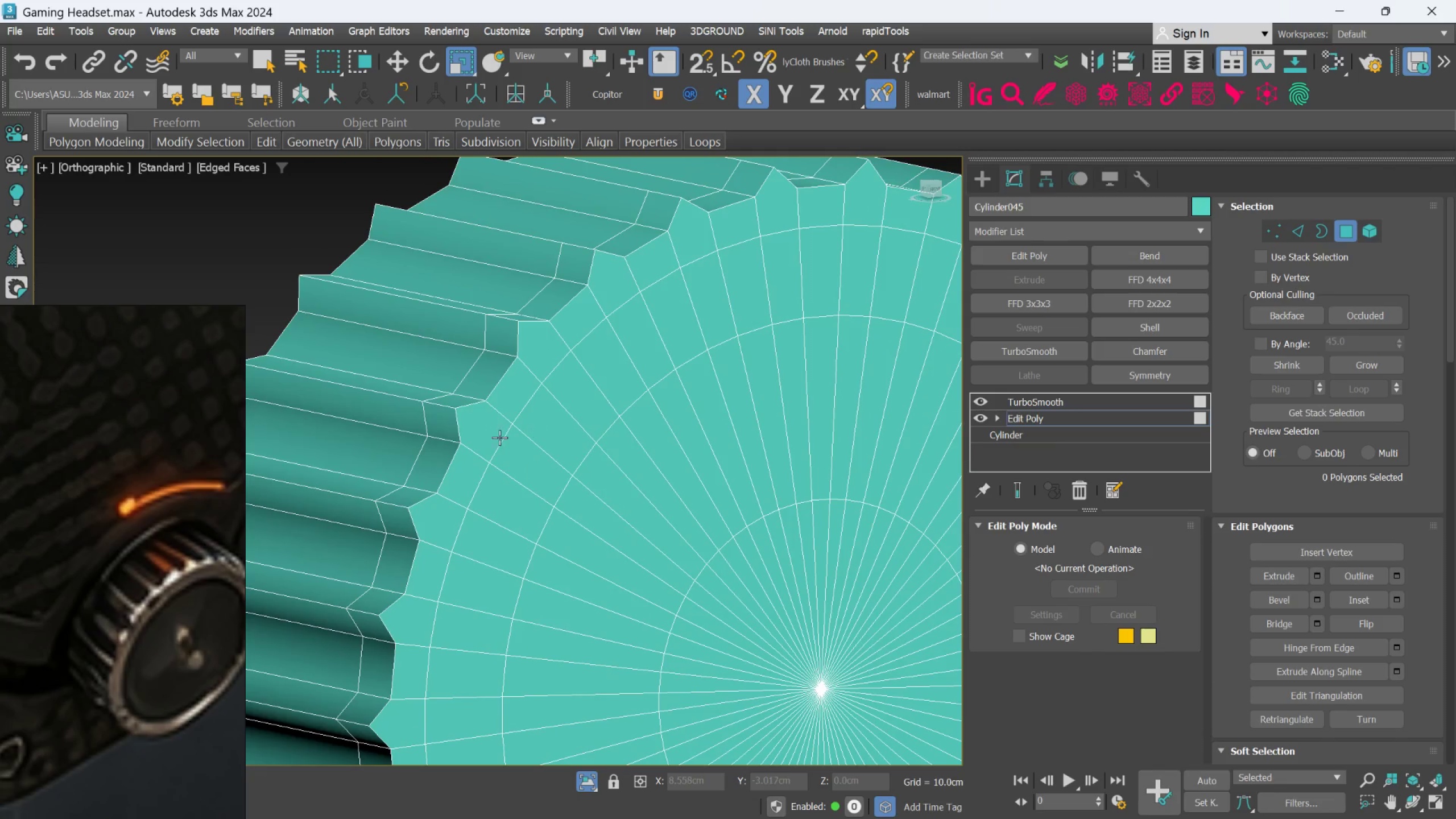 
left_click([492, 440])
 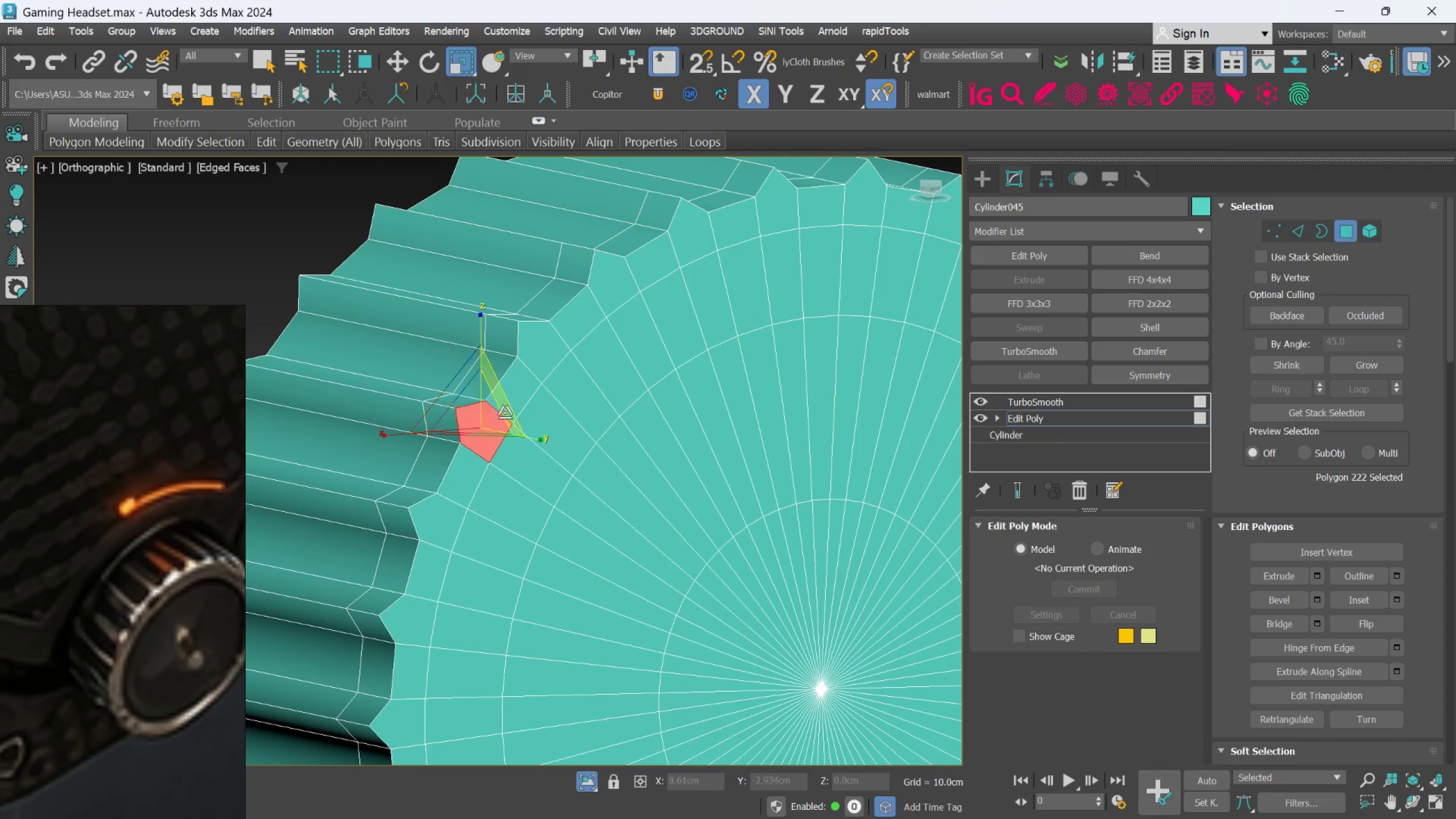 
hold_key(key=ControlLeft, duration=1.3)
double_click([512, 404])
 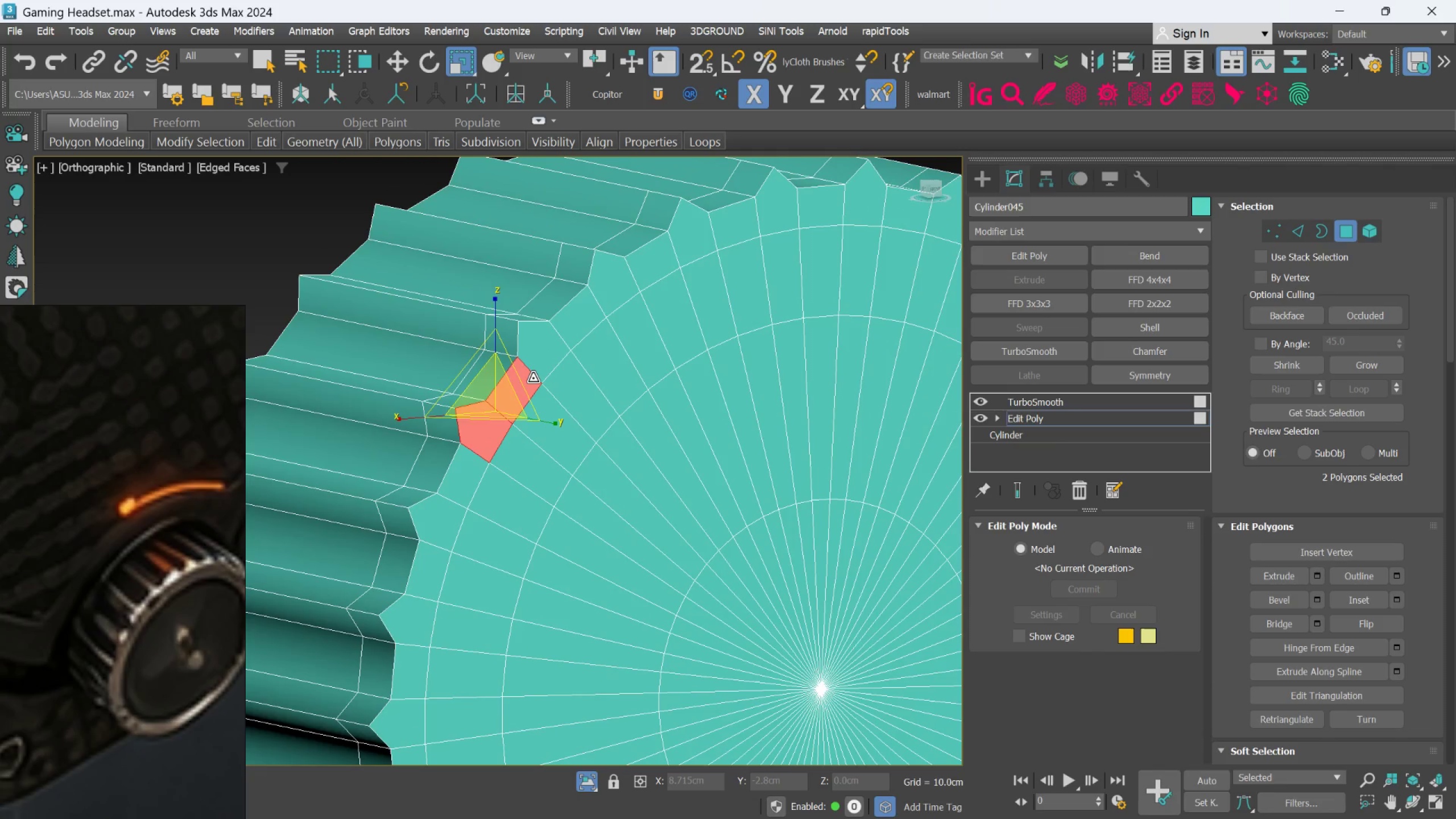 
key(X)
 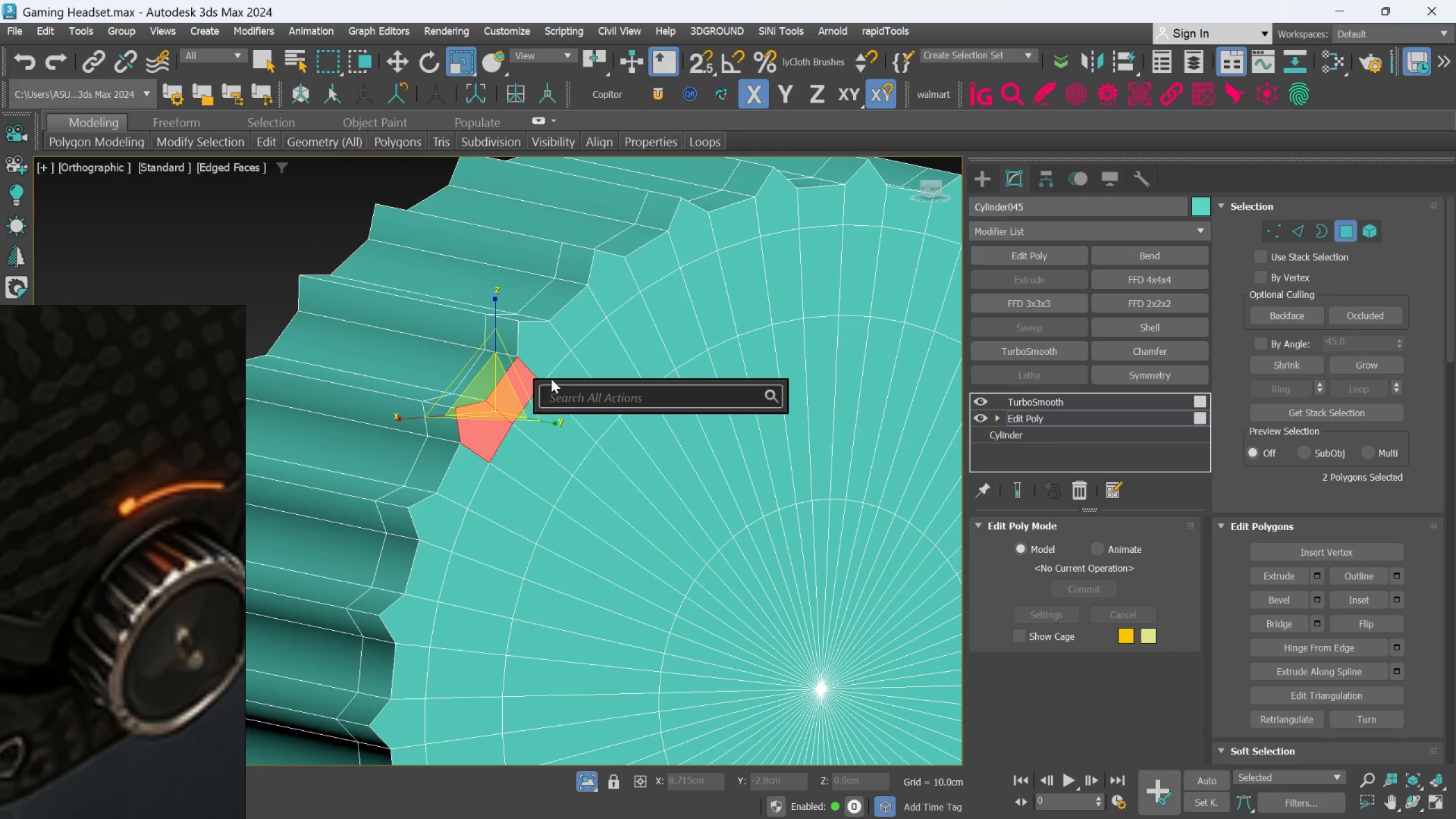 
key(S)
 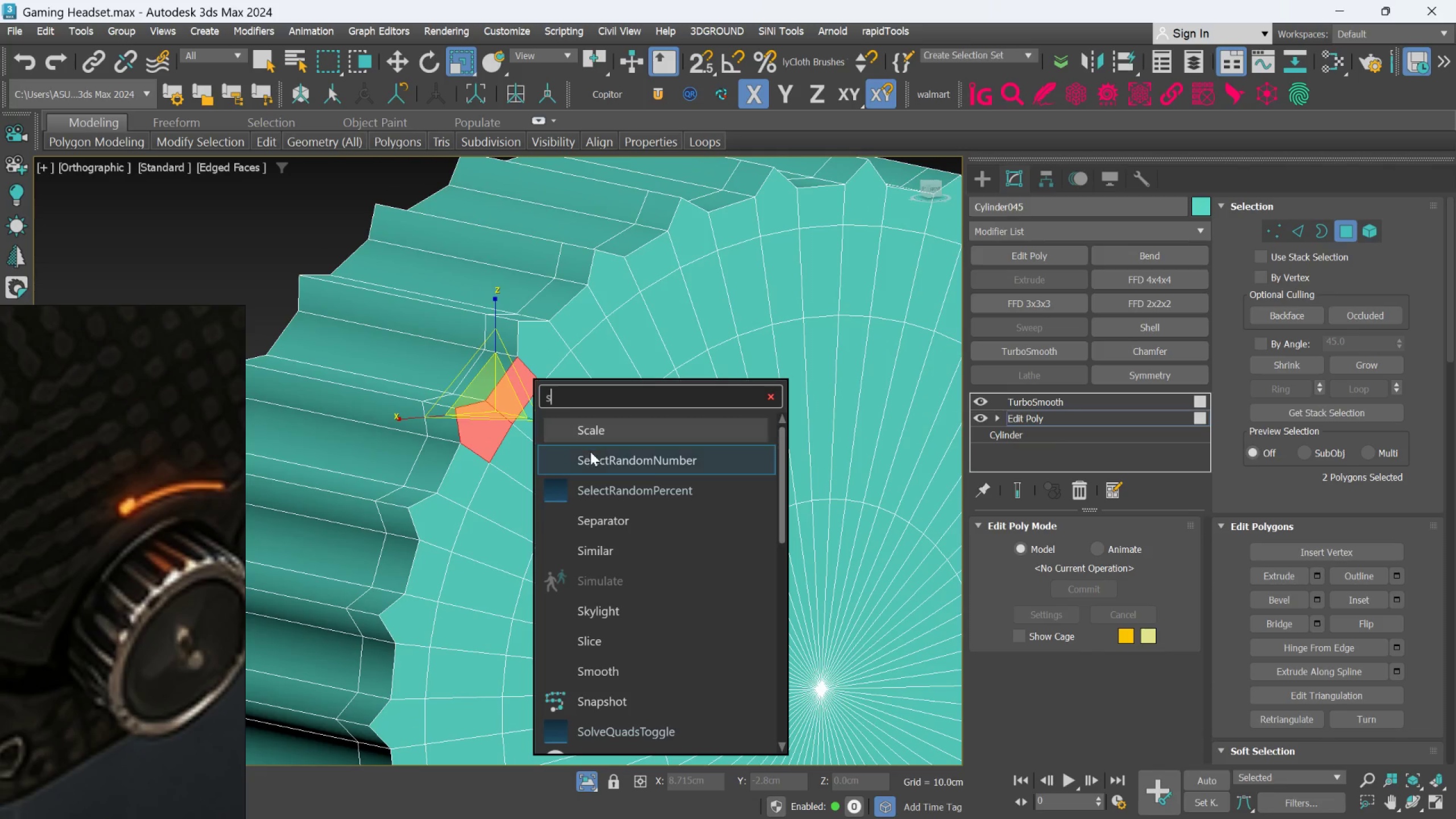 
key(I)
 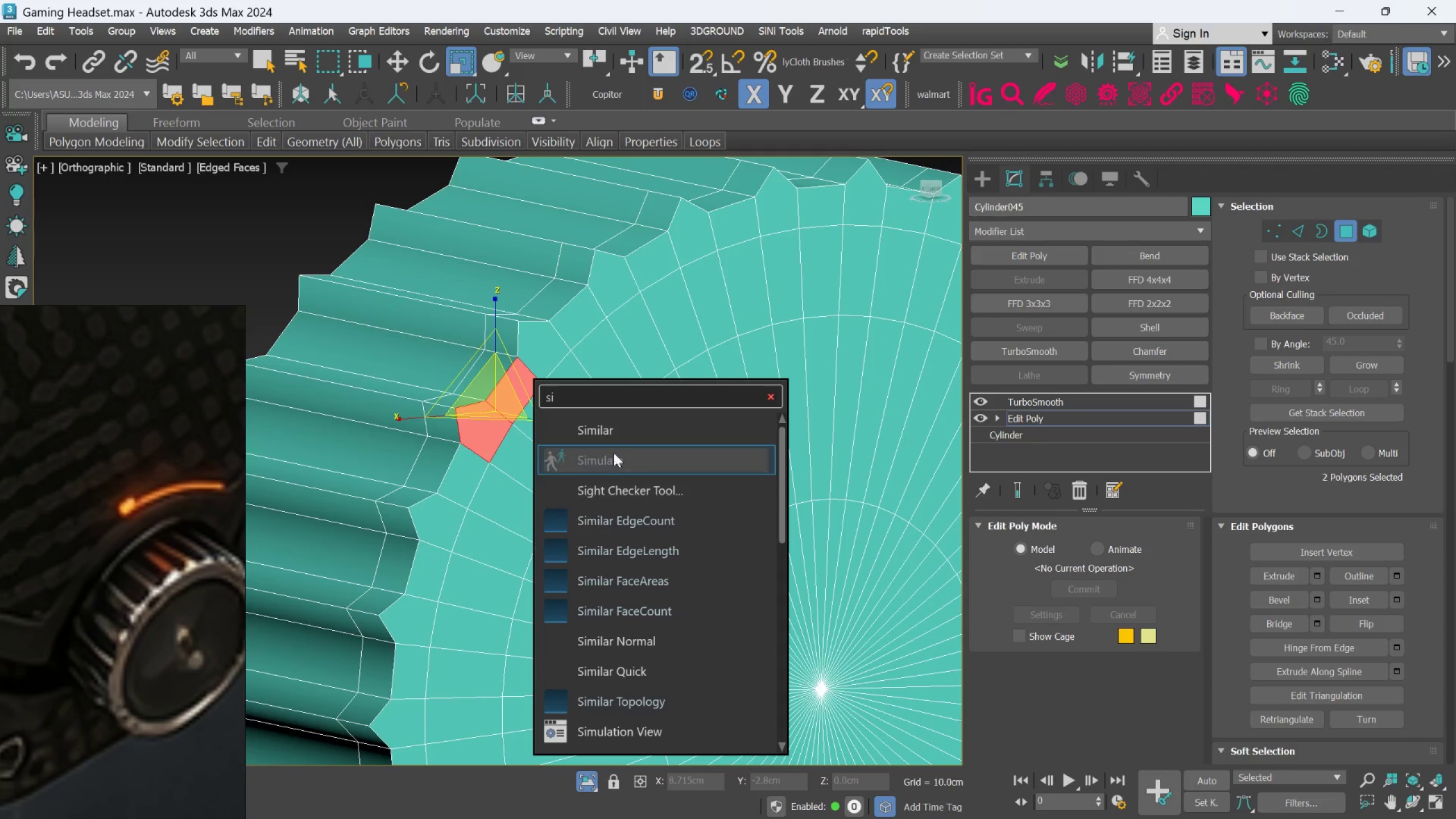 
left_click([612, 435])
 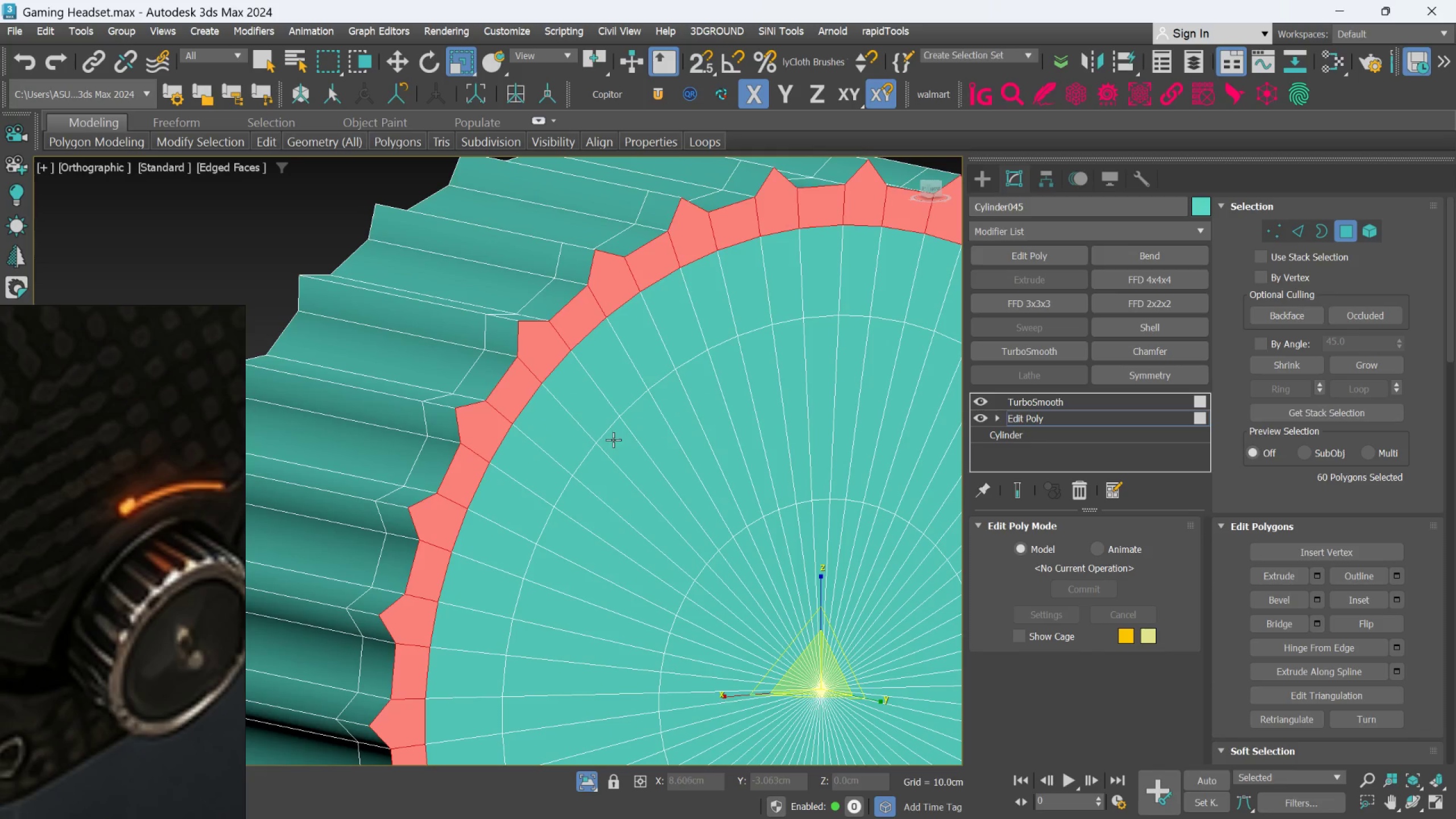 
scroll: coordinate [609, 453], scroll_direction: down, amount: 3.0
 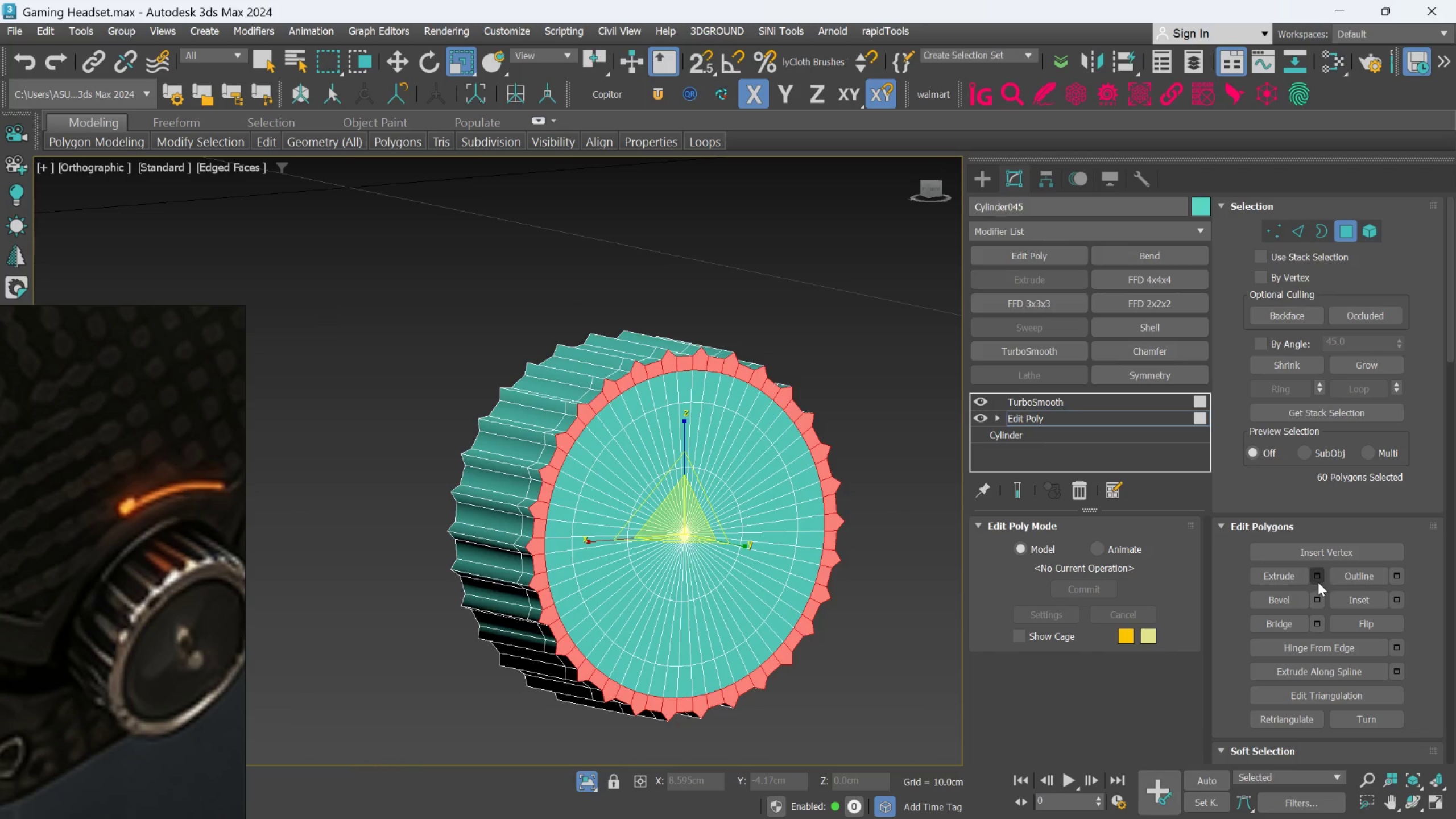 
left_click([1318, 581])
 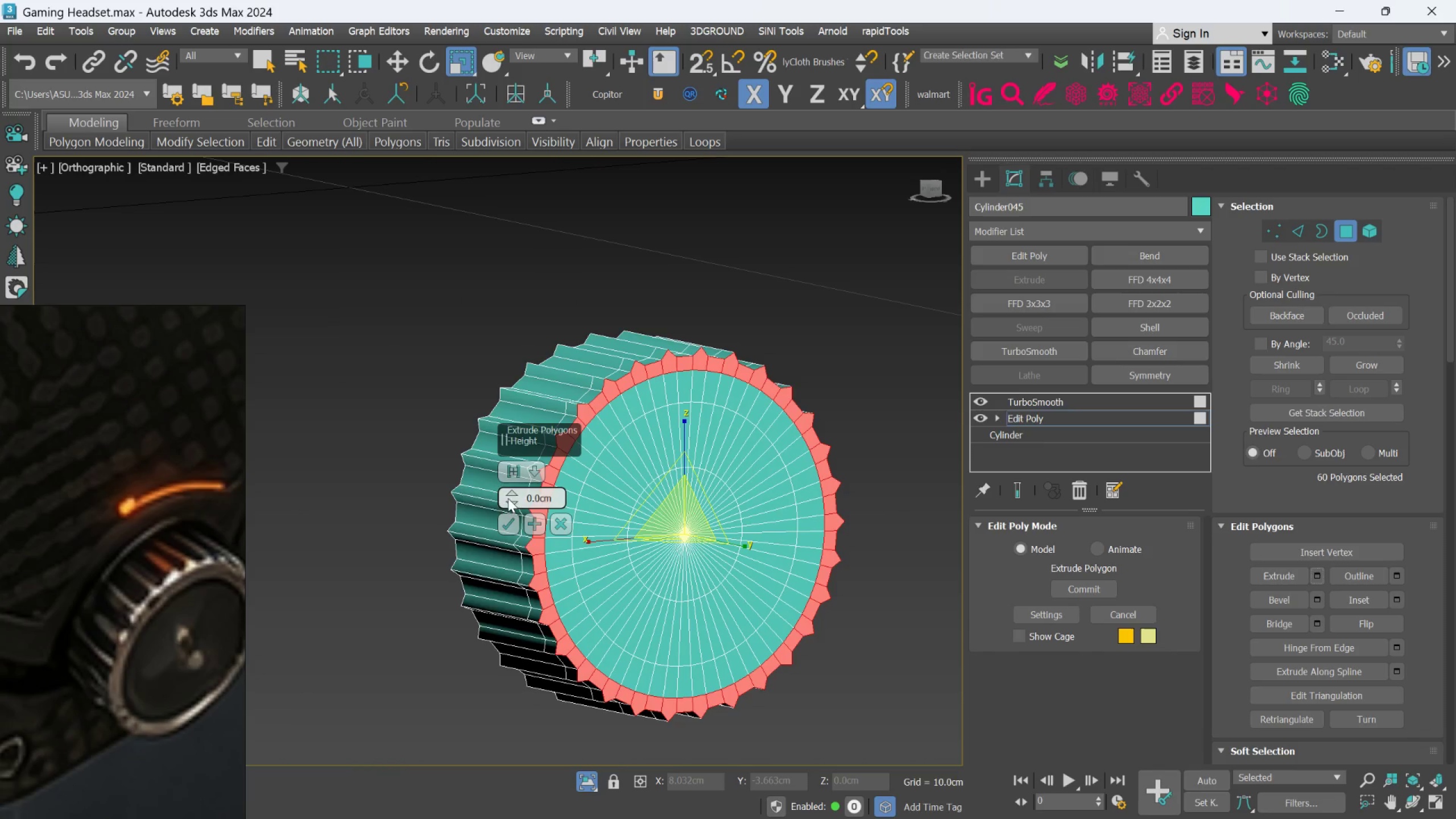 
left_click_drag(start_coordinate=[508, 493], to_coordinate=[507, 488])
 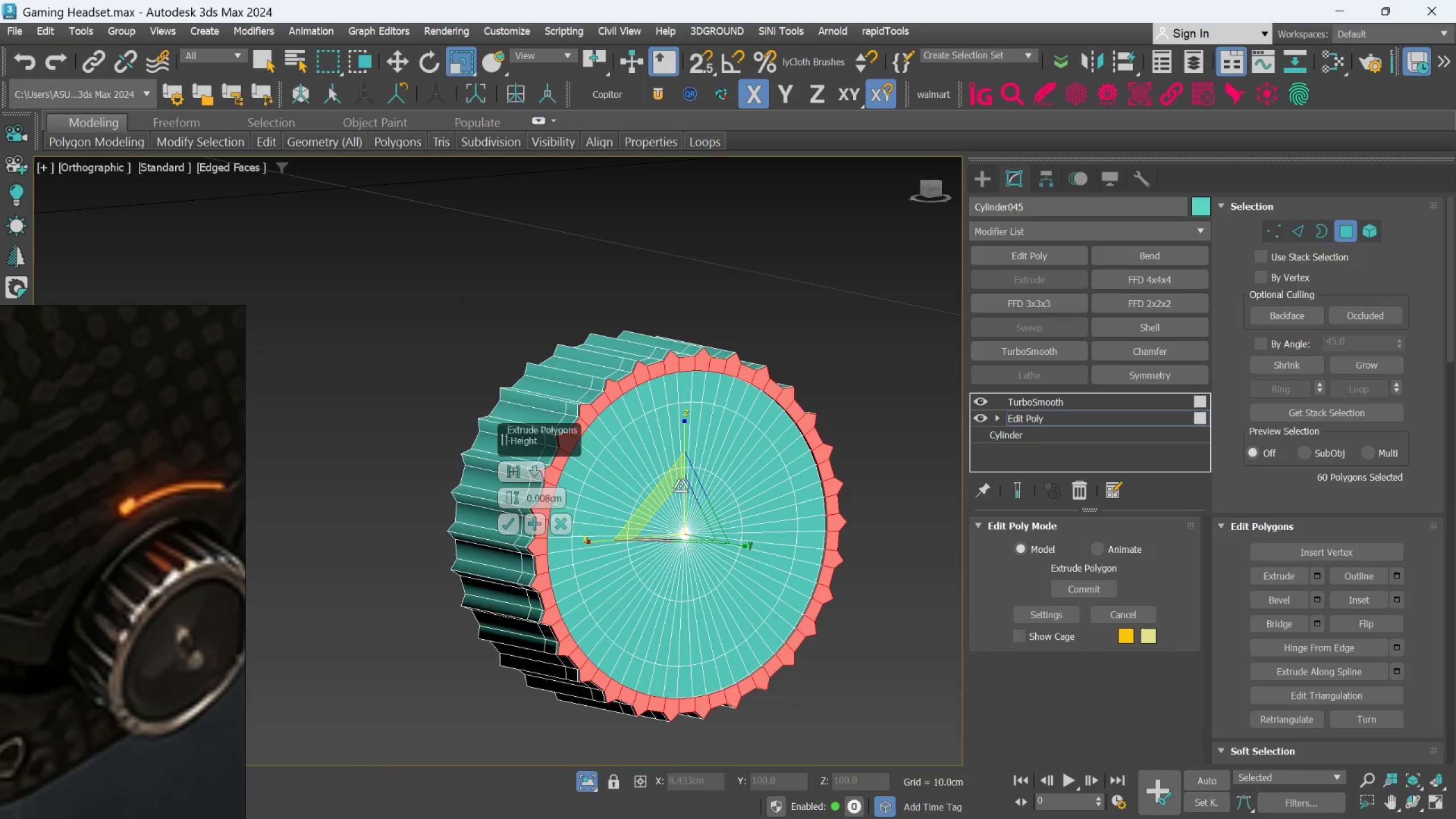 
hold_key(key=AltLeft, duration=0.7)
 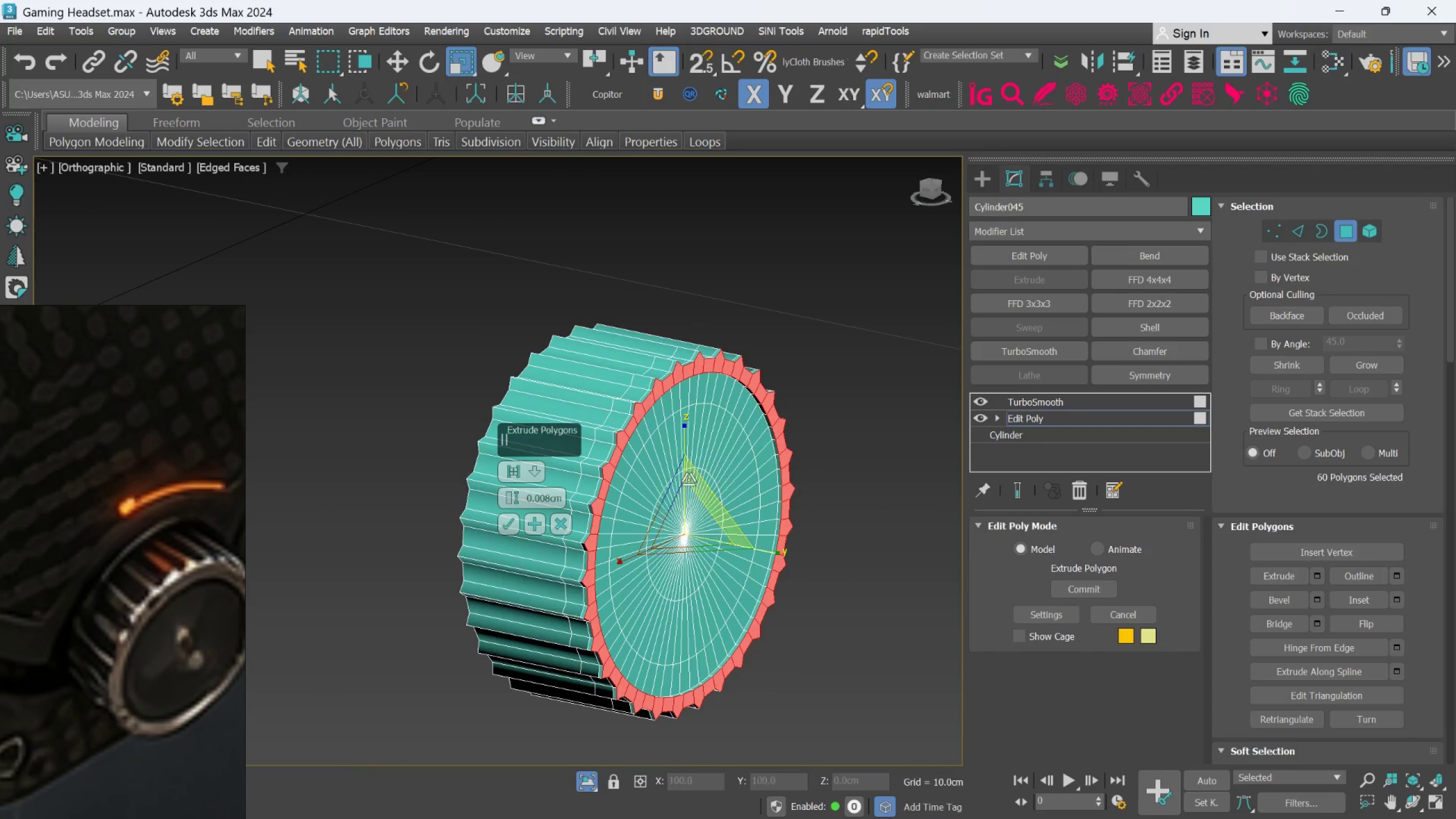 
hold_key(key=AltLeft, duration=1.05)
 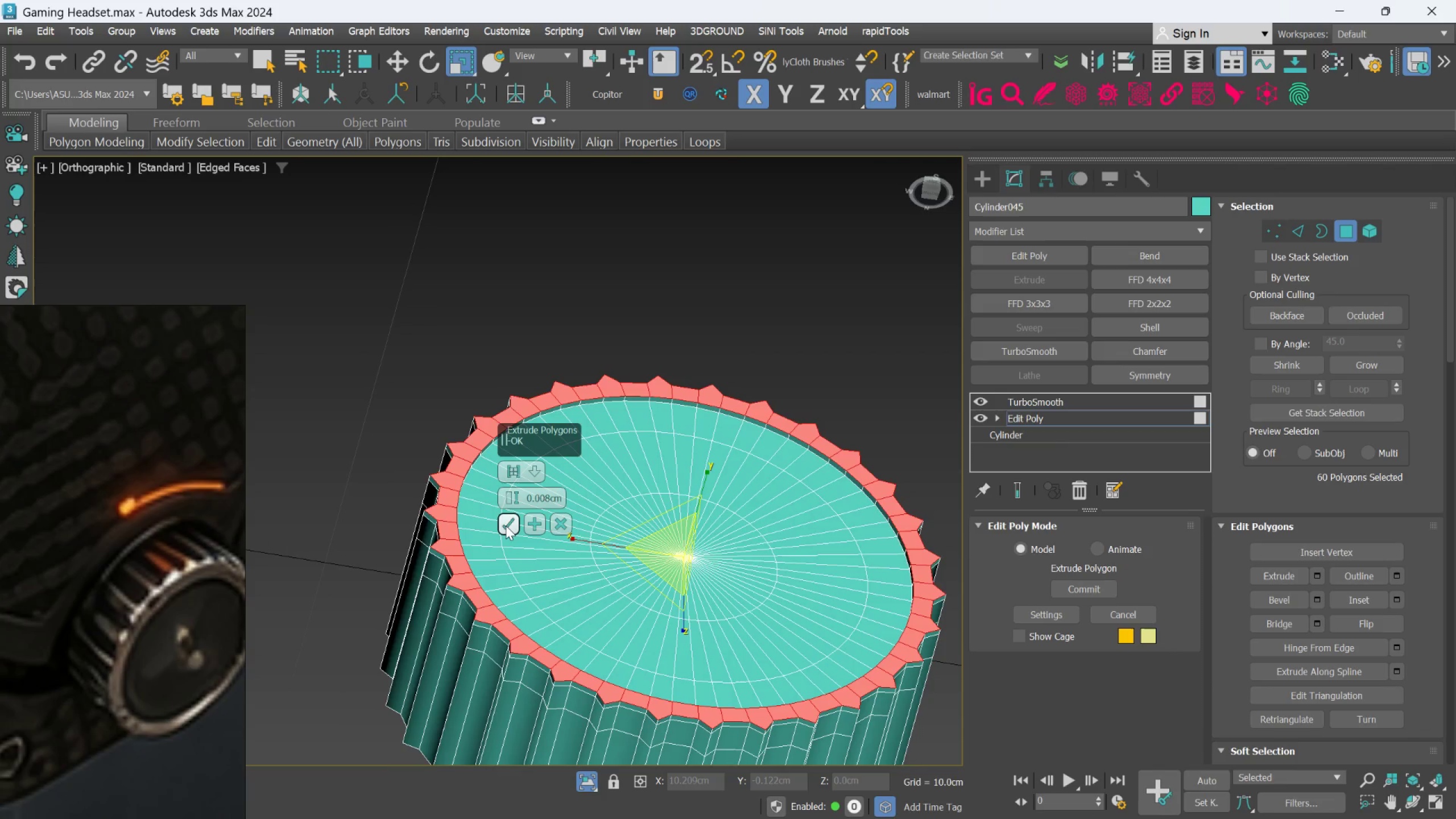 
scroll: coordinate [686, 479], scroll_direction: up, amount: 1.0
 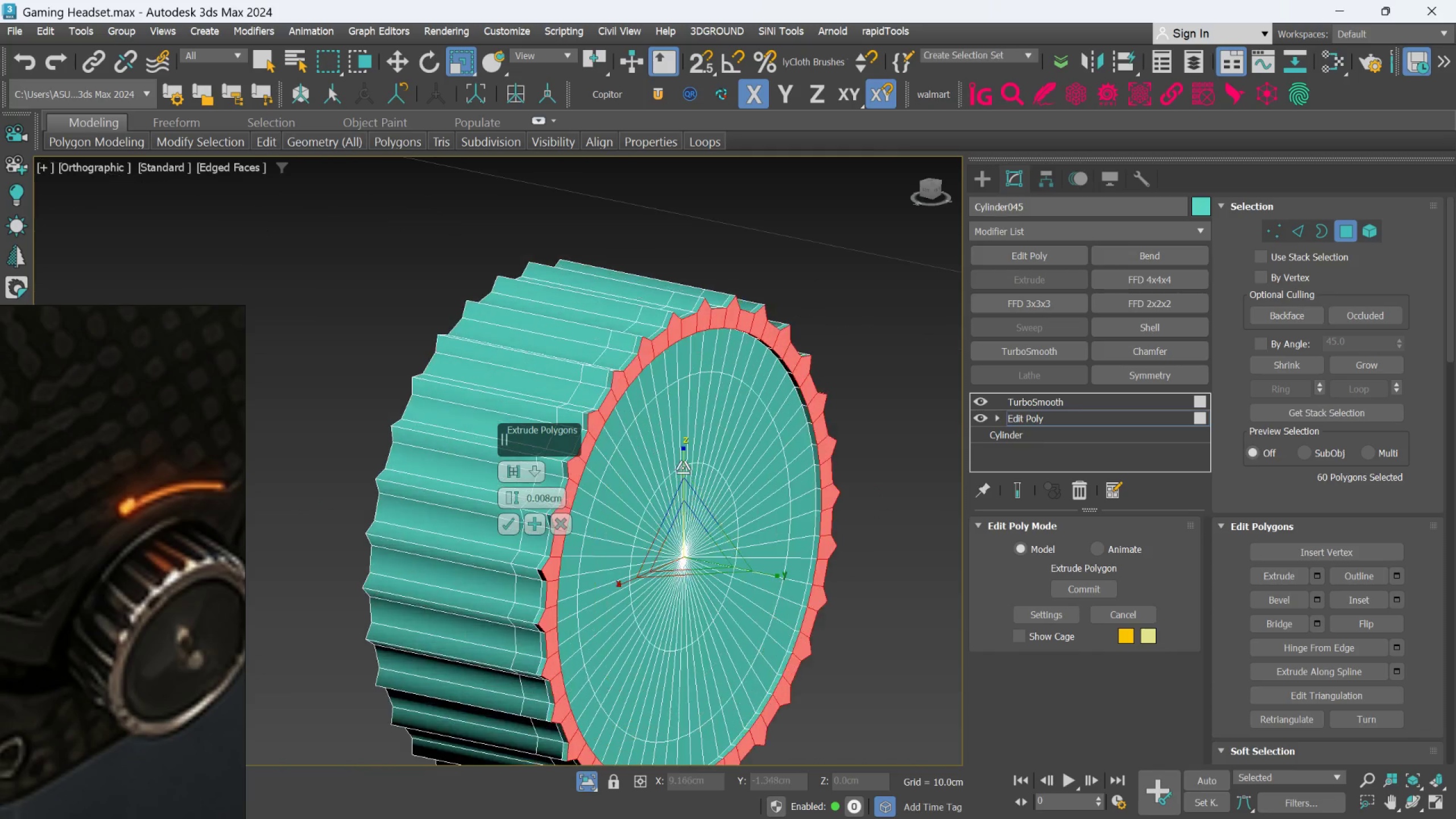 
left_click([506, 526])
 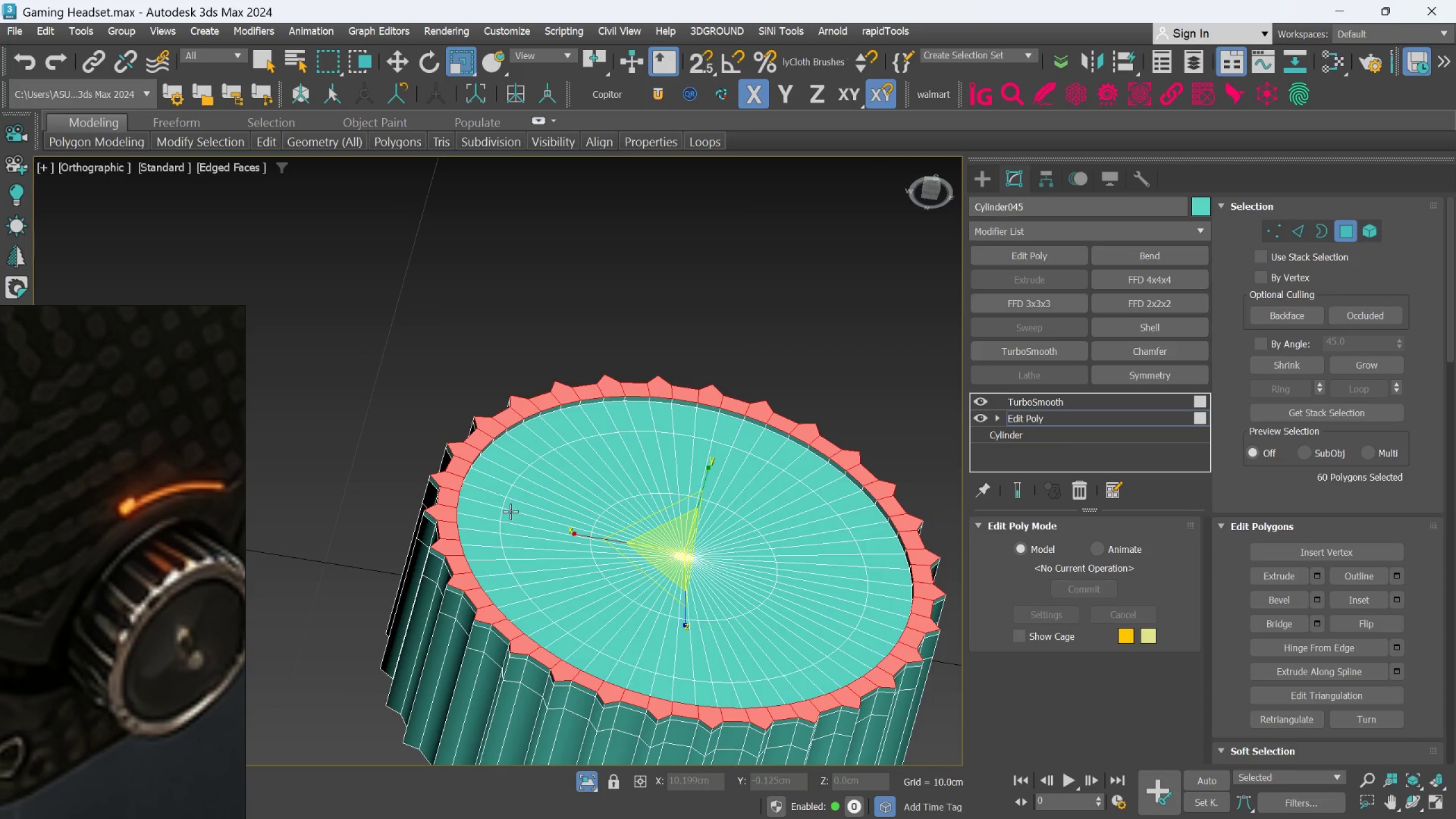 
hold_key(key=AltLeft, duration=0.5)
 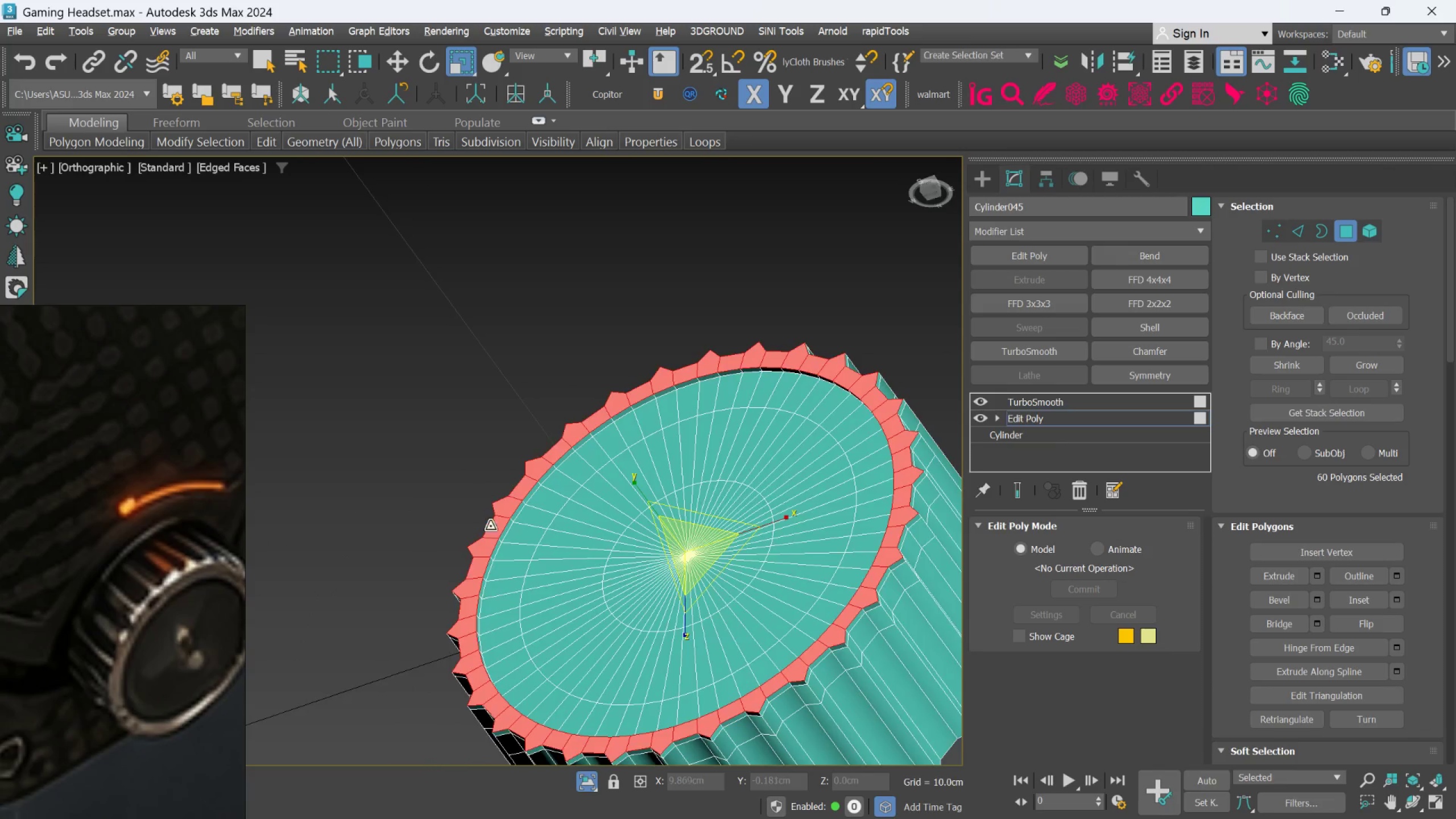 
hold_key(key=AltLeft, duration=0.44)
 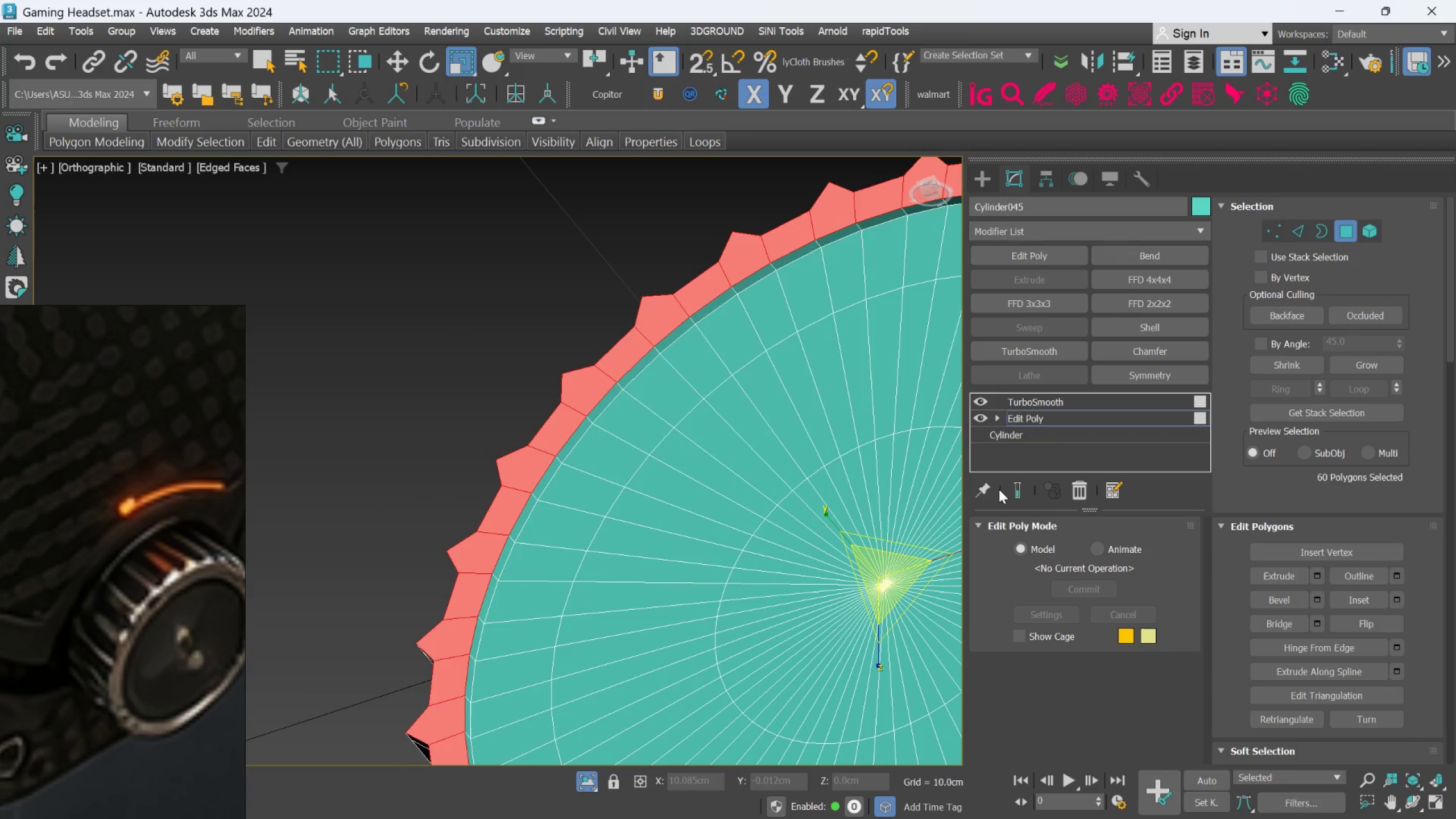 
scroll: coordinate [493, 526], scroll_direction: up, amount: 2.0
 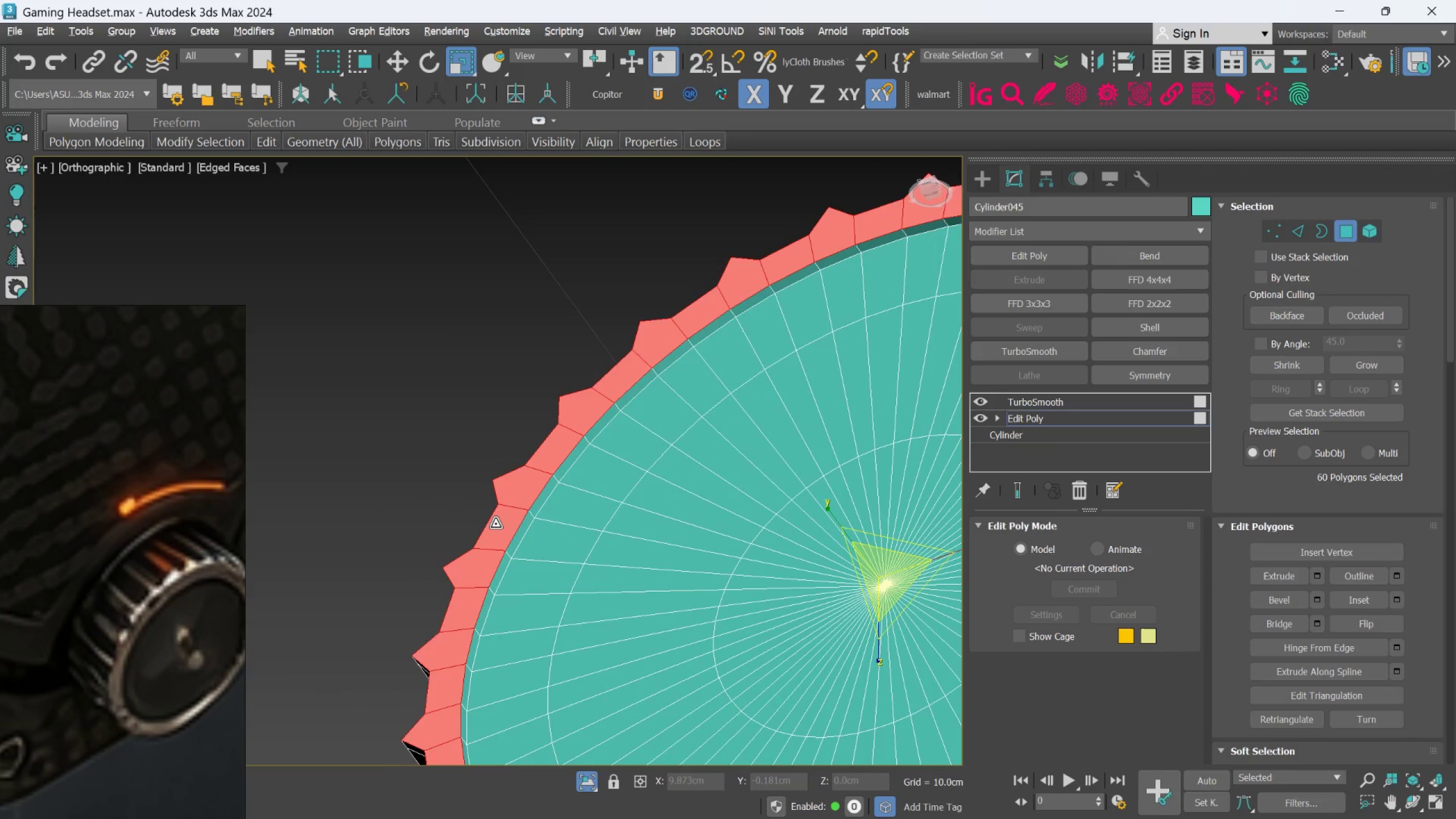 
left_click([1011, 490])
 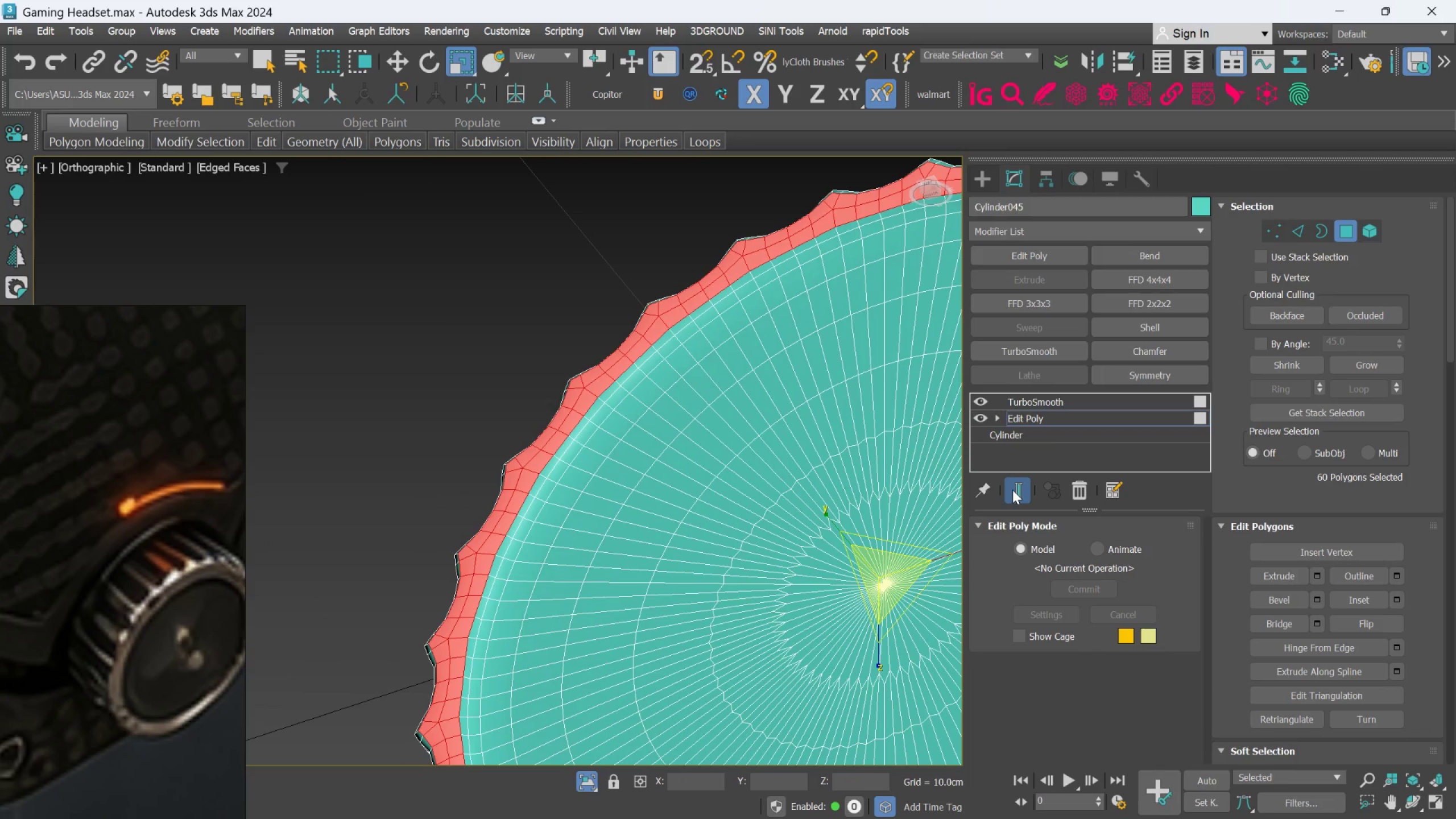 
left_click([1012, 490])
 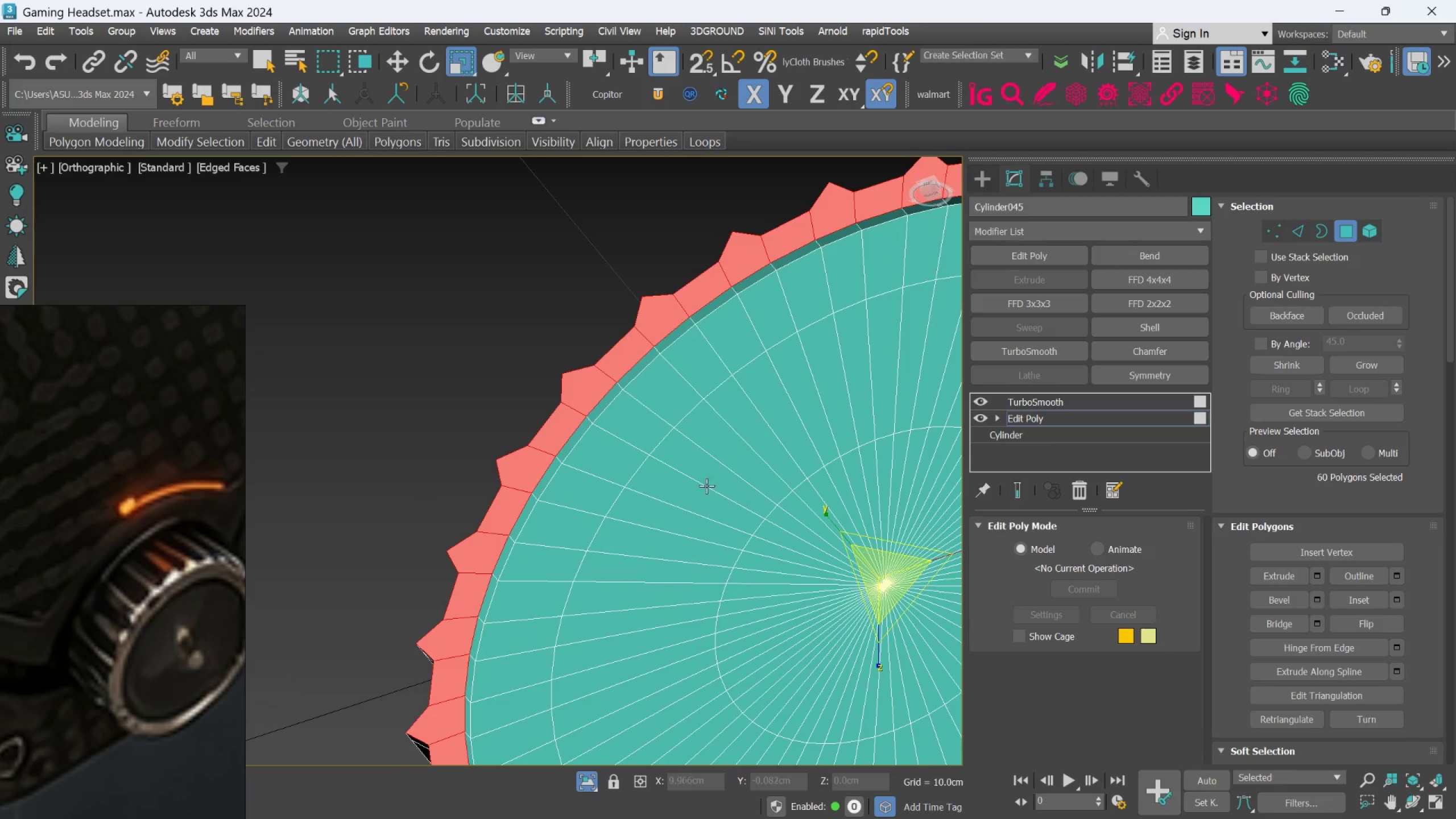 
hold_key(key=AltLeft, duration=0.33)
 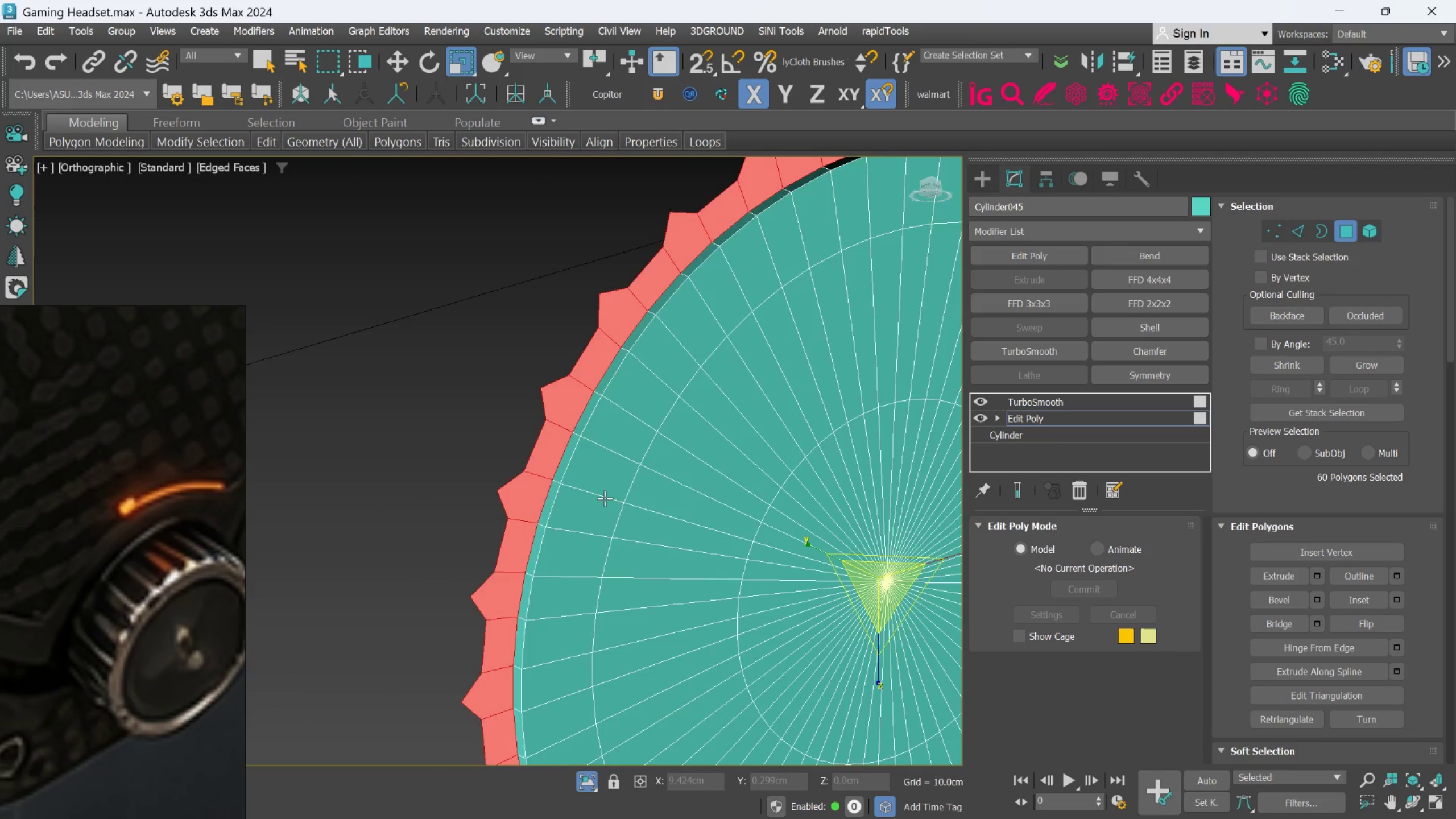 
scroll: coordinate [604, 498], scroll_direction: up, amount: 1.0
 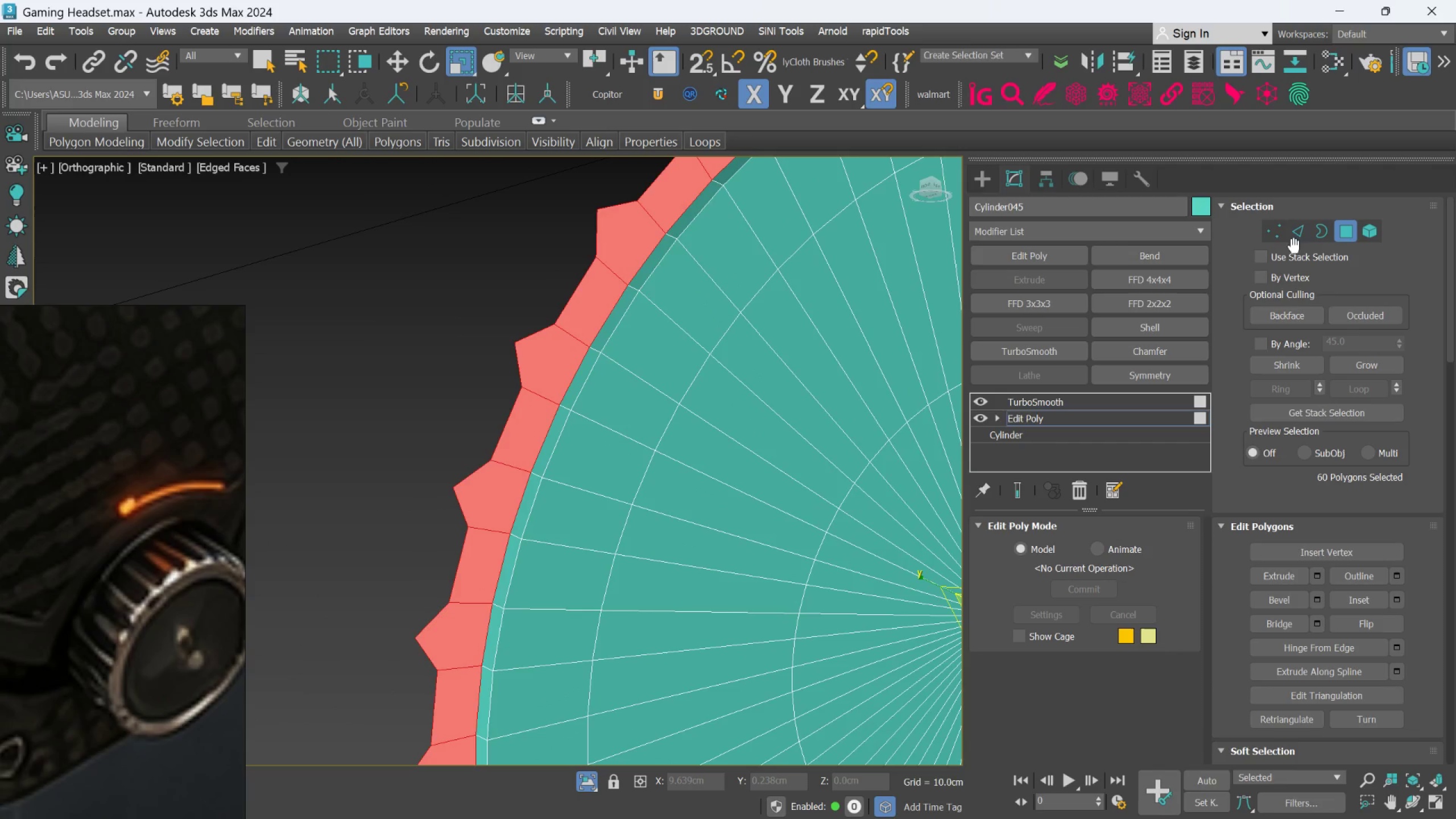 
left_click([1296, 234])
 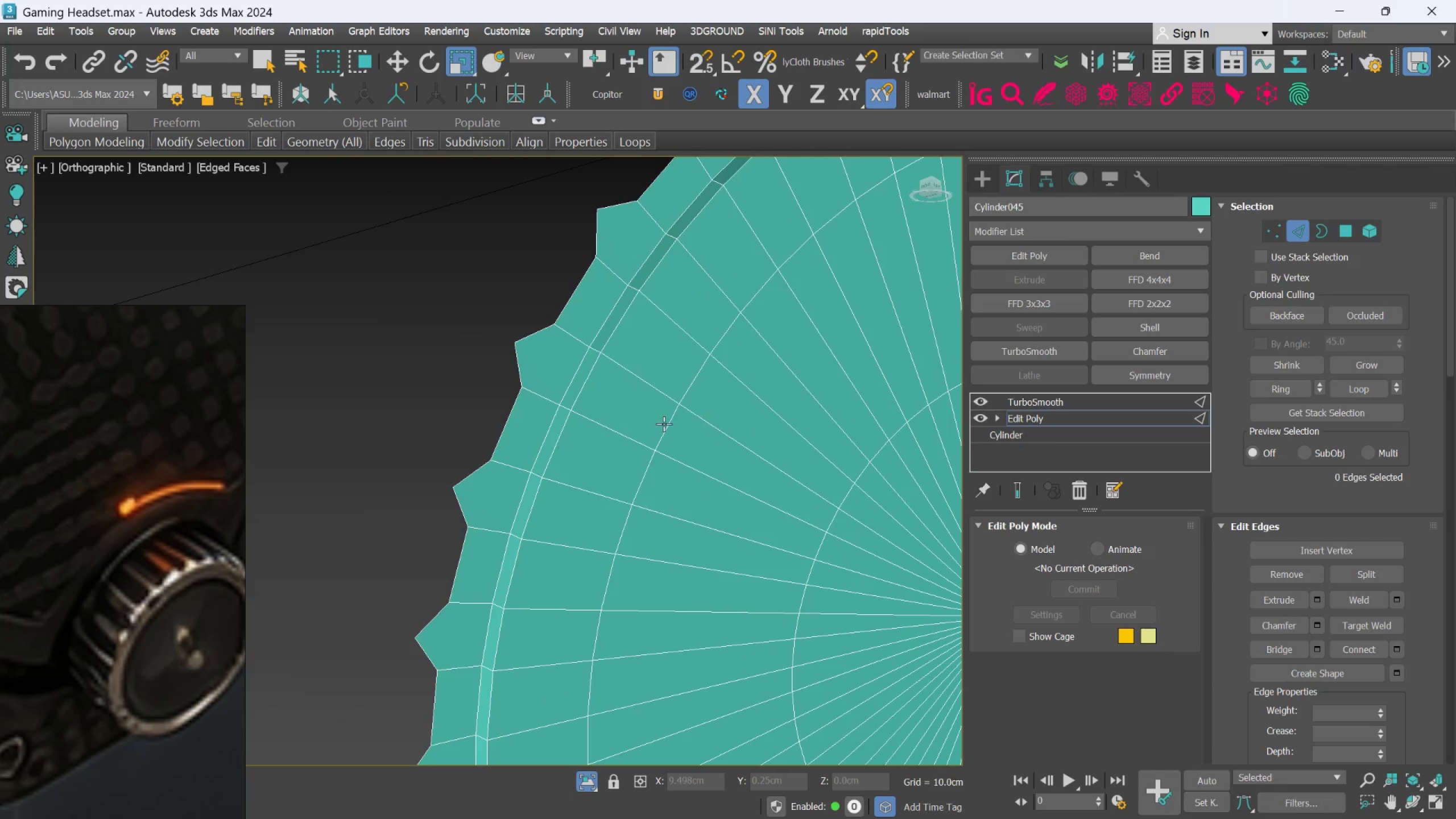 
scroll: coordinate [663, 424], scroll_direction: up, amount: 2.0
 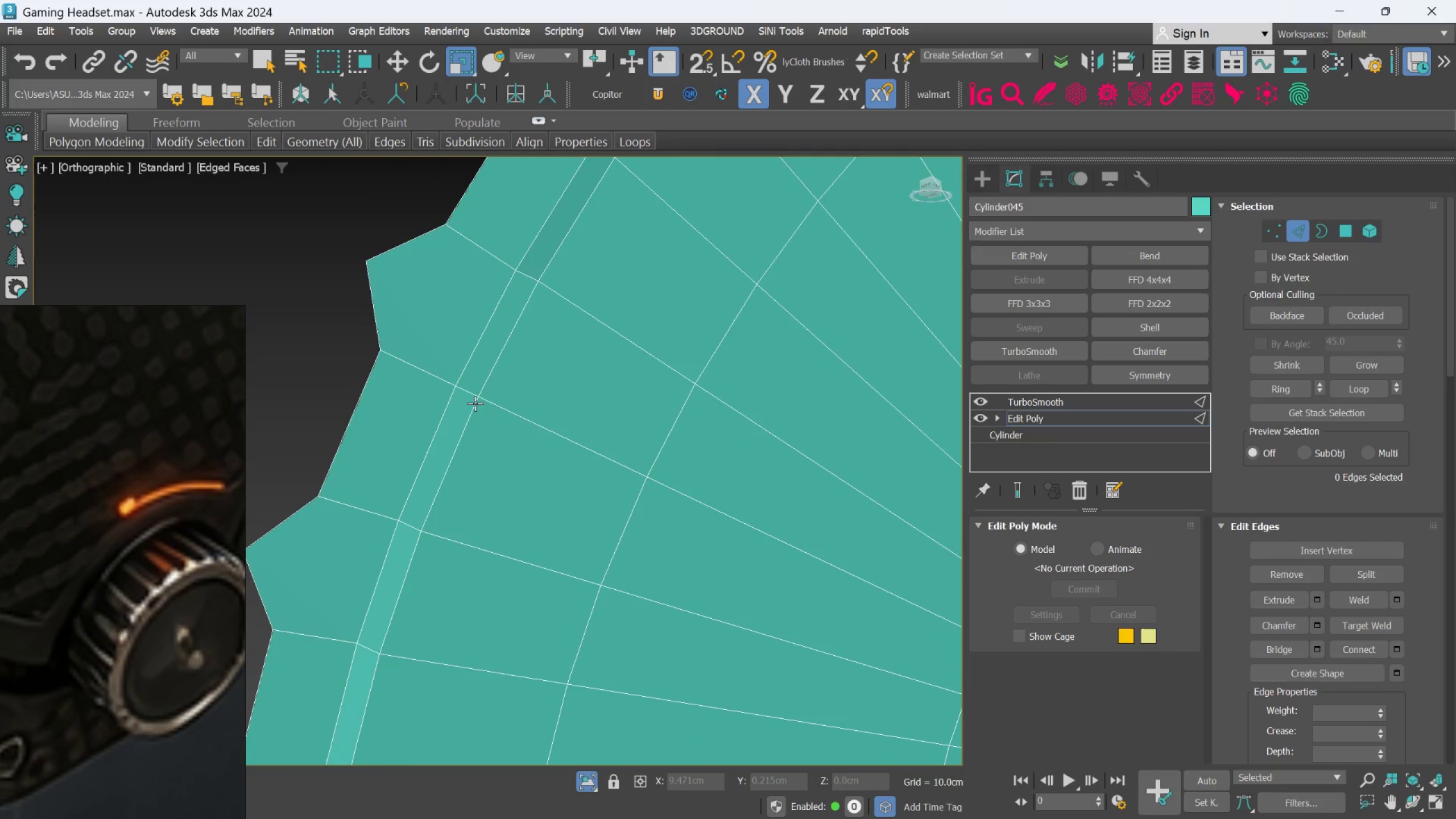 
left_click([466, 397])
 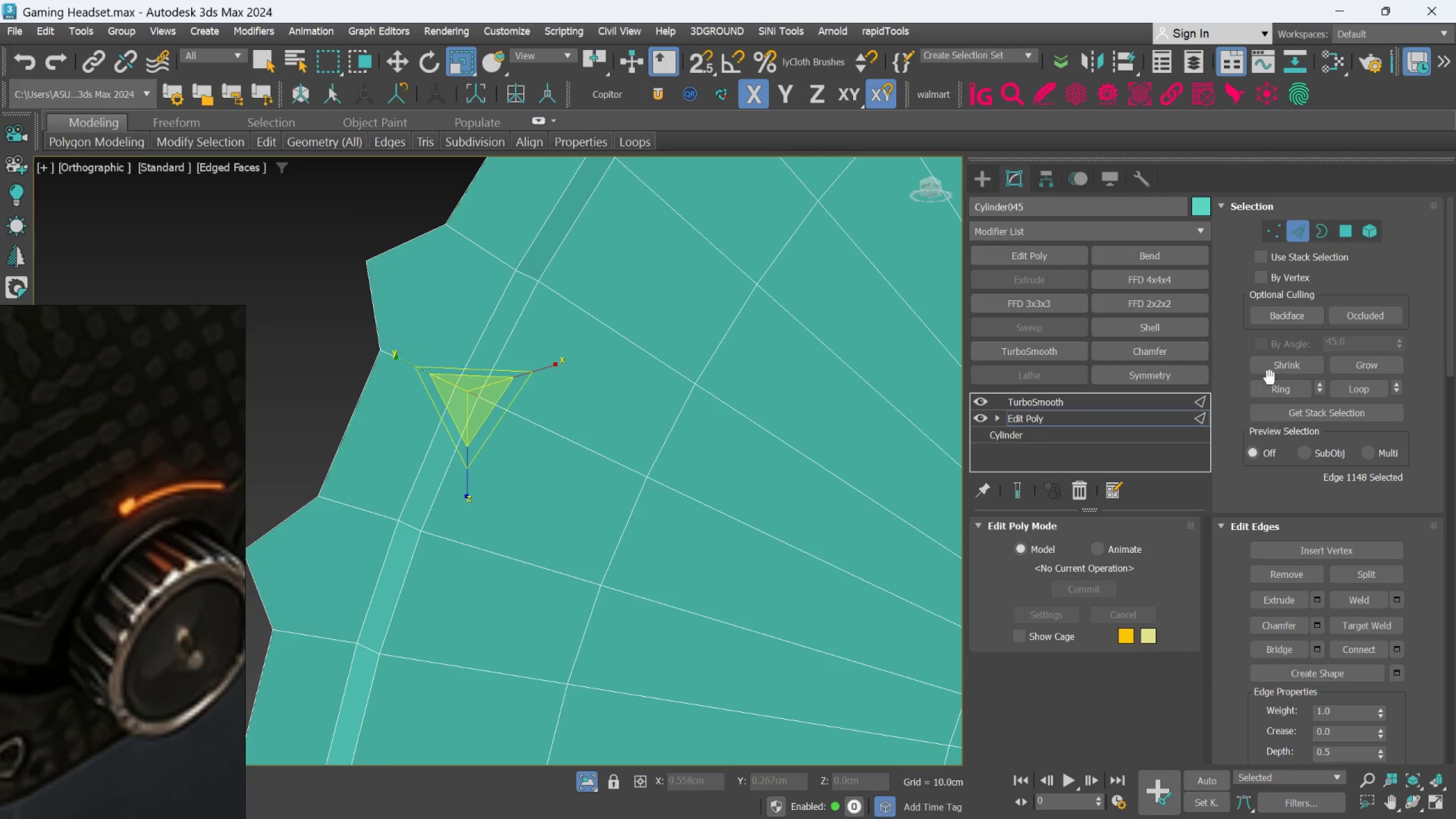 
left_click([1270, 388])
 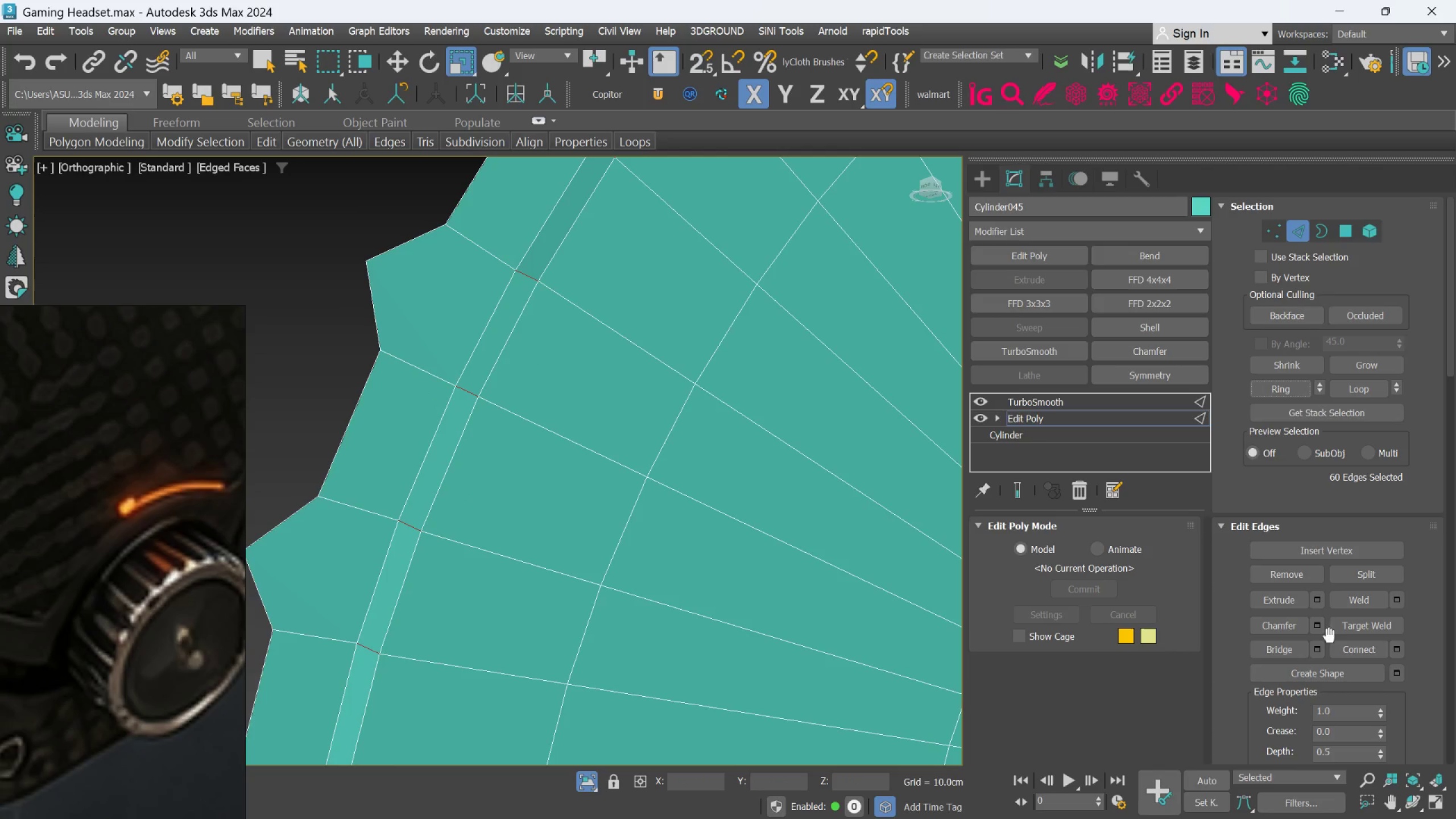 
left_click_drag(start_coordinate=[1352, 650], to_coordinate=[1352, 646])
 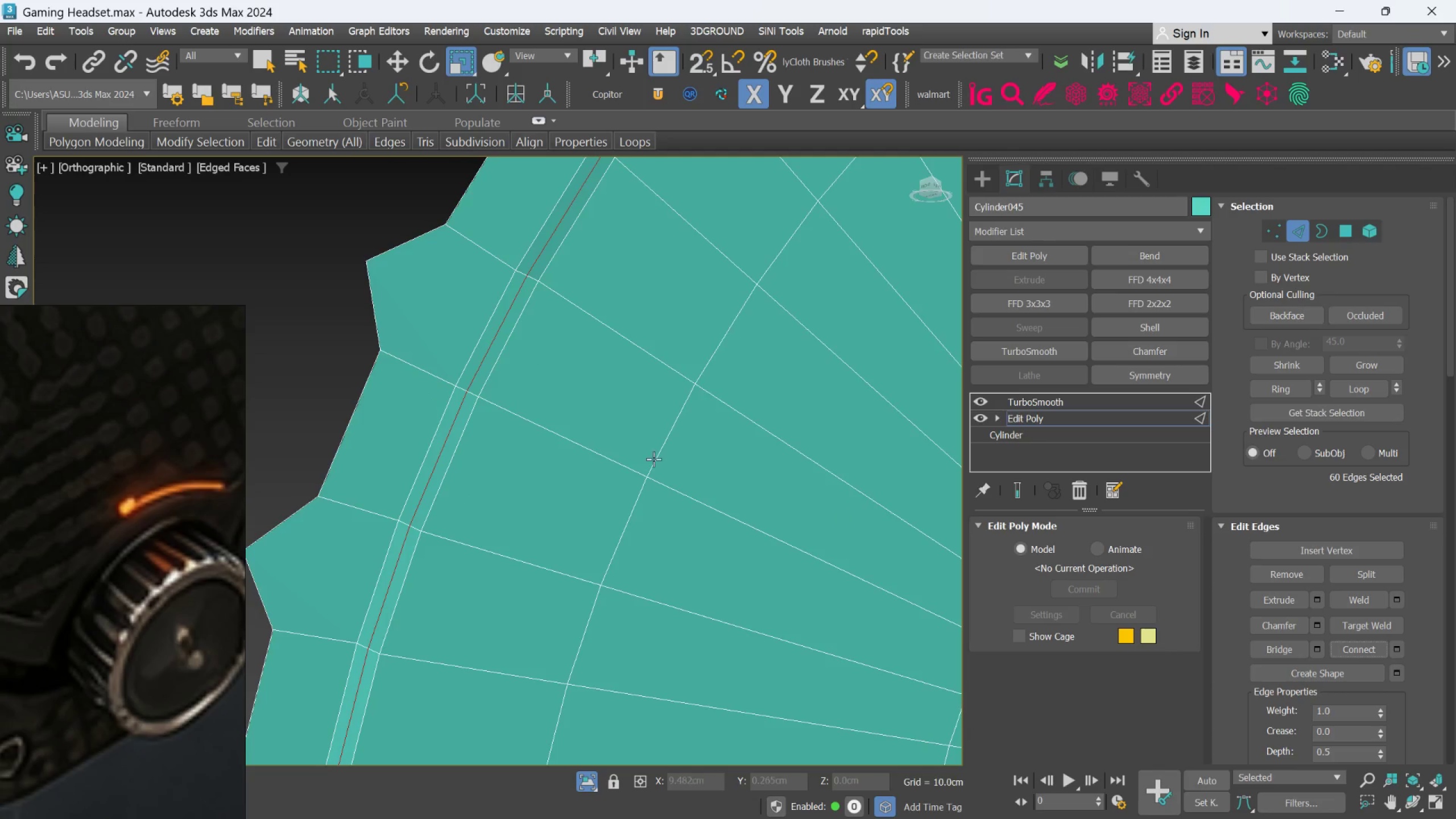 
scroll: coordinate [638, 460], scroll_direction: down, amount: 3.0
 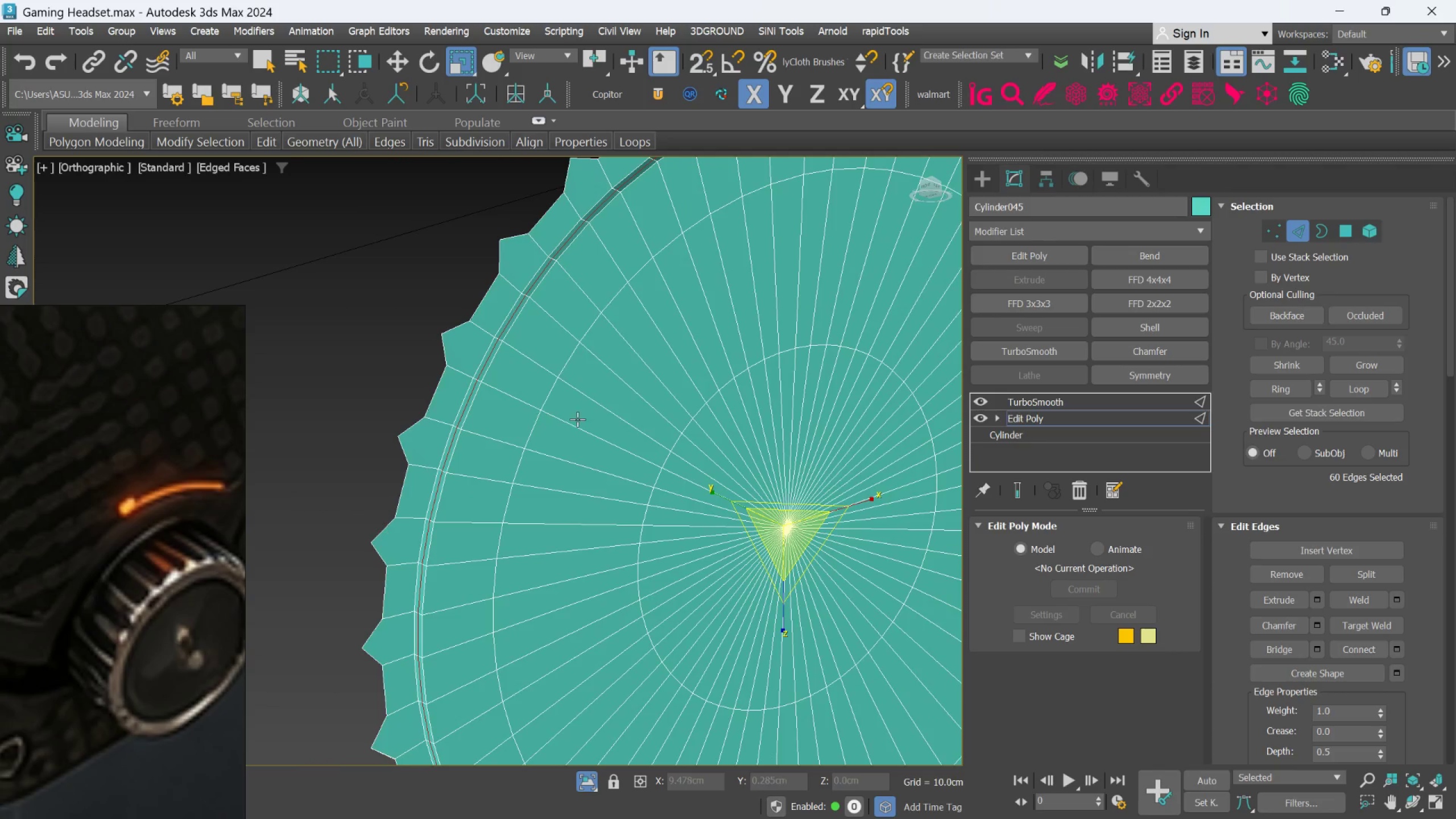 
hold_key(key=AltLeft, duration=0.34)
 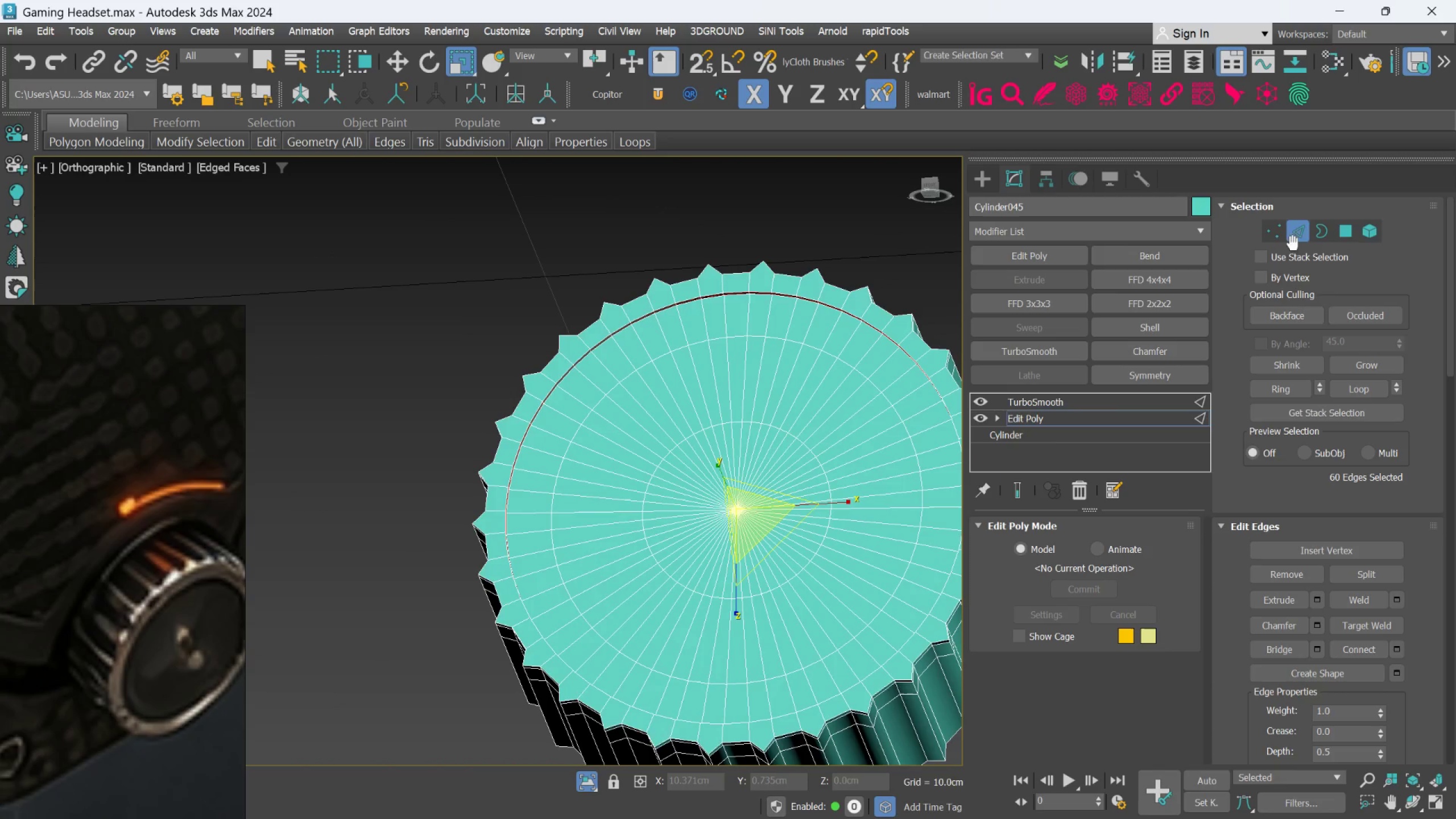 
scroll: coordinate [688, 494], scroll_direction: down, amount: 2.0
 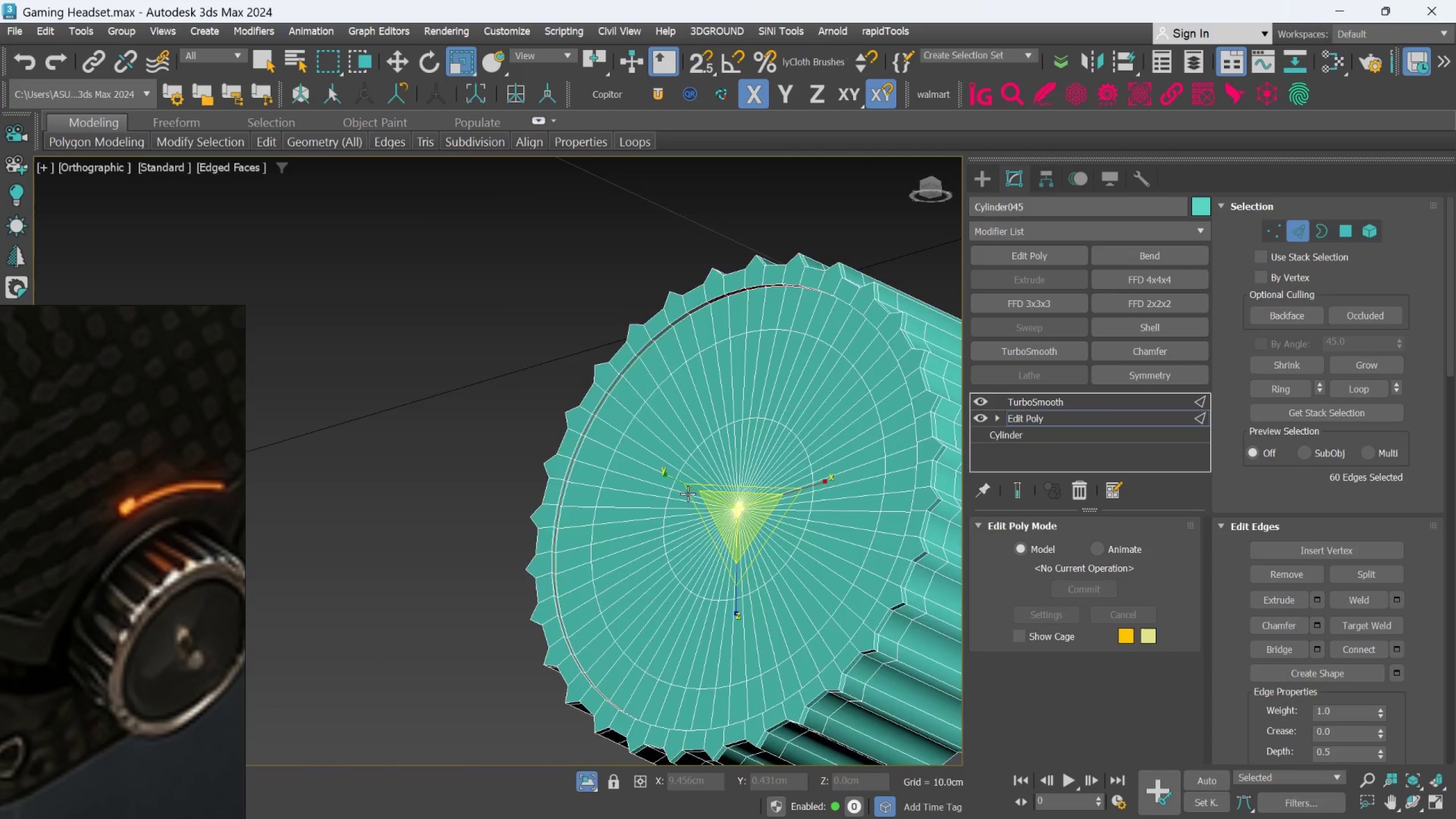 
left_click([1298, 229])
 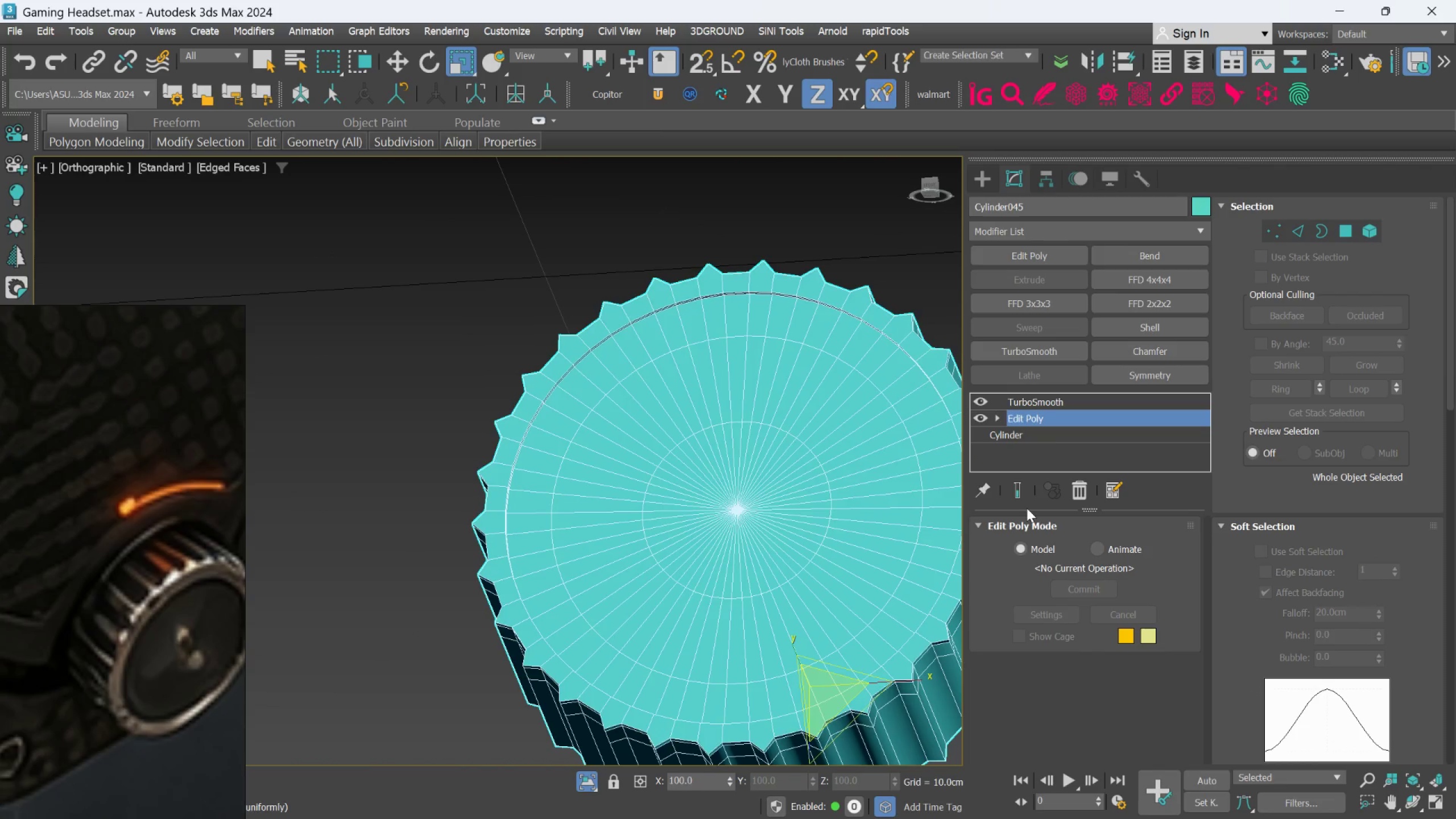 
left_click([1017, 494])
 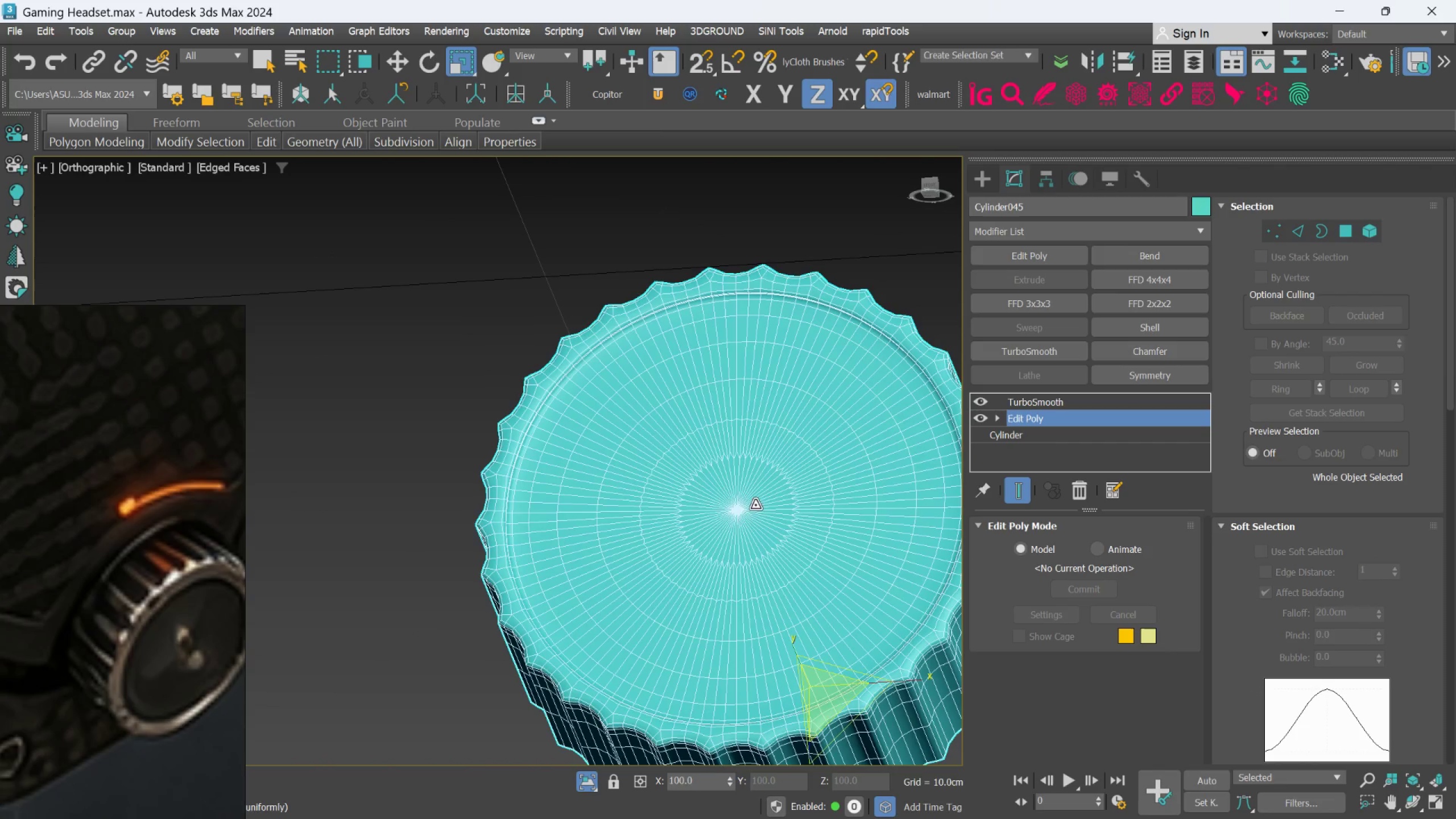 
hold_key(key=AltLeft, duration=0.61)
 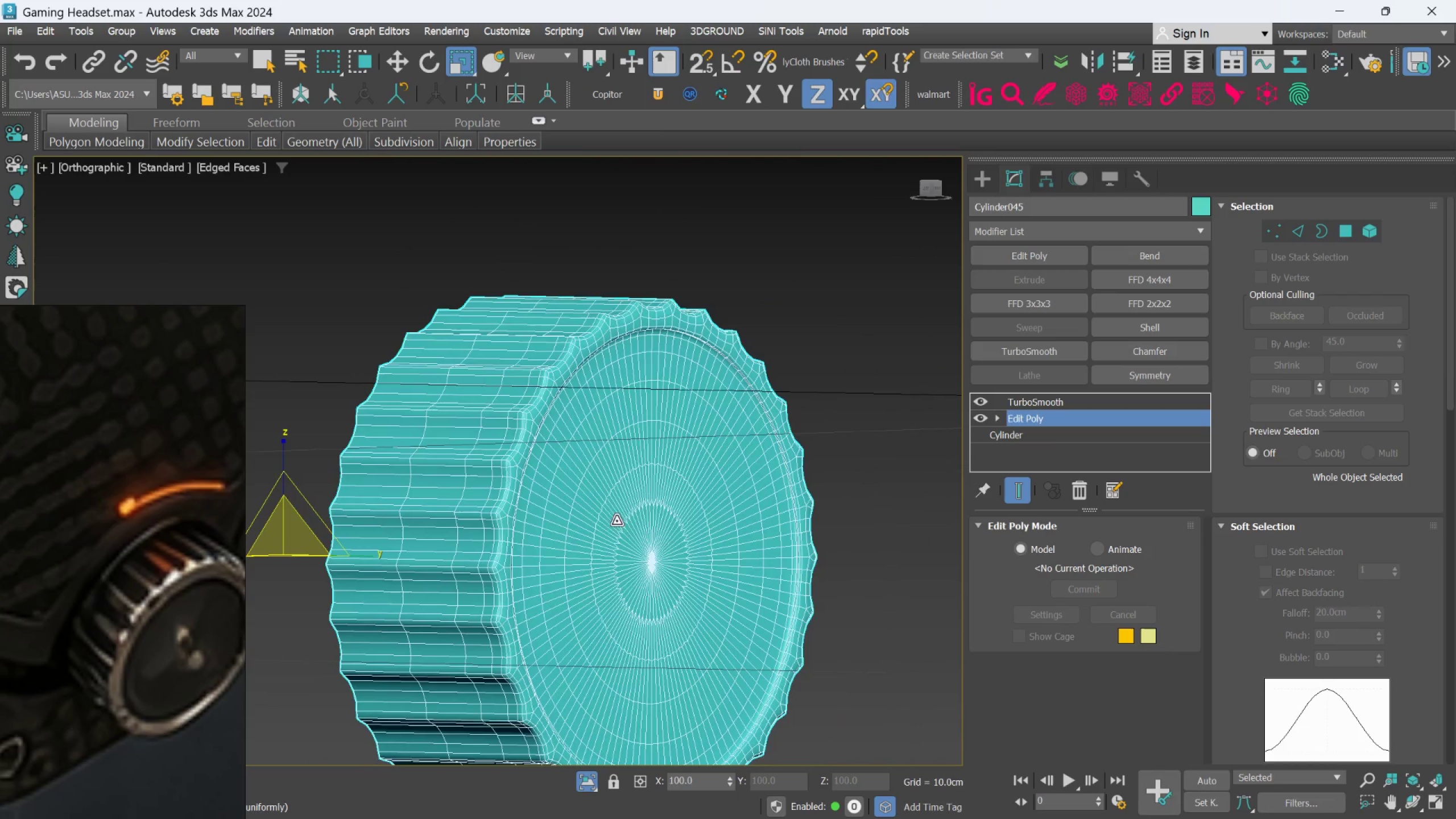 
hold_key(key=AltLeft, duration=1.5)
 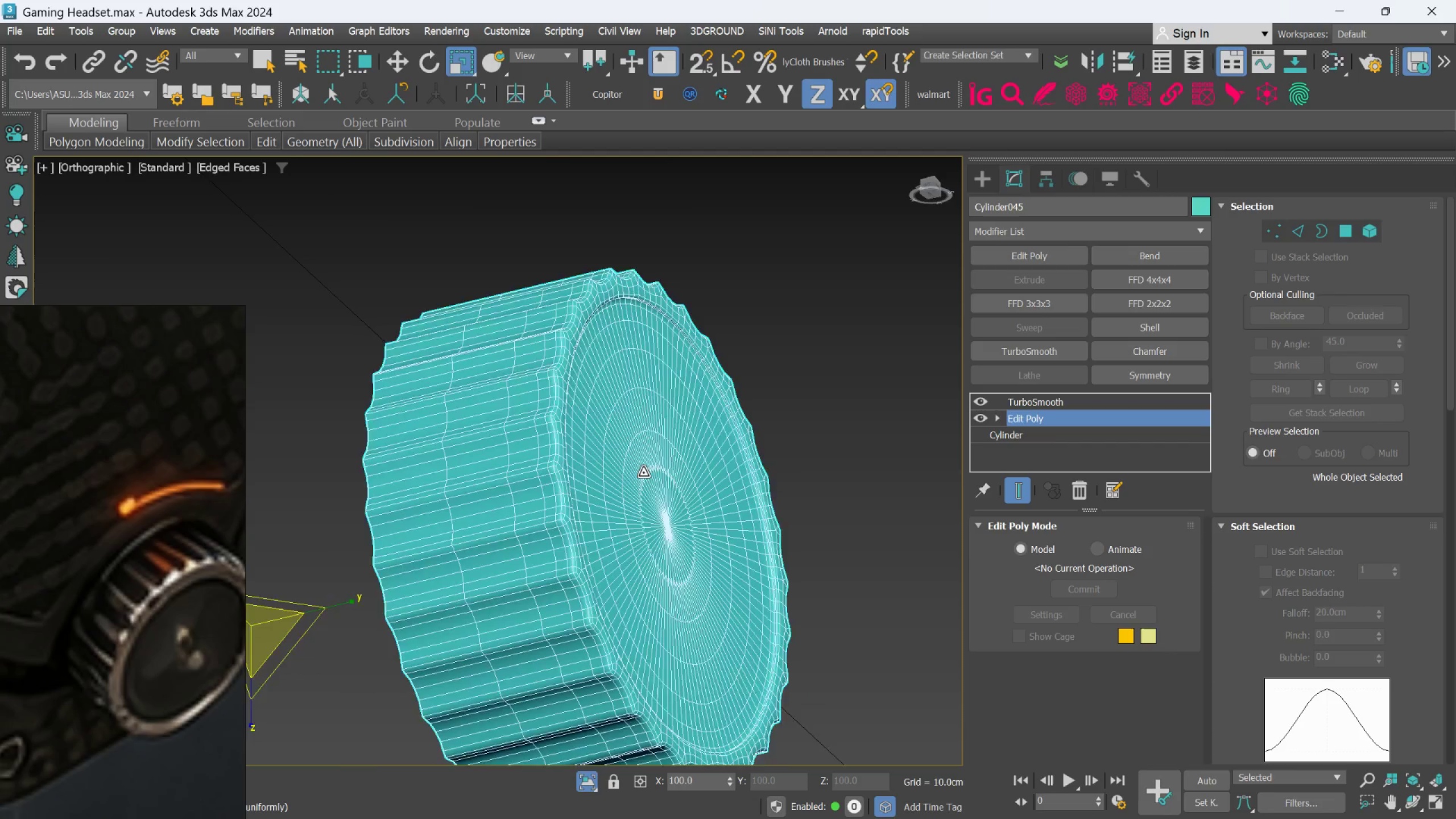 
scroll: coordinate [626, 517], scroll_direction: up, amount: 1.0
 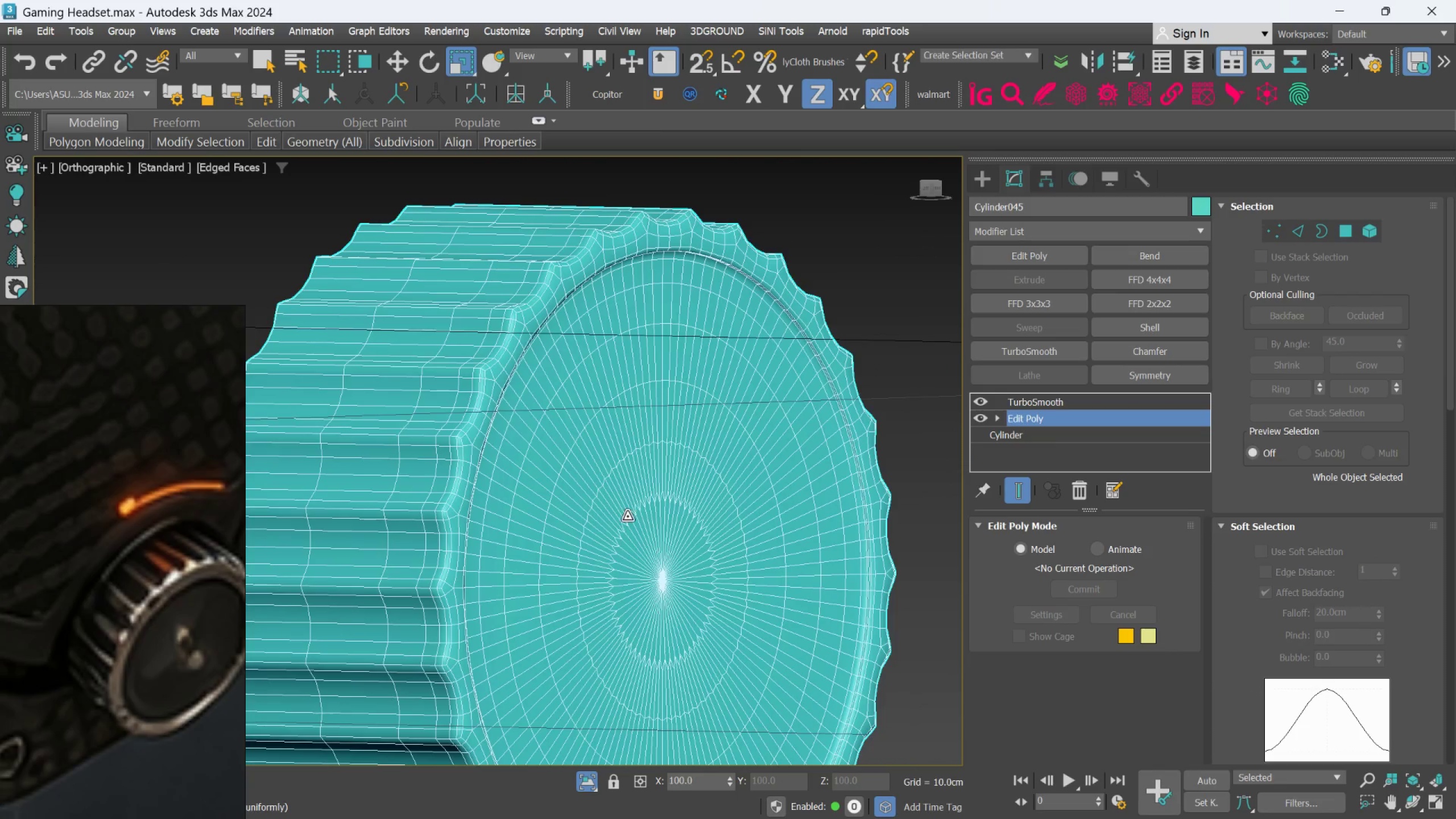 
key(Alt+AltLeft)
 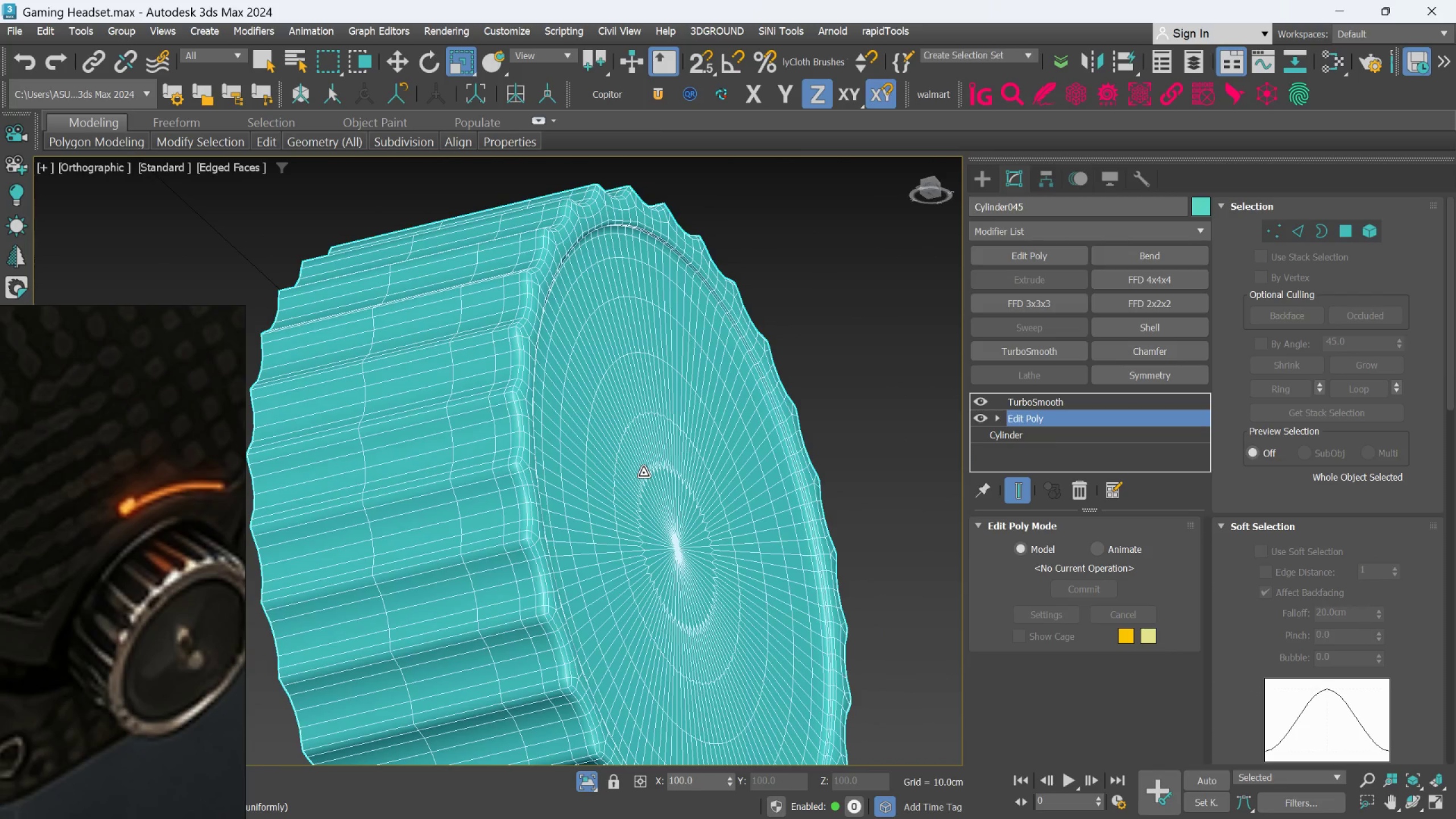 
key(Alt+AltLeft)
 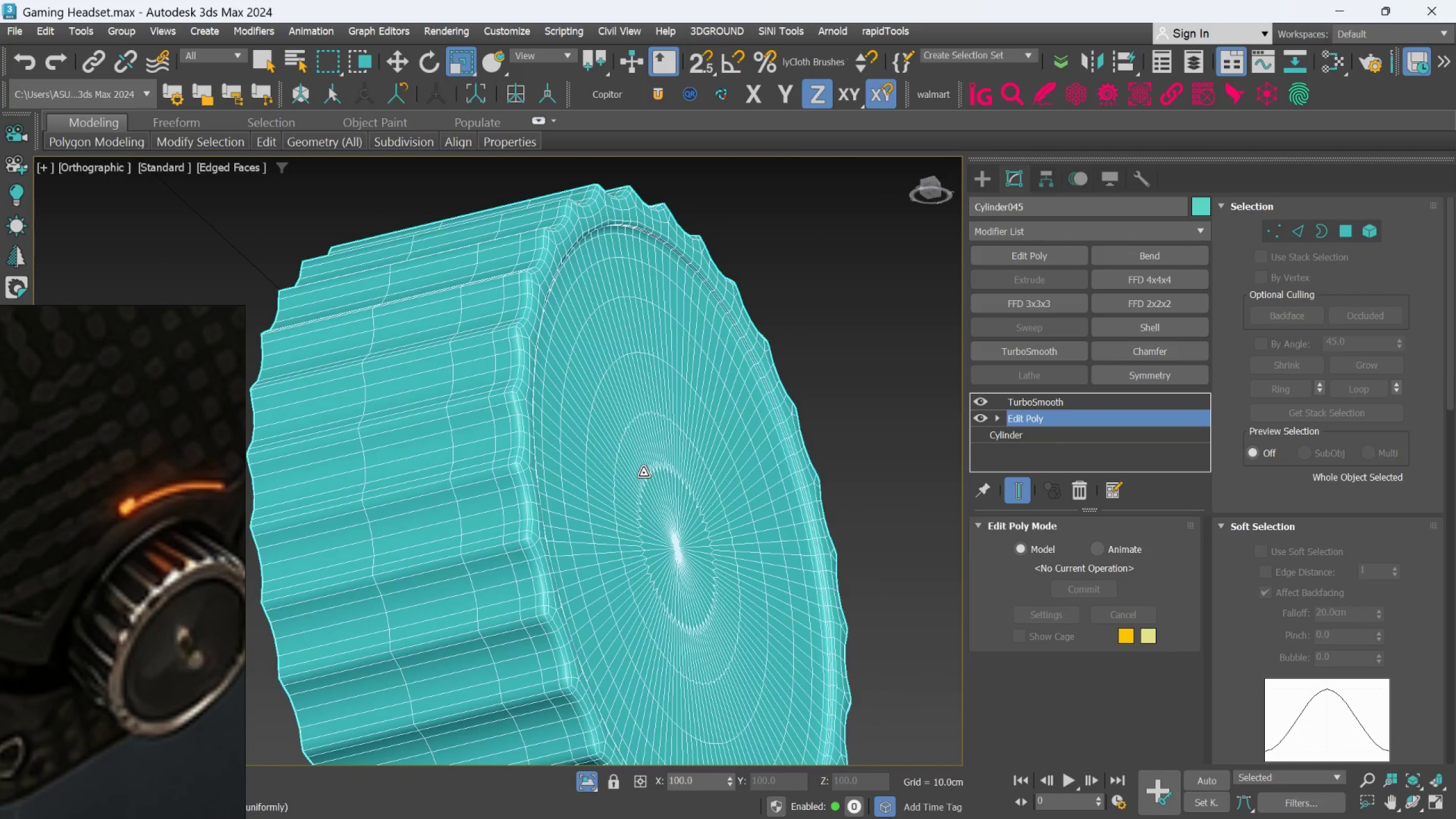 
key(Alt+AltLeft)
 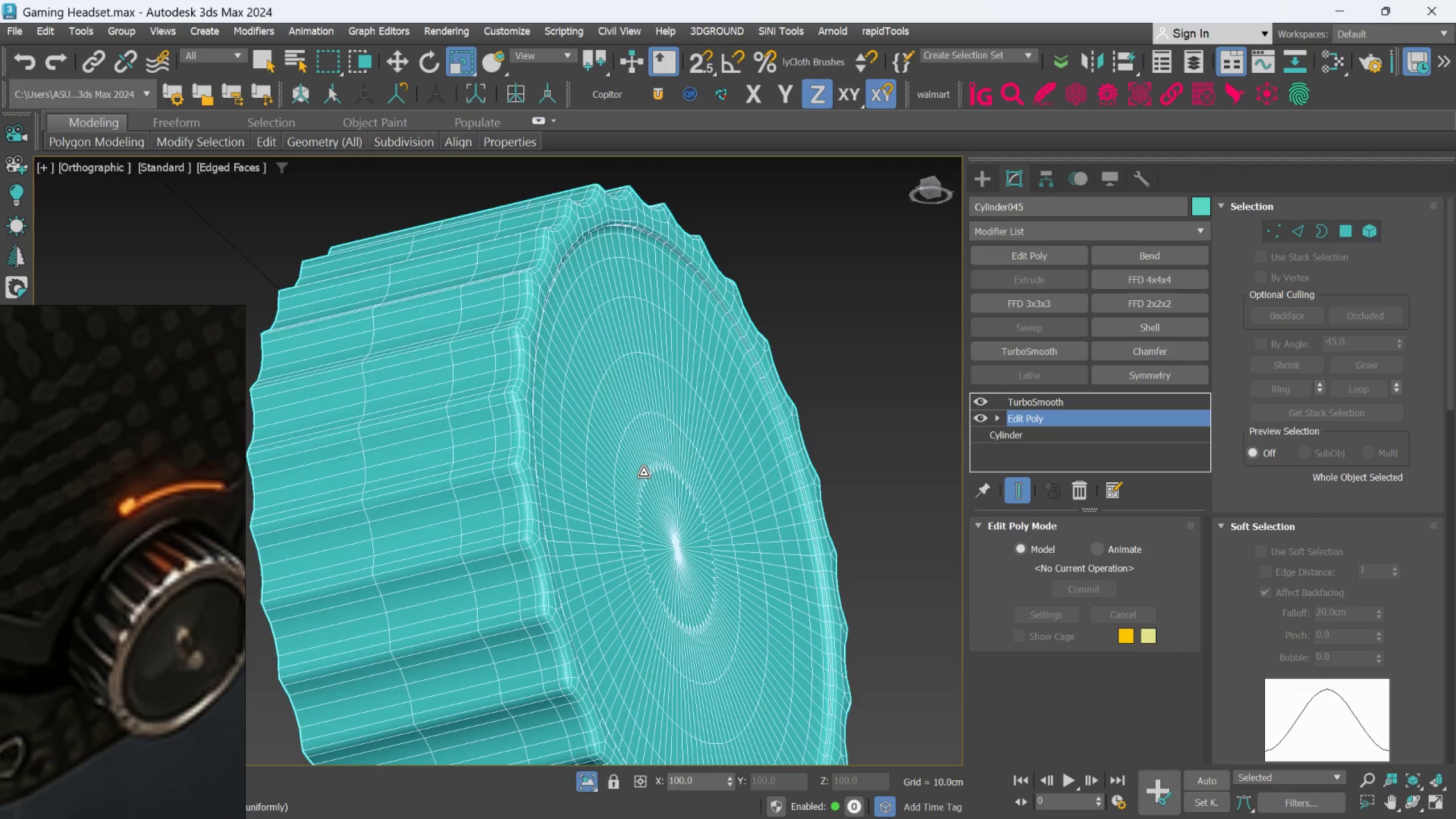 
hold_key(key=AltLeft, duration=0.59)
 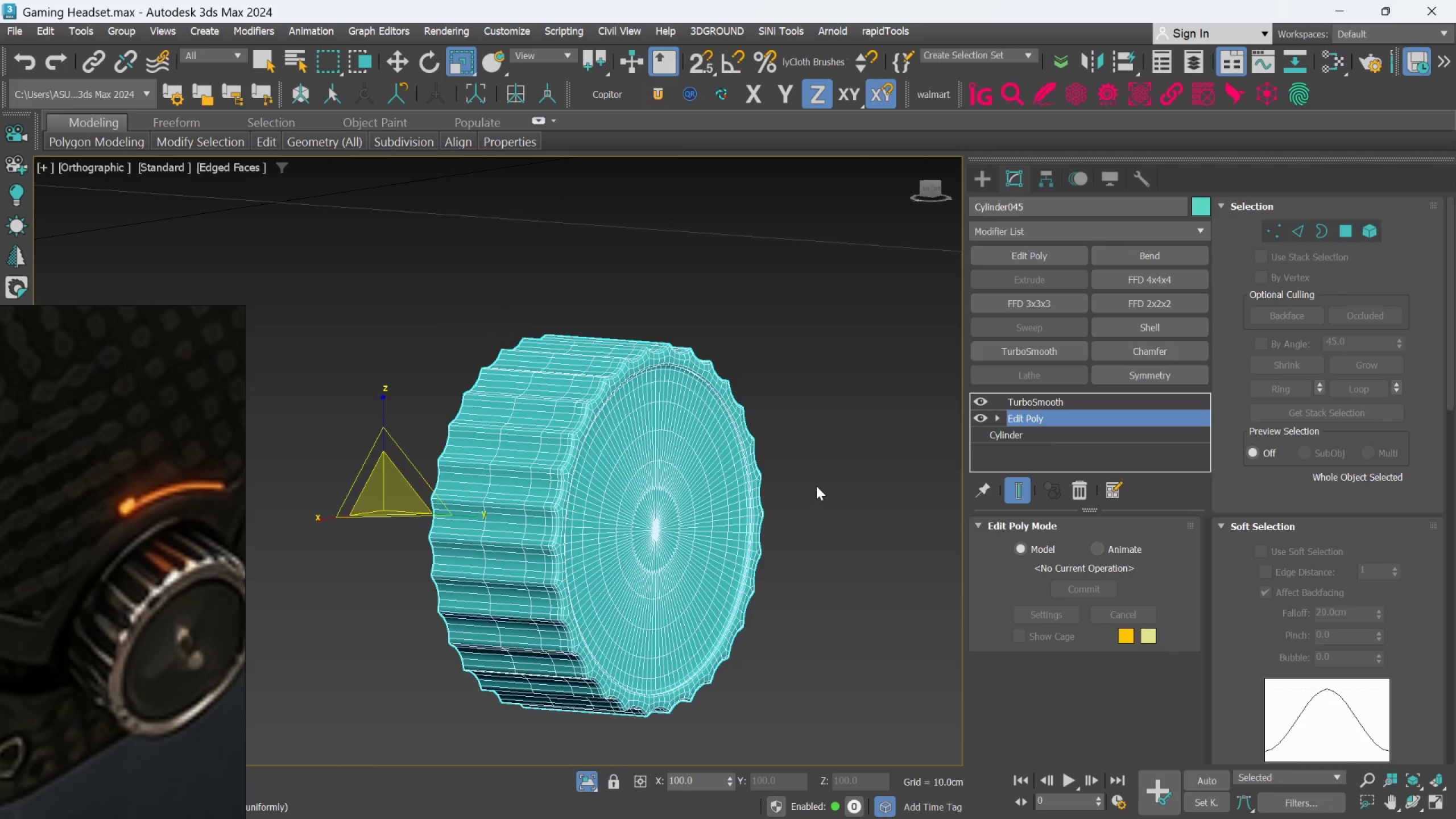 
scroll: coordinate [643, 473], scroll_direction: down, amount: 2.0
 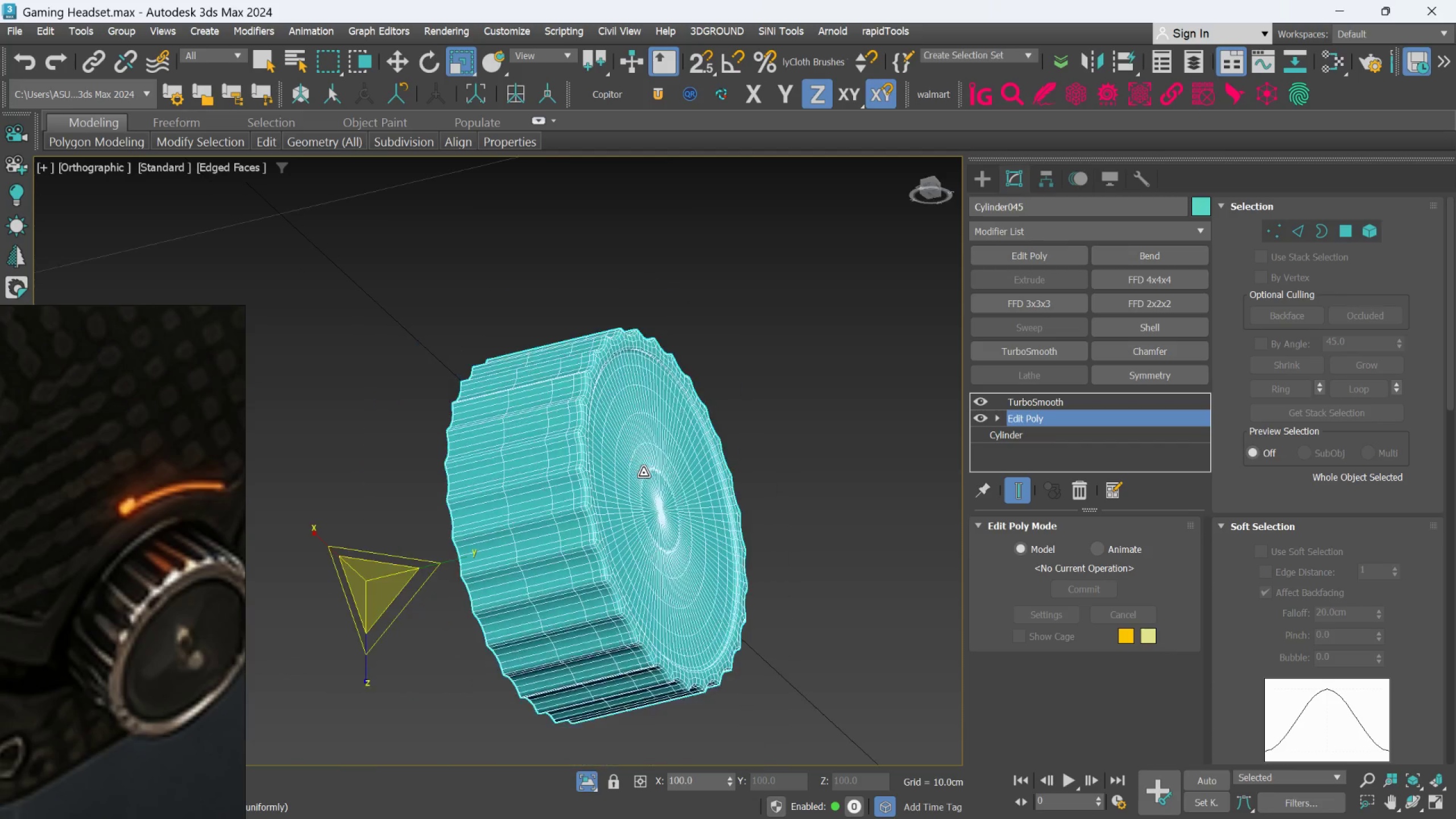 
left_click([821, 479])
 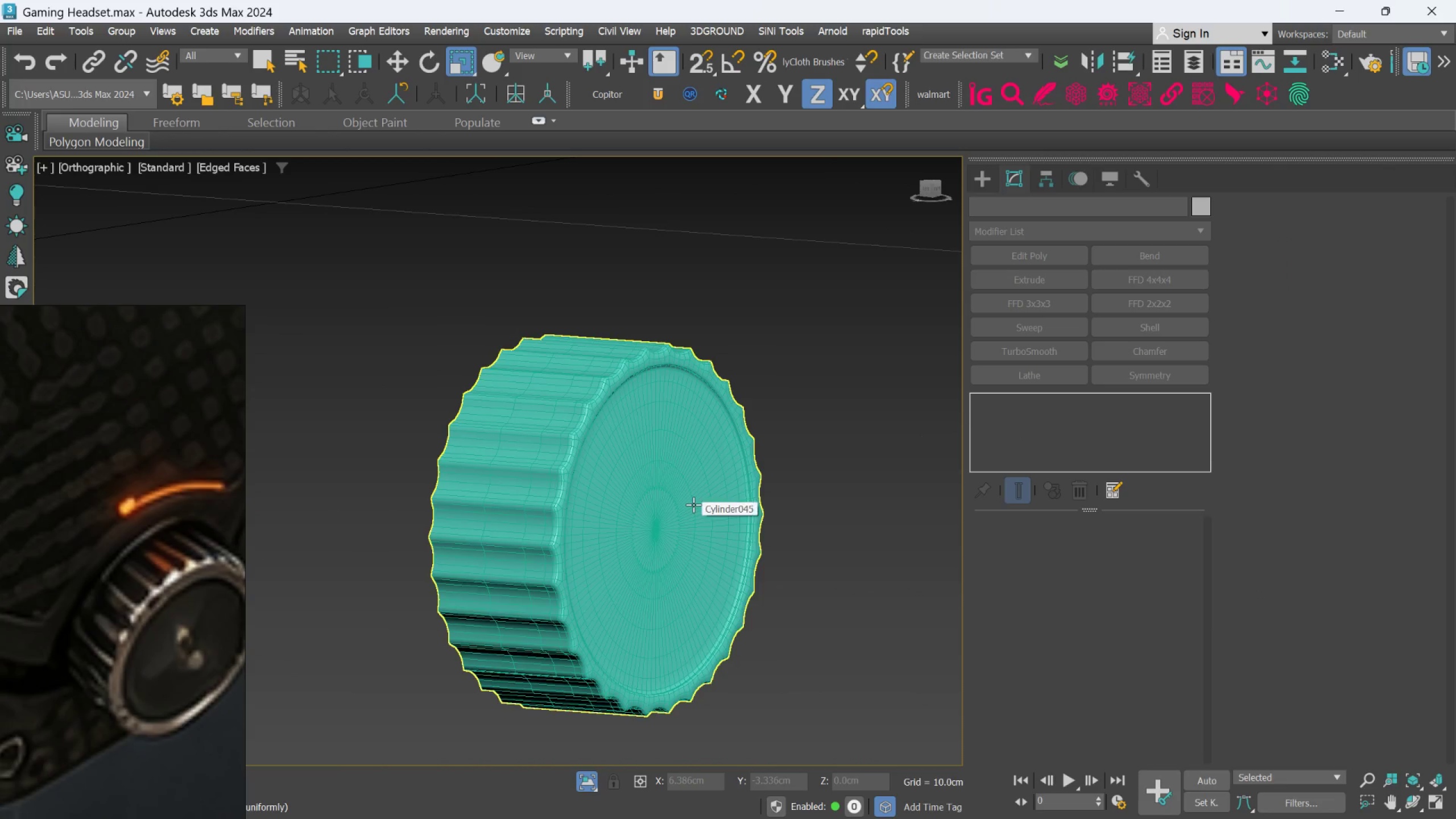 
key(F4)
 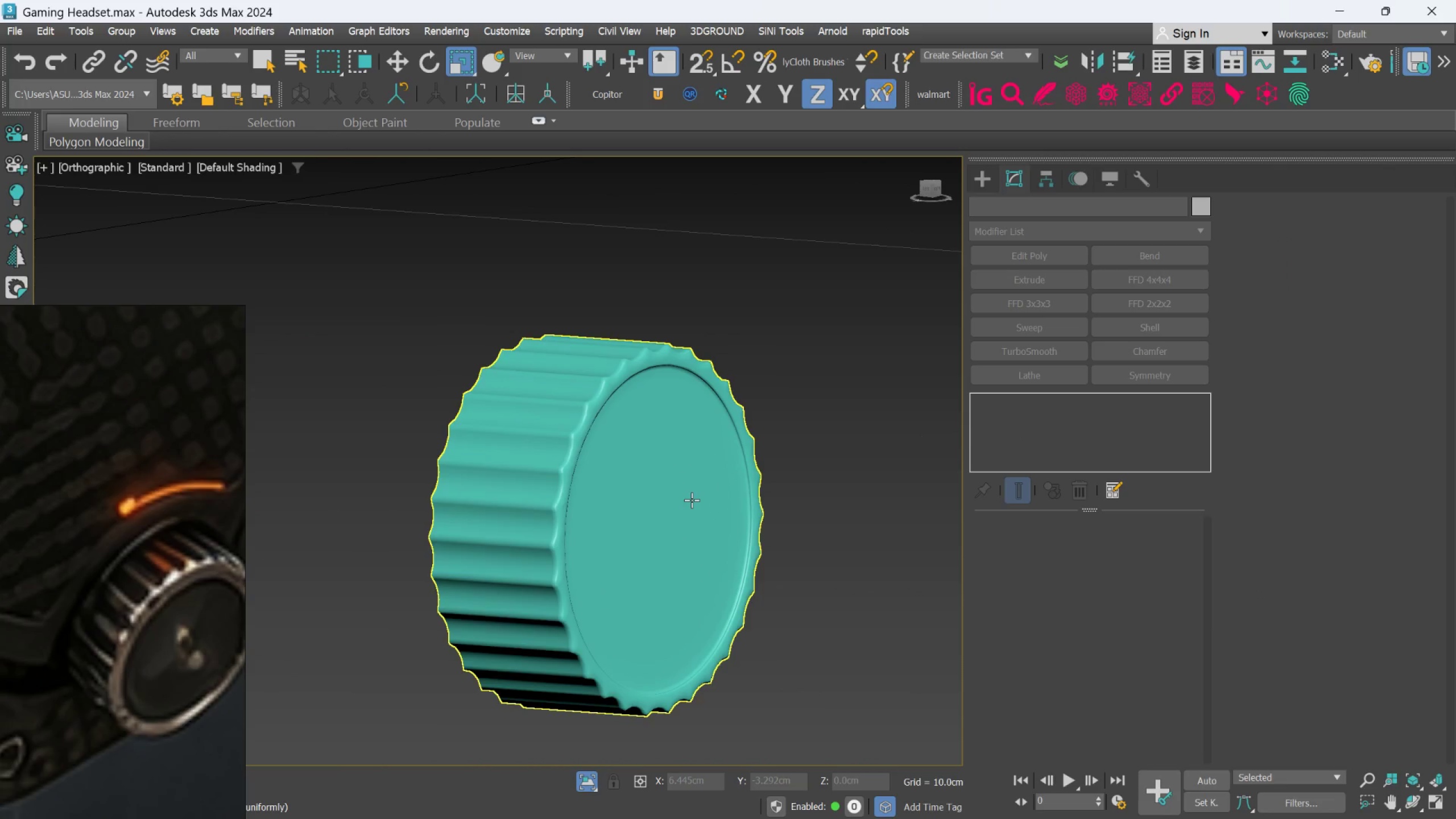 
scroll: coordinate [692, 500], scroll_direction: down, amount: 2.0
 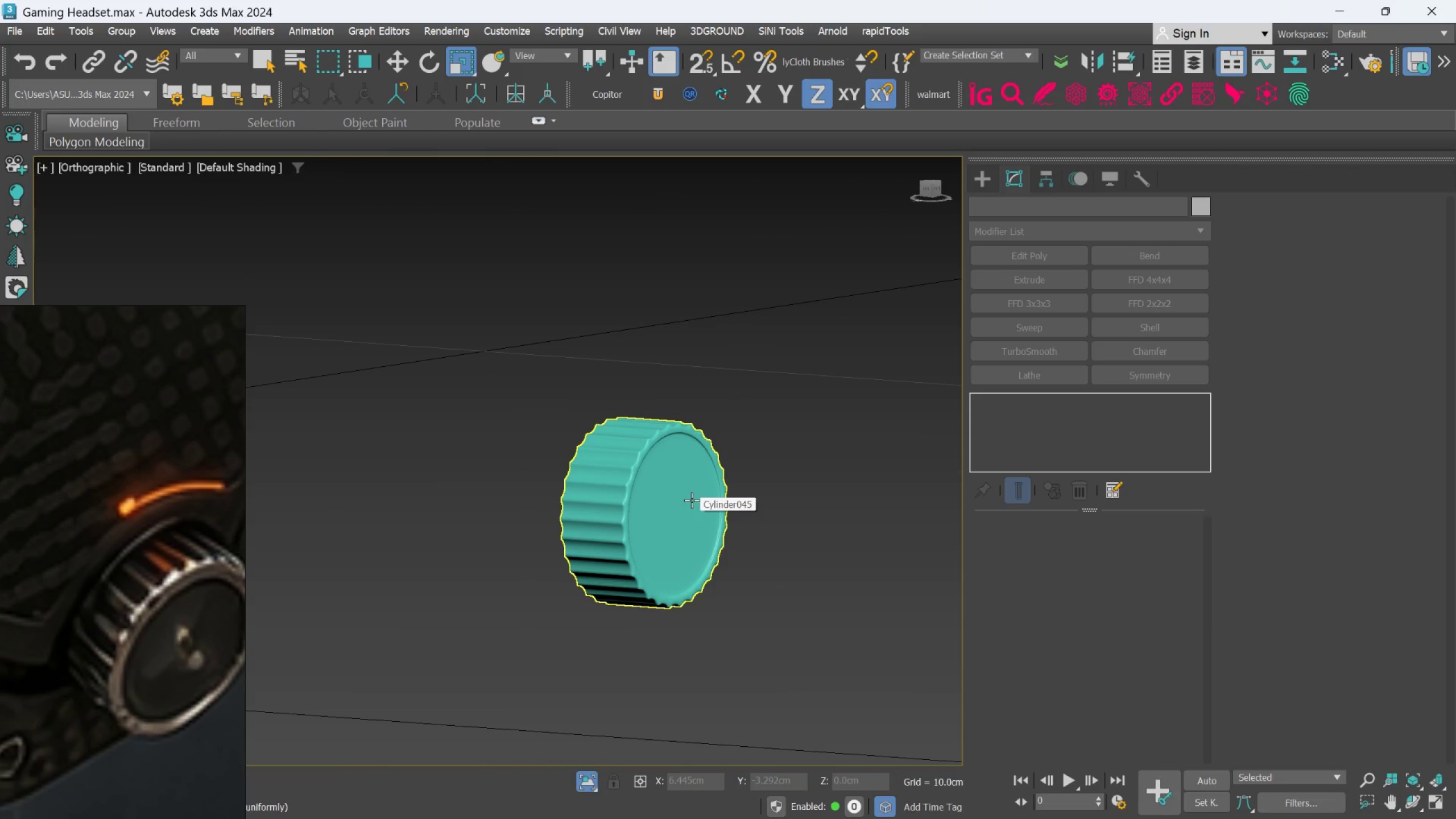 
hold_key(key=AltLeft, duration=0.38)
 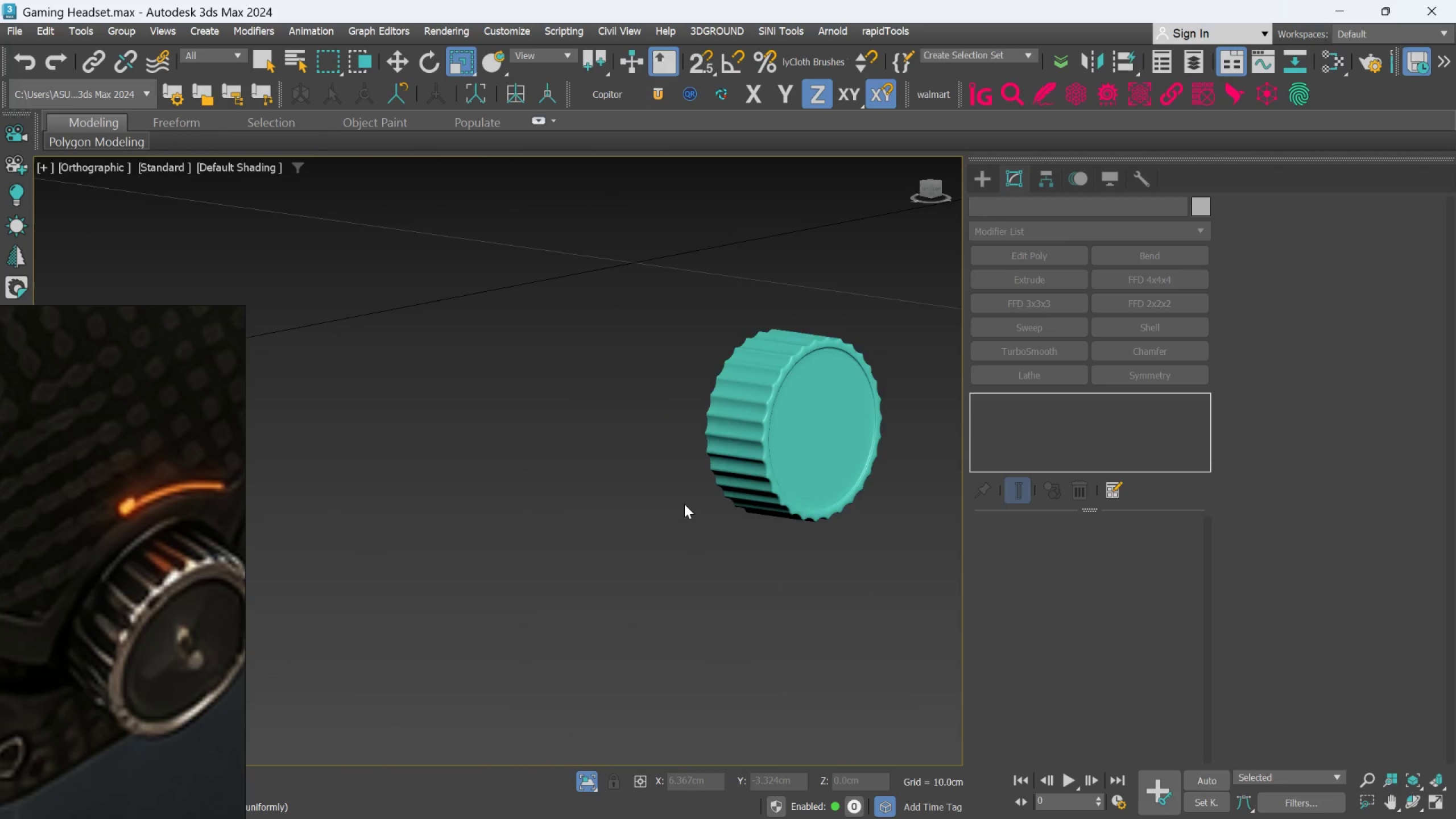 
scroll: coordinate [684, 504], scroll_direction: down, amount: 3.0
 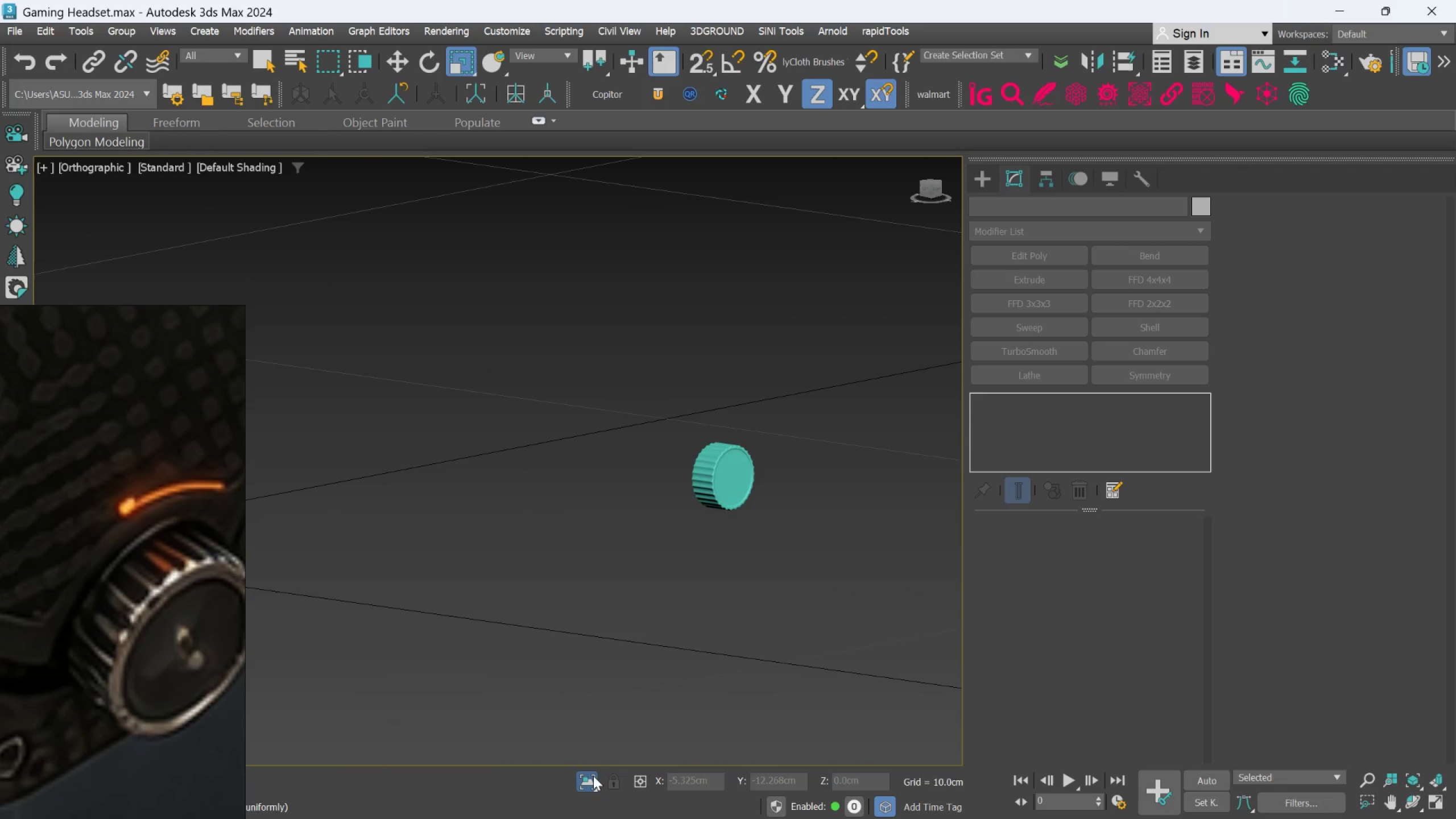 
left_click([592, 777])
 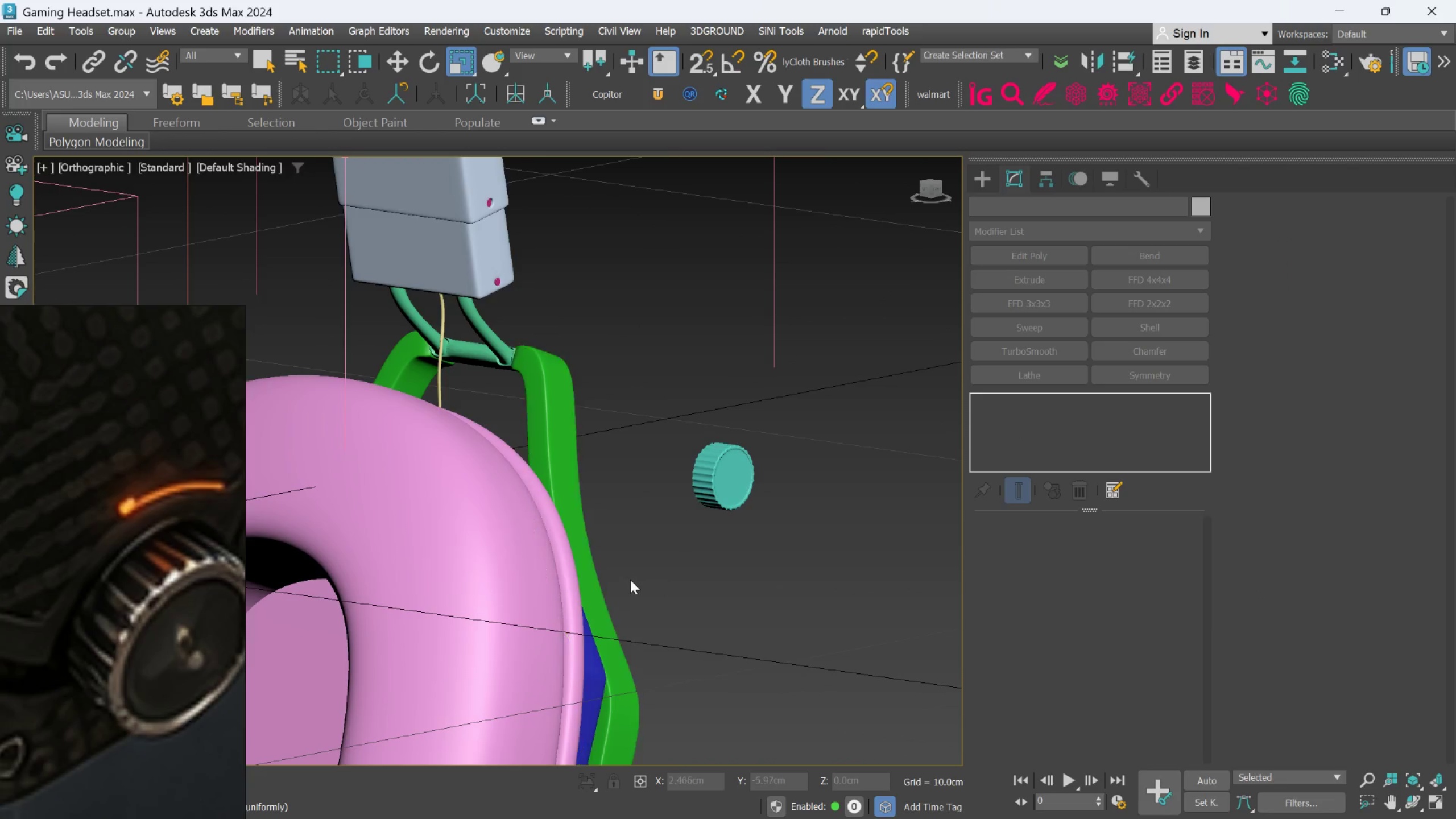 
scroll: coordinate [631, 579], scroll_direction: down, amount: 1.0
 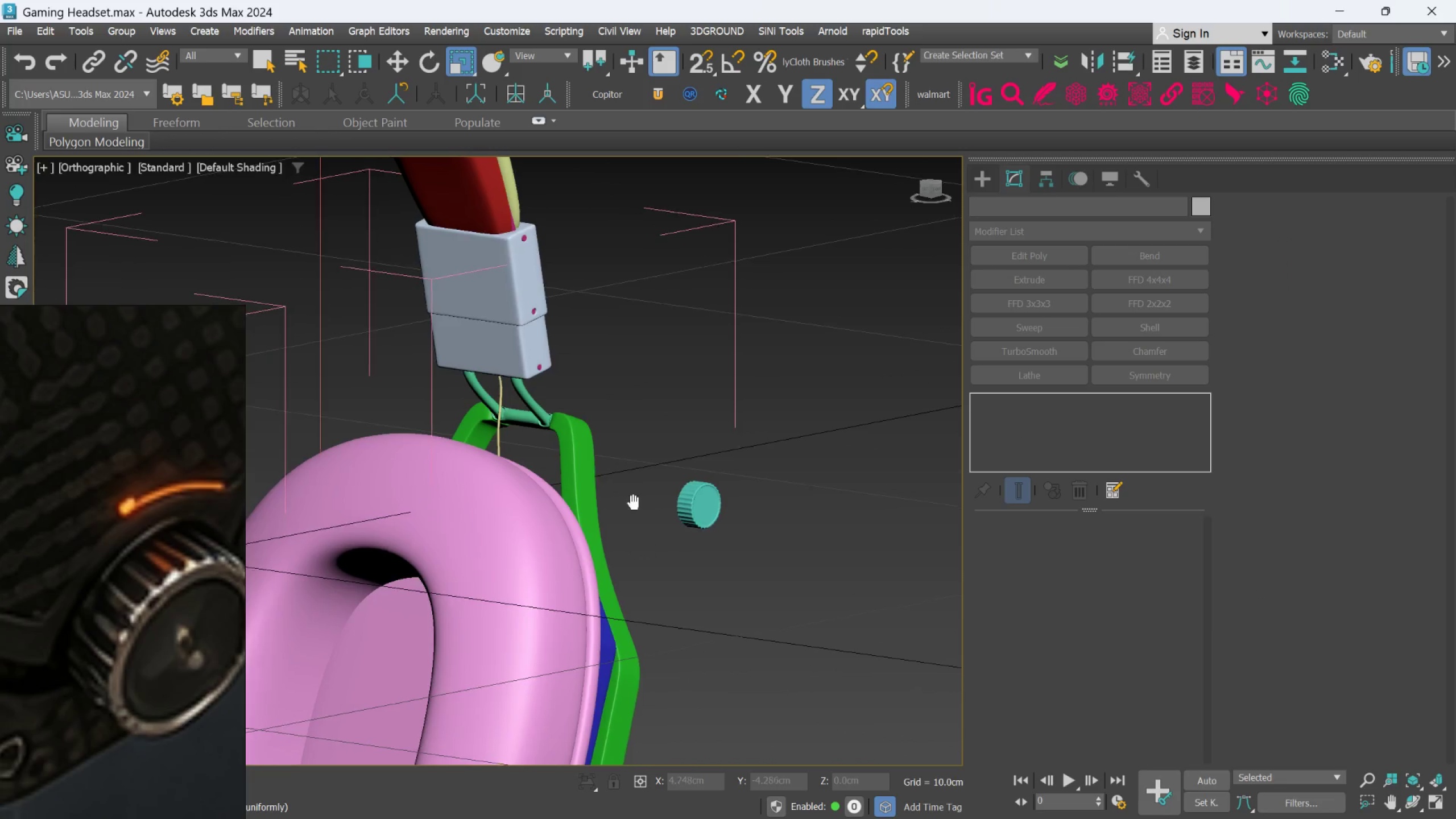 
hold_key(key=AltLeft, duration=0.91)
 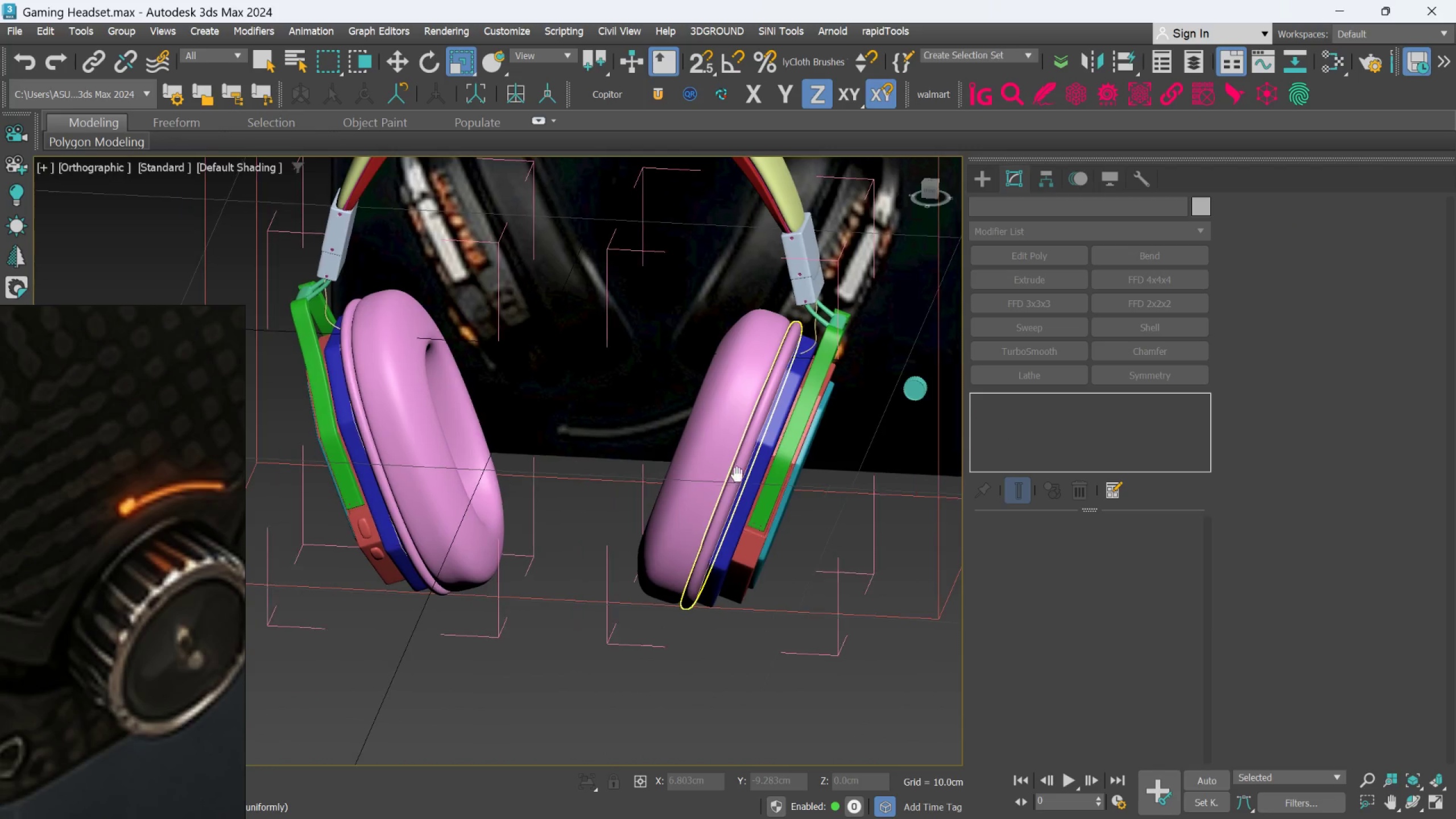 
scroll: coordinate [637, 419], scroll_direction: down, amount: 2.0
 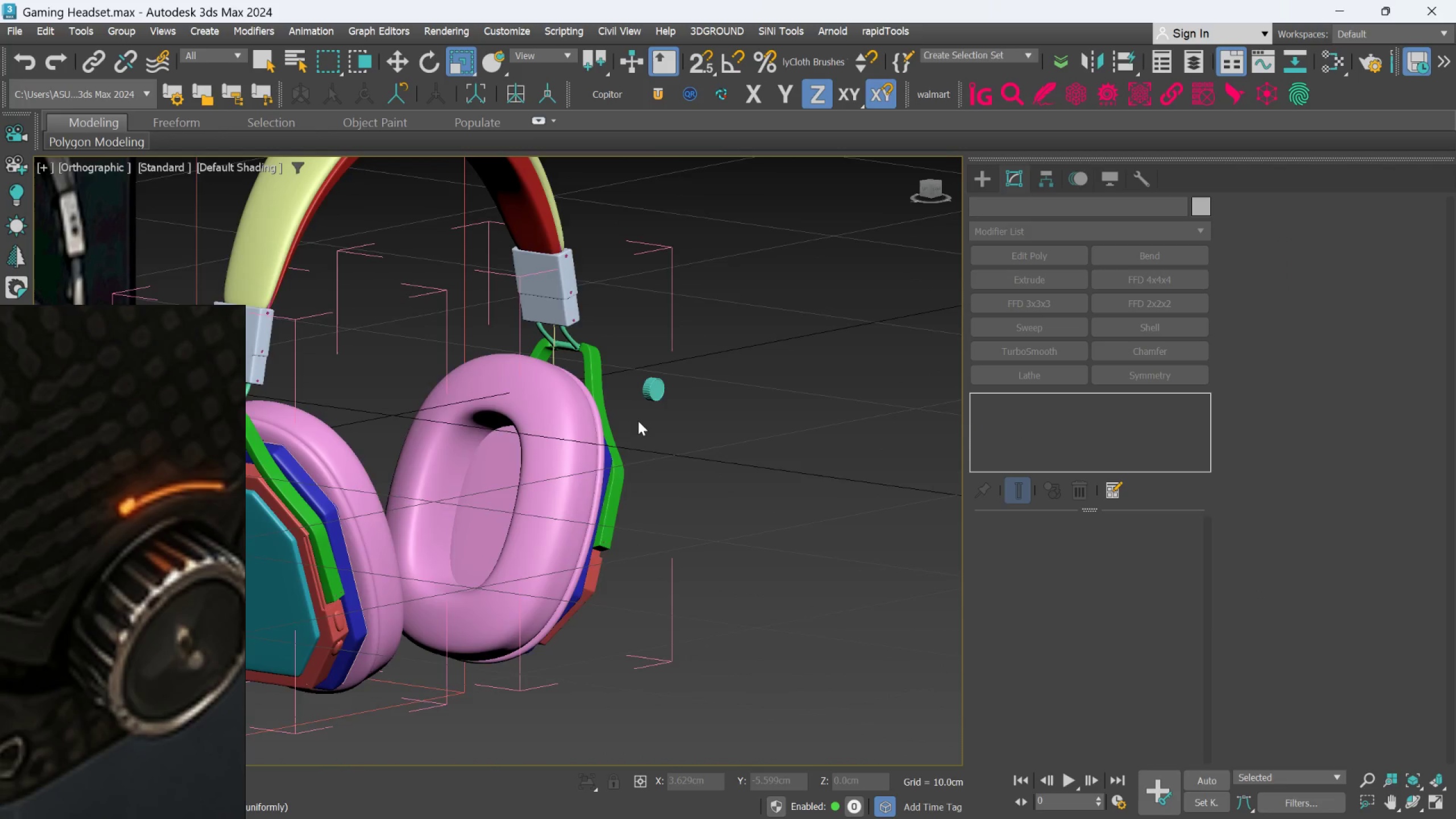 
hold_key(key=AltLeft, duration=0.47)
 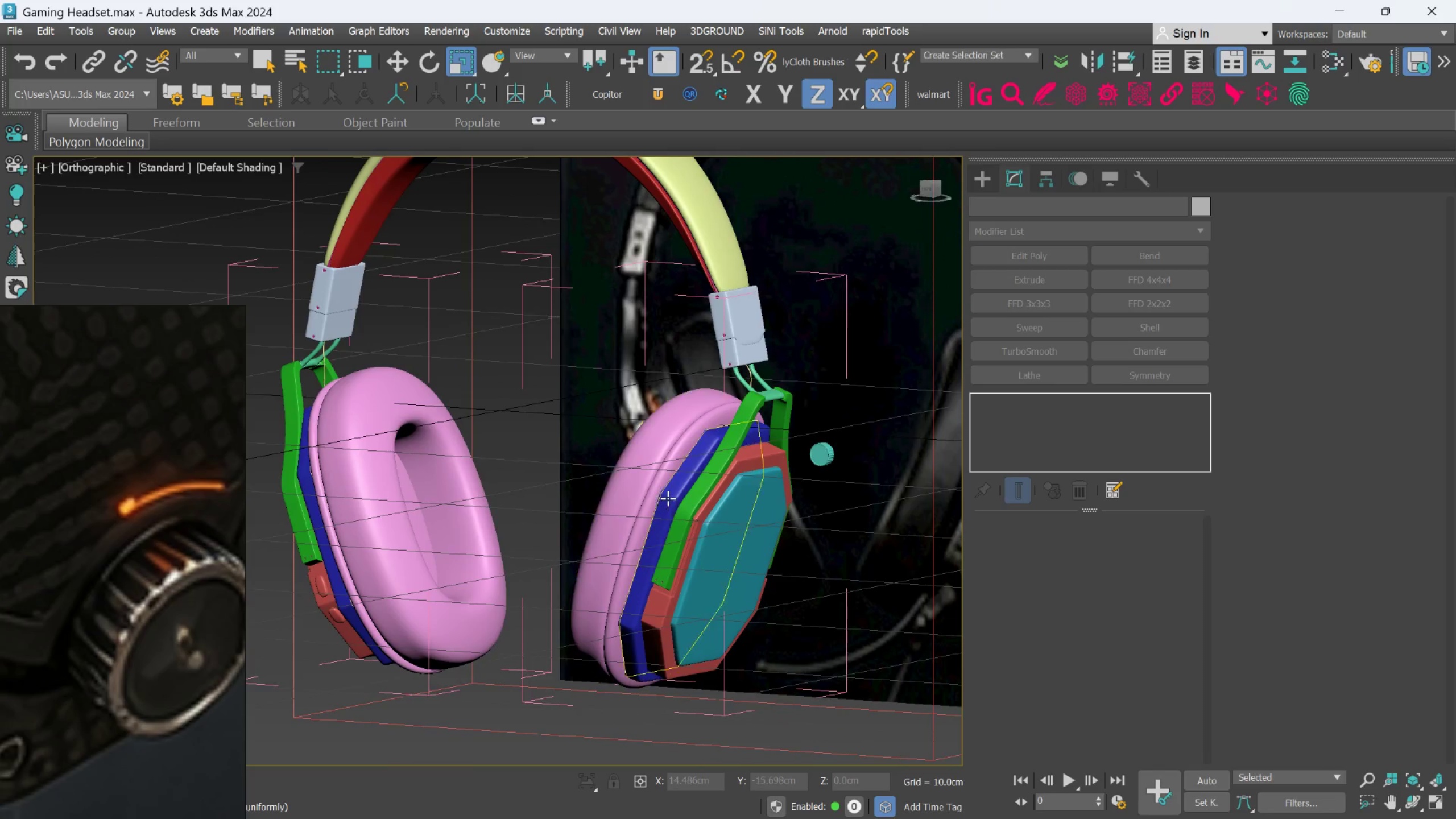 
scroll: coordinate [668, 498], scroll_direction: down, amount: 1.0
 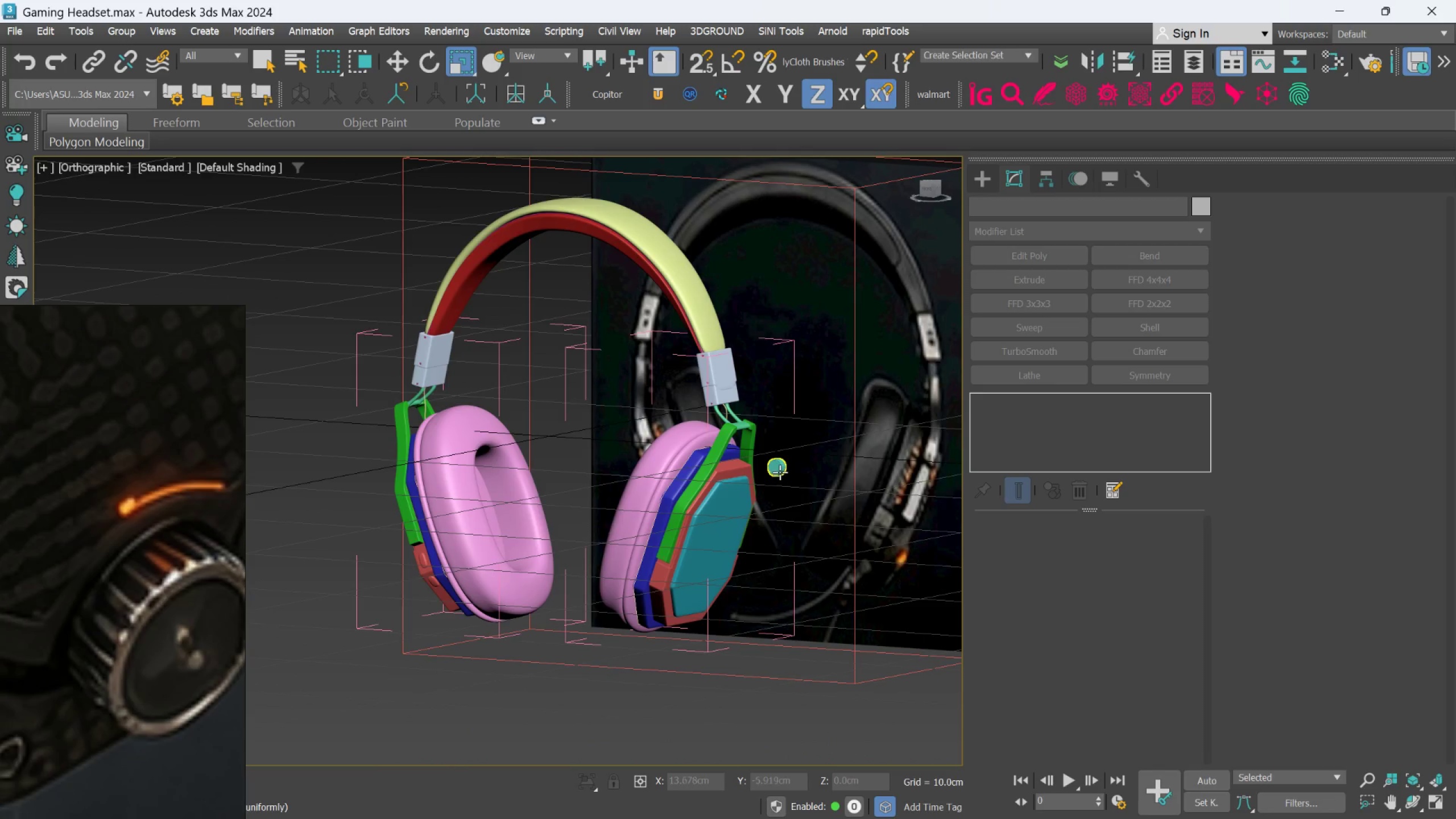 
left_click([780, 468])
 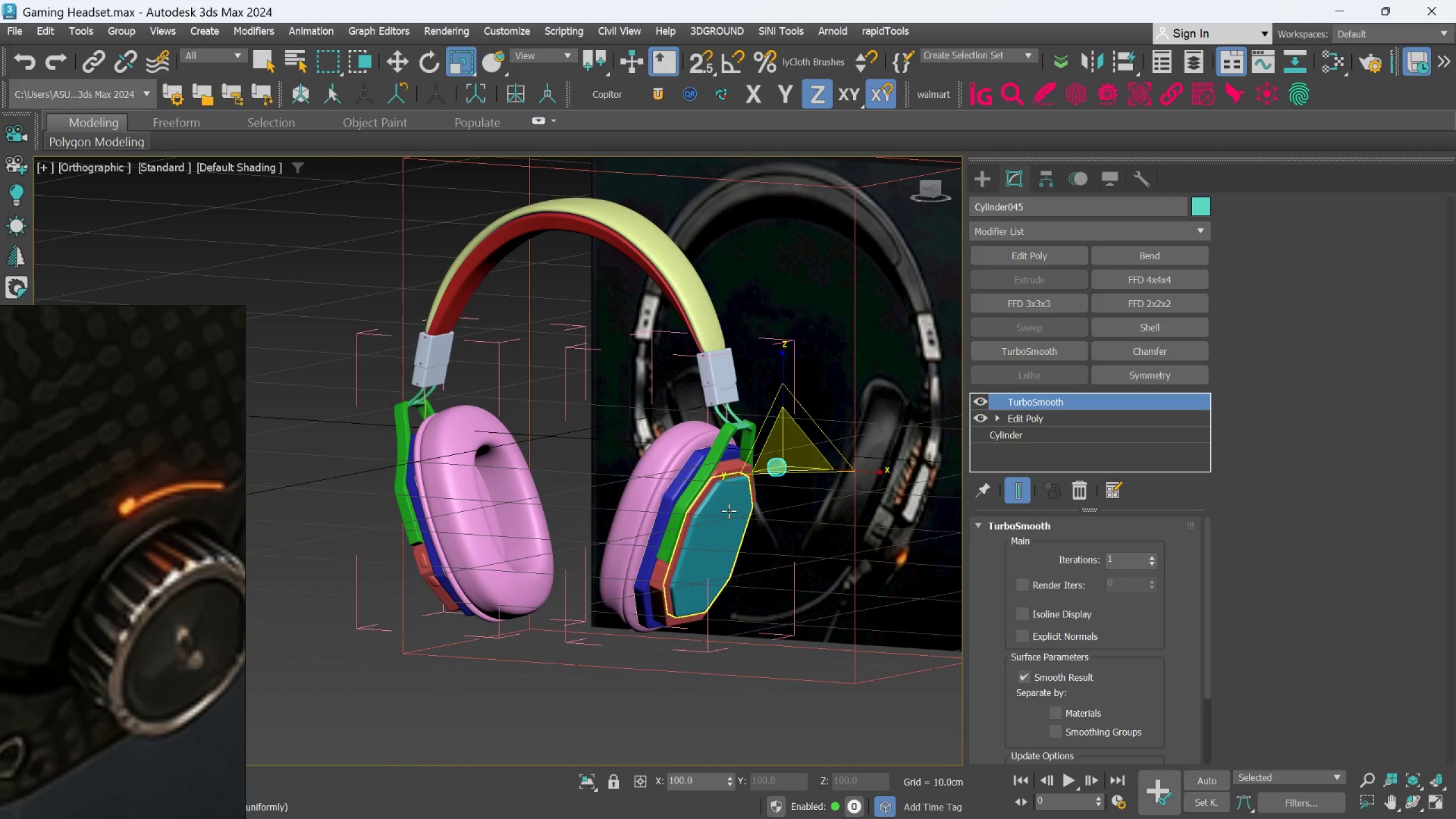 
mouse_move([764, 479])
 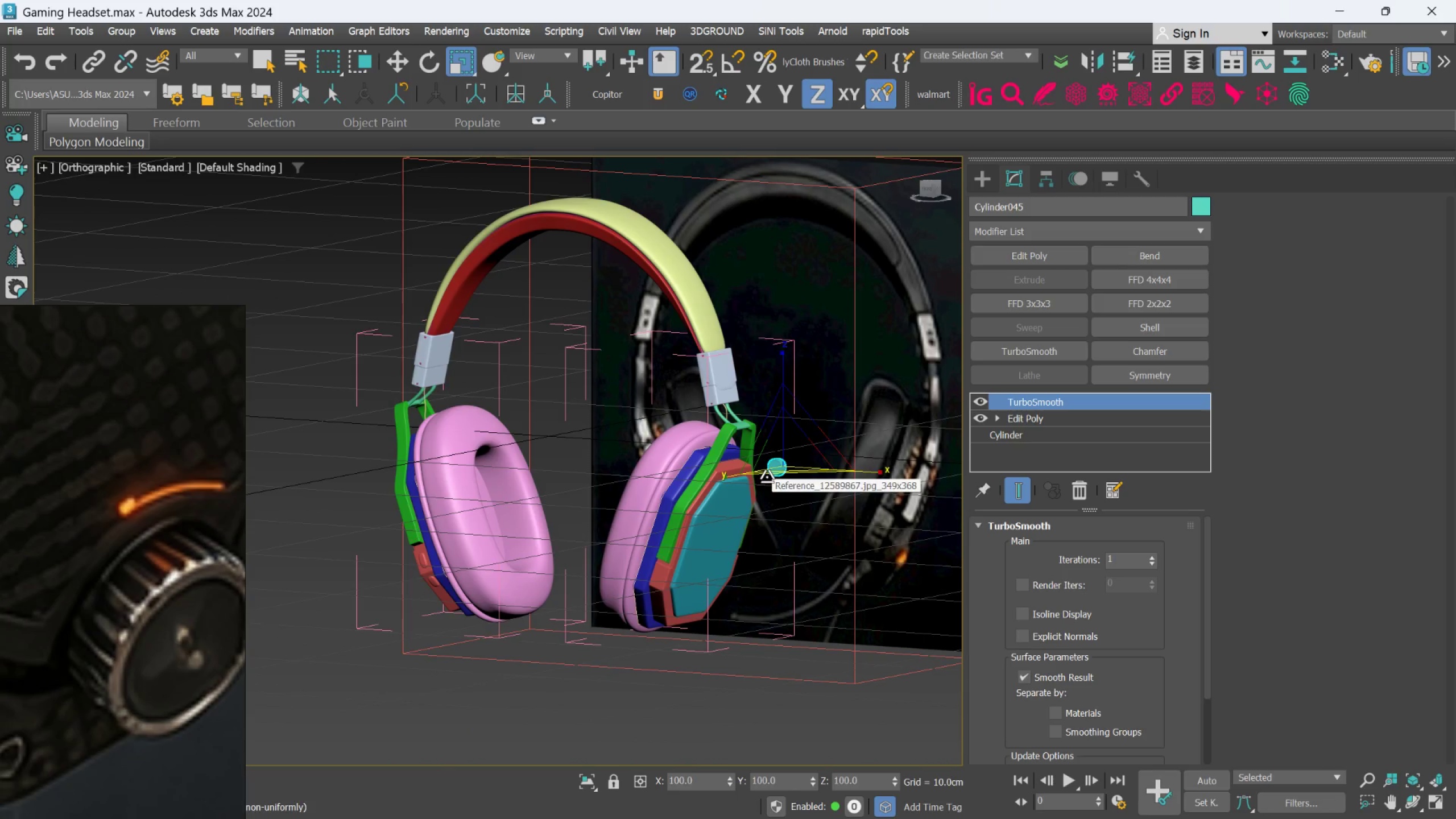 
key(W)
 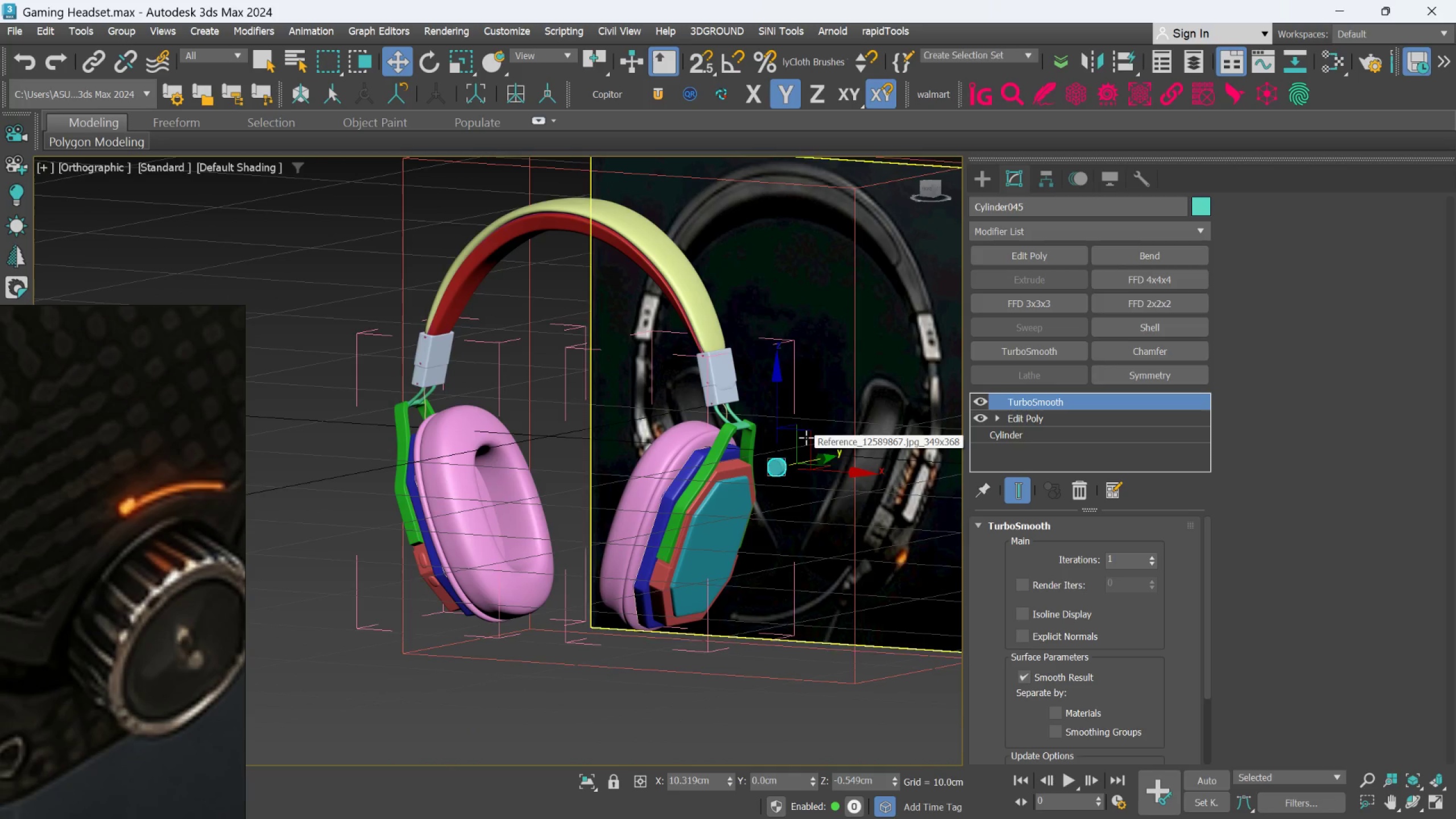 
left_click_drag(start_coordinate=[809, 434], to_coordinate=[684, 540])
 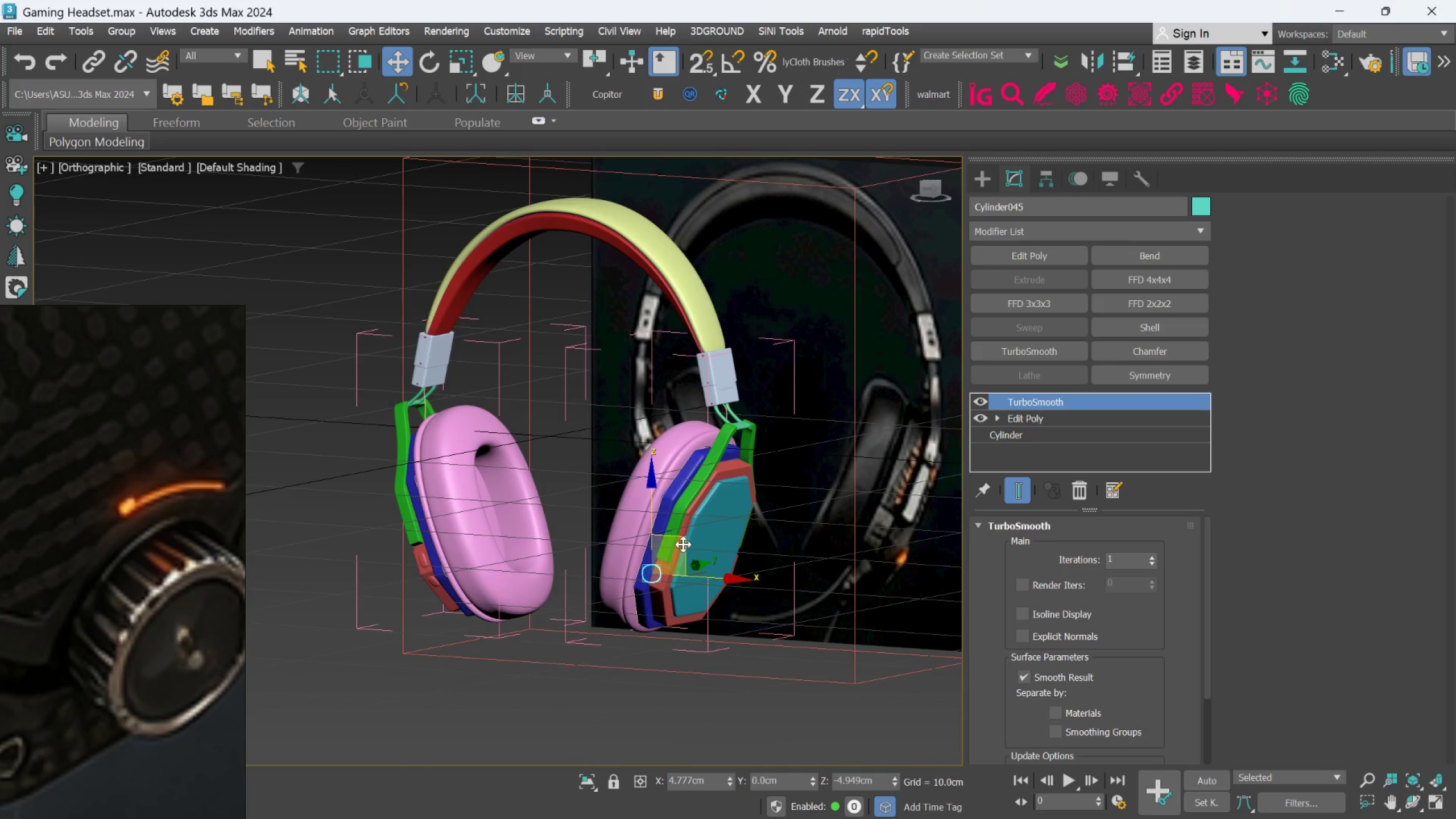 
hold_key(key=AltLeft, duration=0.81)
 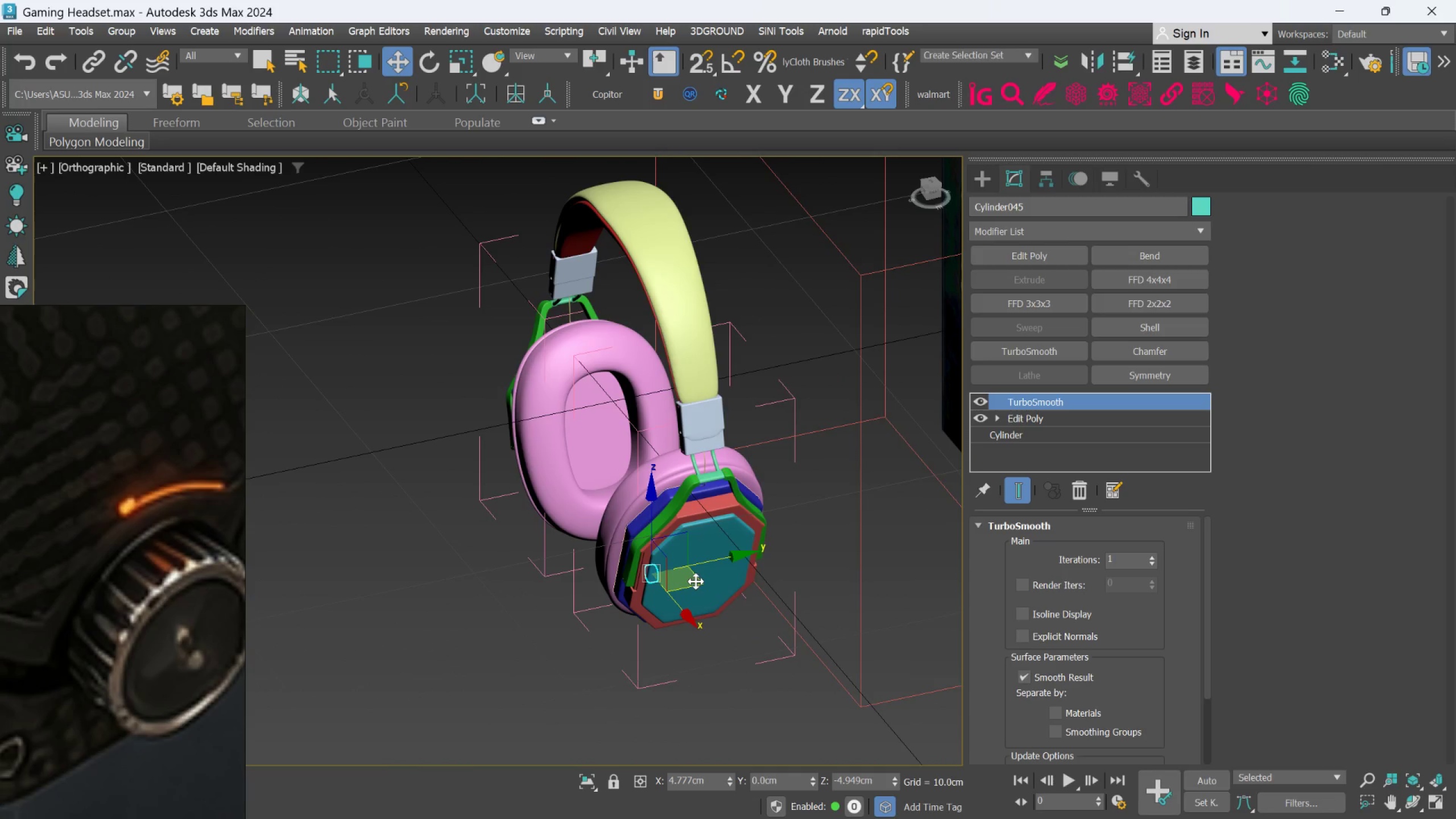 
left_click_drag(start_coordinate=[696, 581], to_coordinate=[642, 600])
 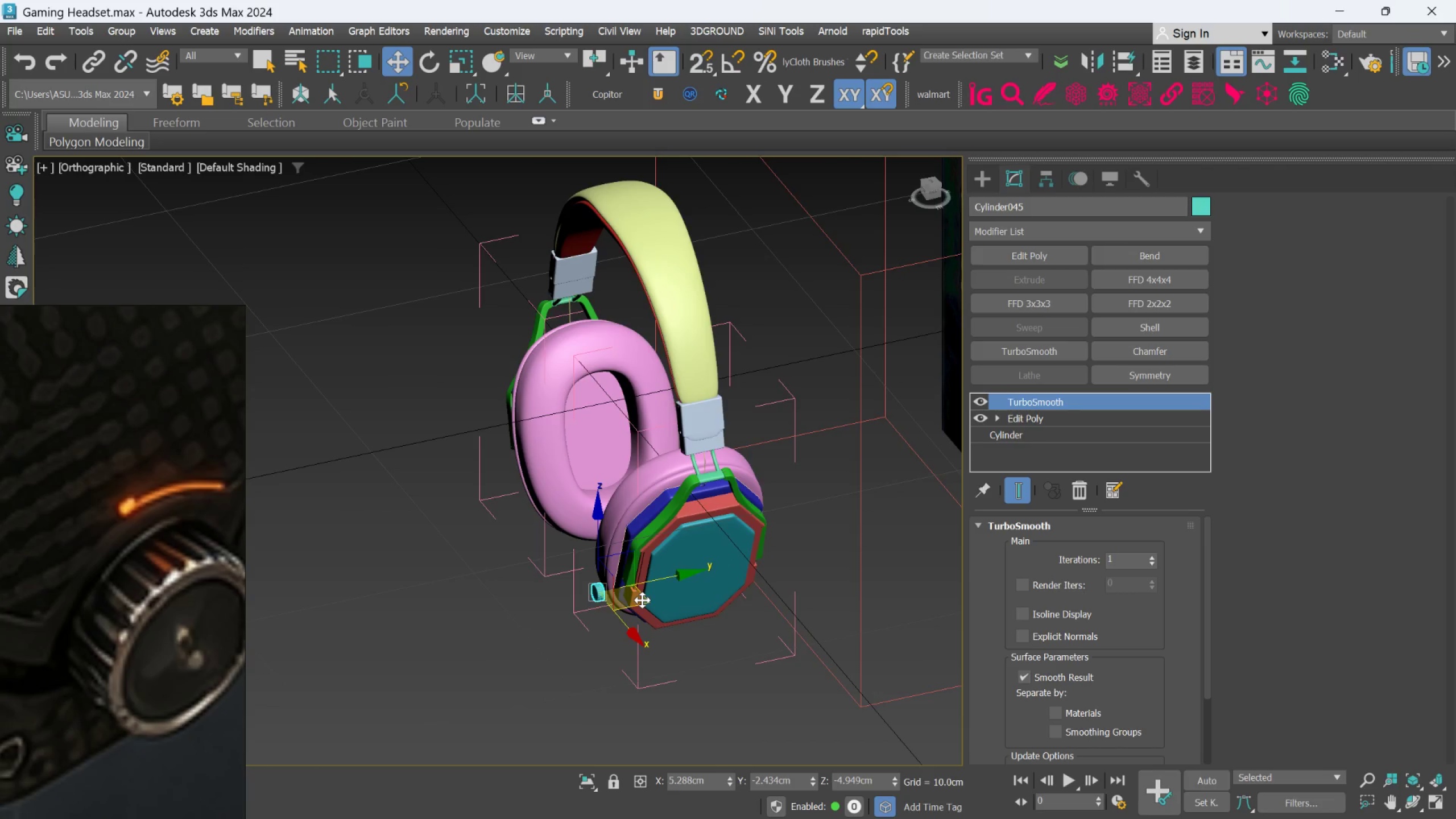 
hold_key(key=AltLeft, duration=0.75)
 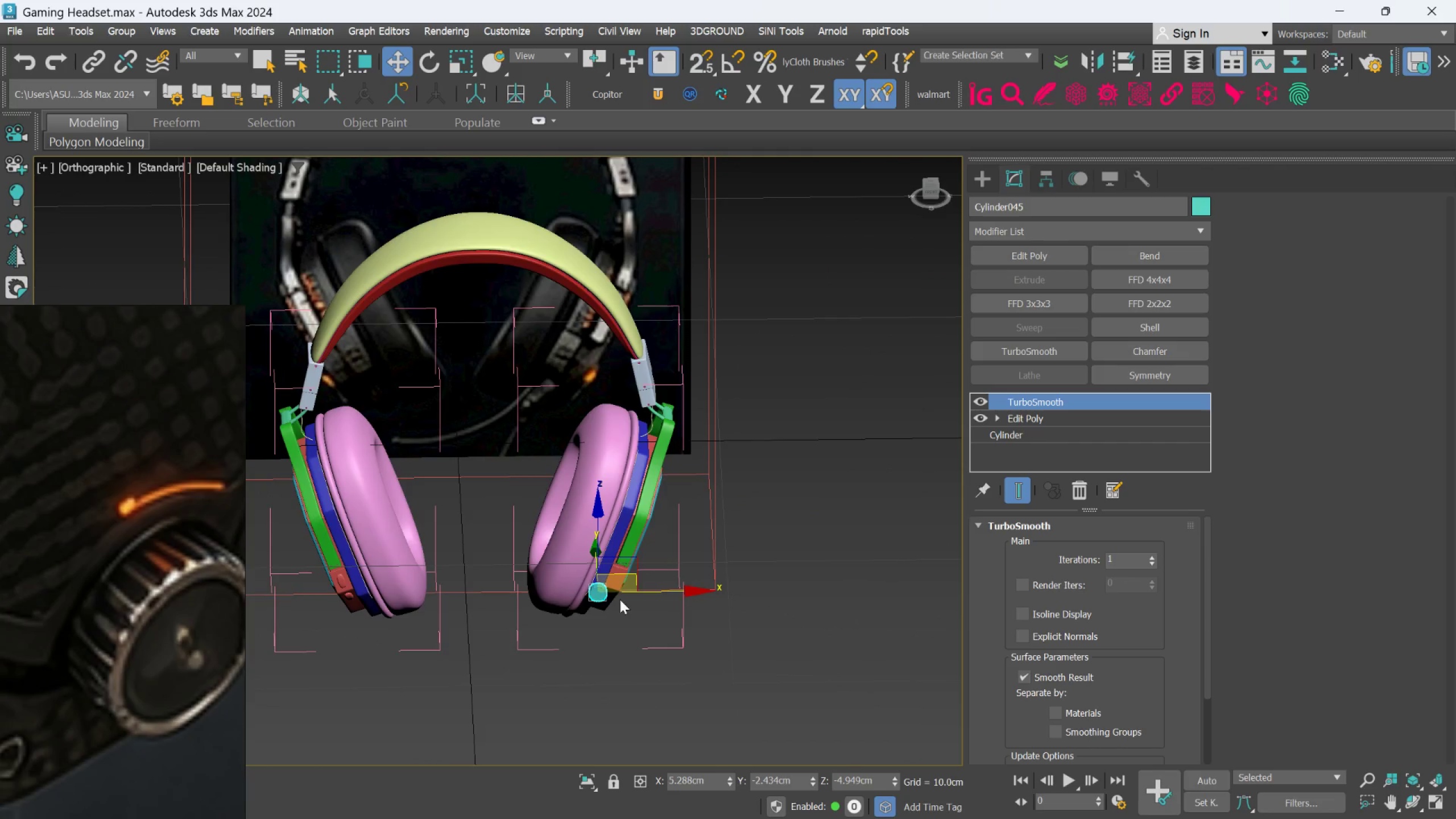 
scroll: coordinate [619, 586], scroll_direction: up, amount: 3.0
 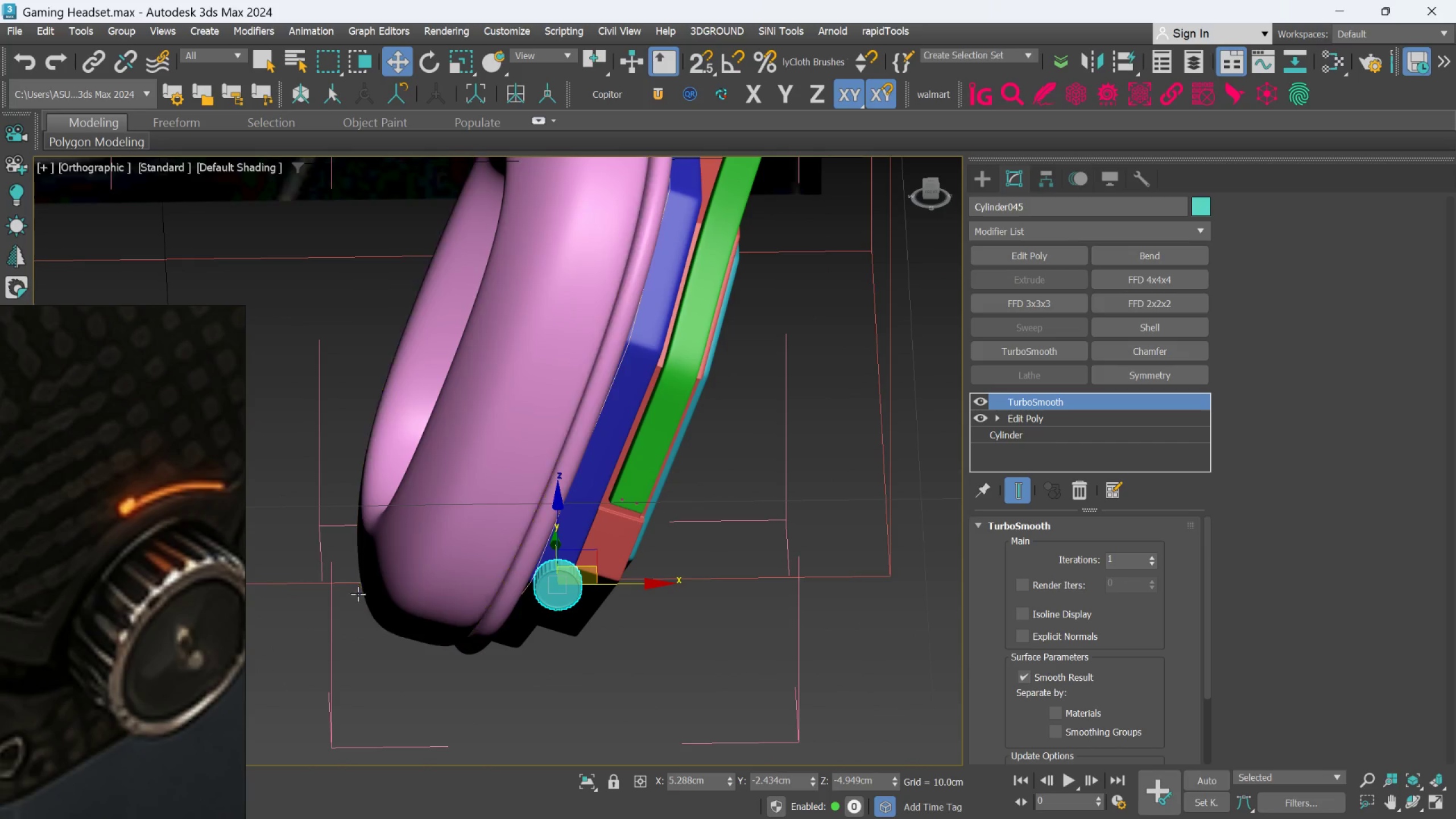 
hold_key(key=AltLeft, duration=0.73)
 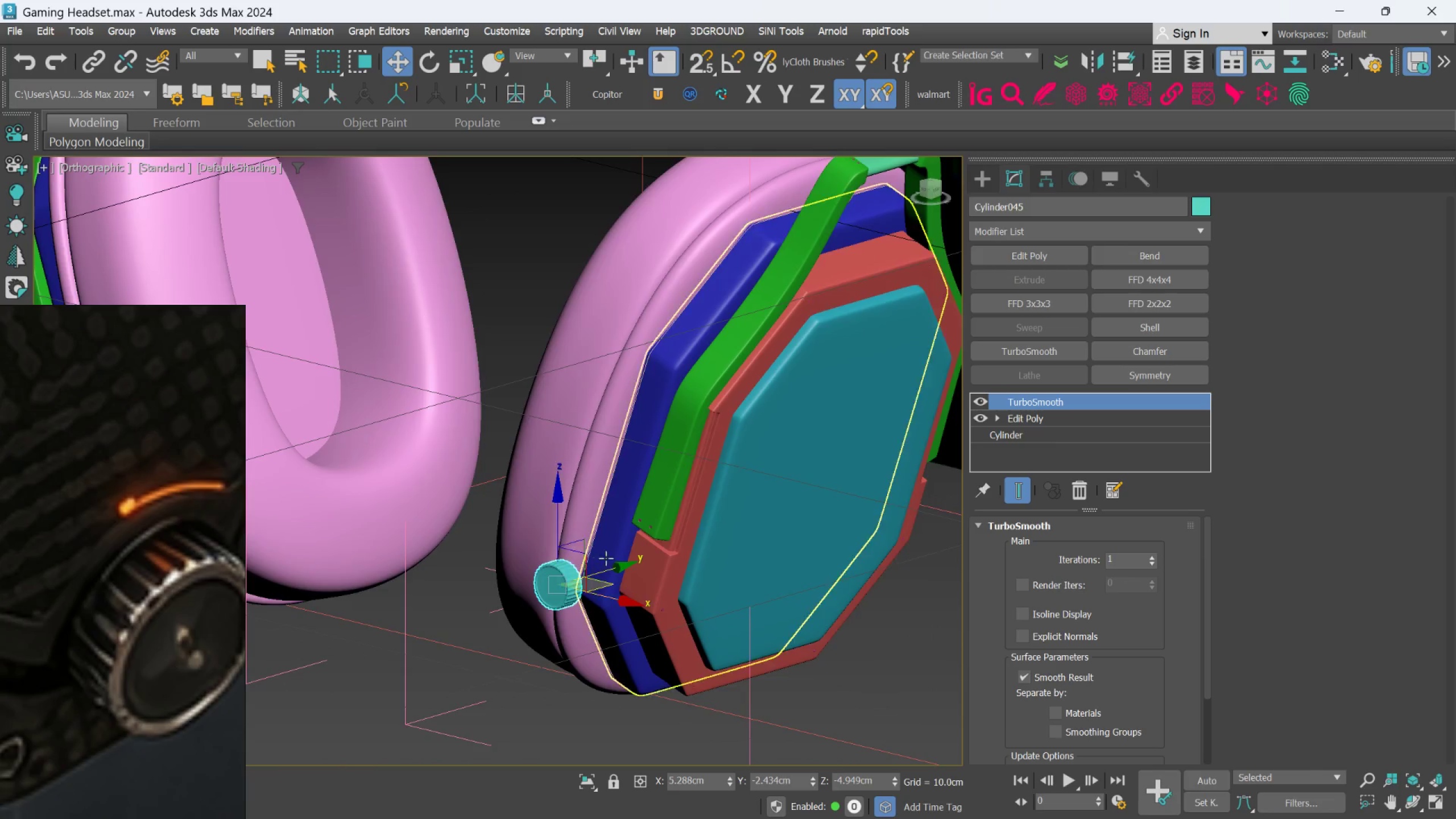 
hold_key(key=AltLeft, duration=0.53)
 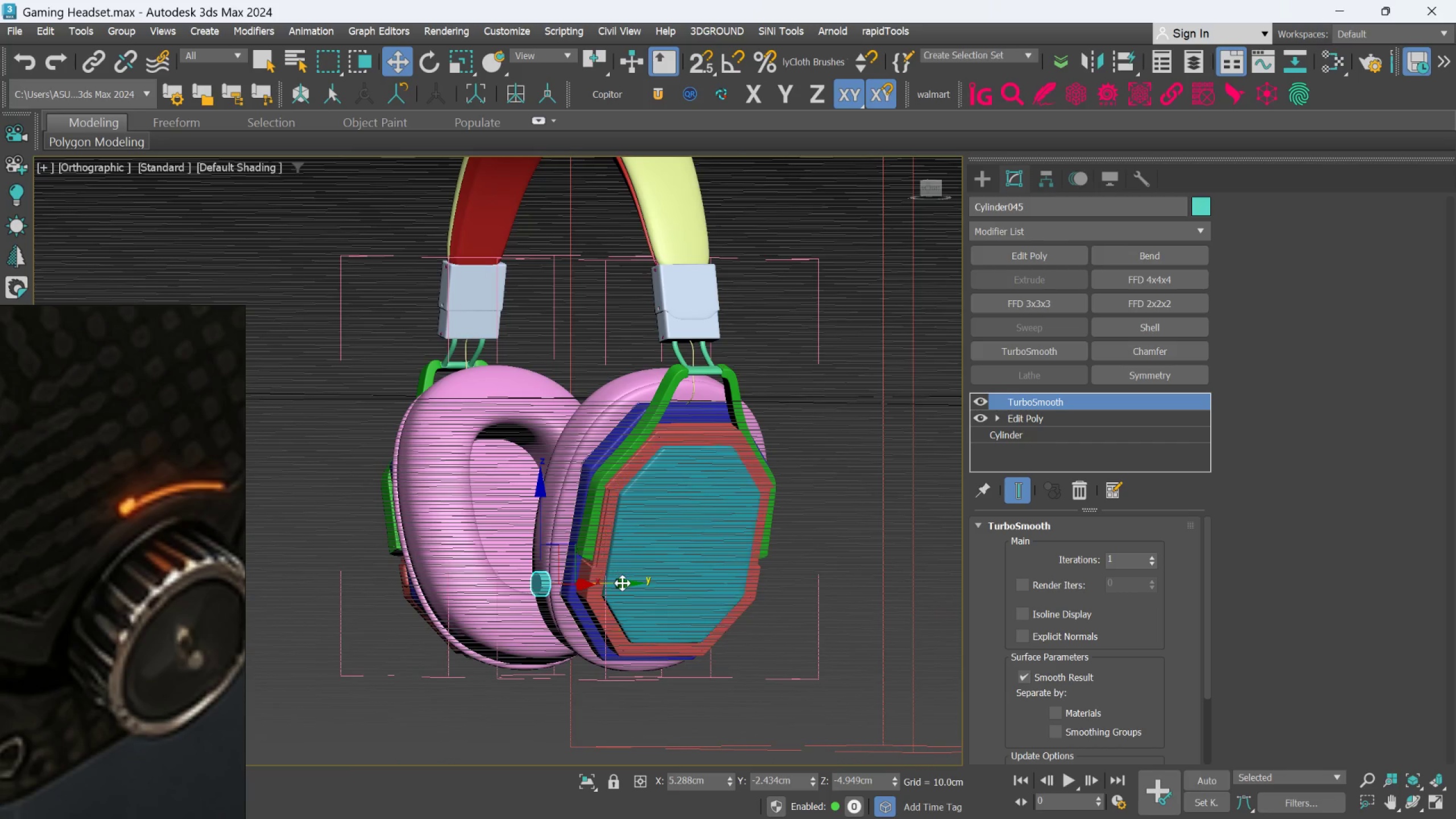 
scroll: coordinate [608, 560], scroll_direction: down, amount: 2.0
 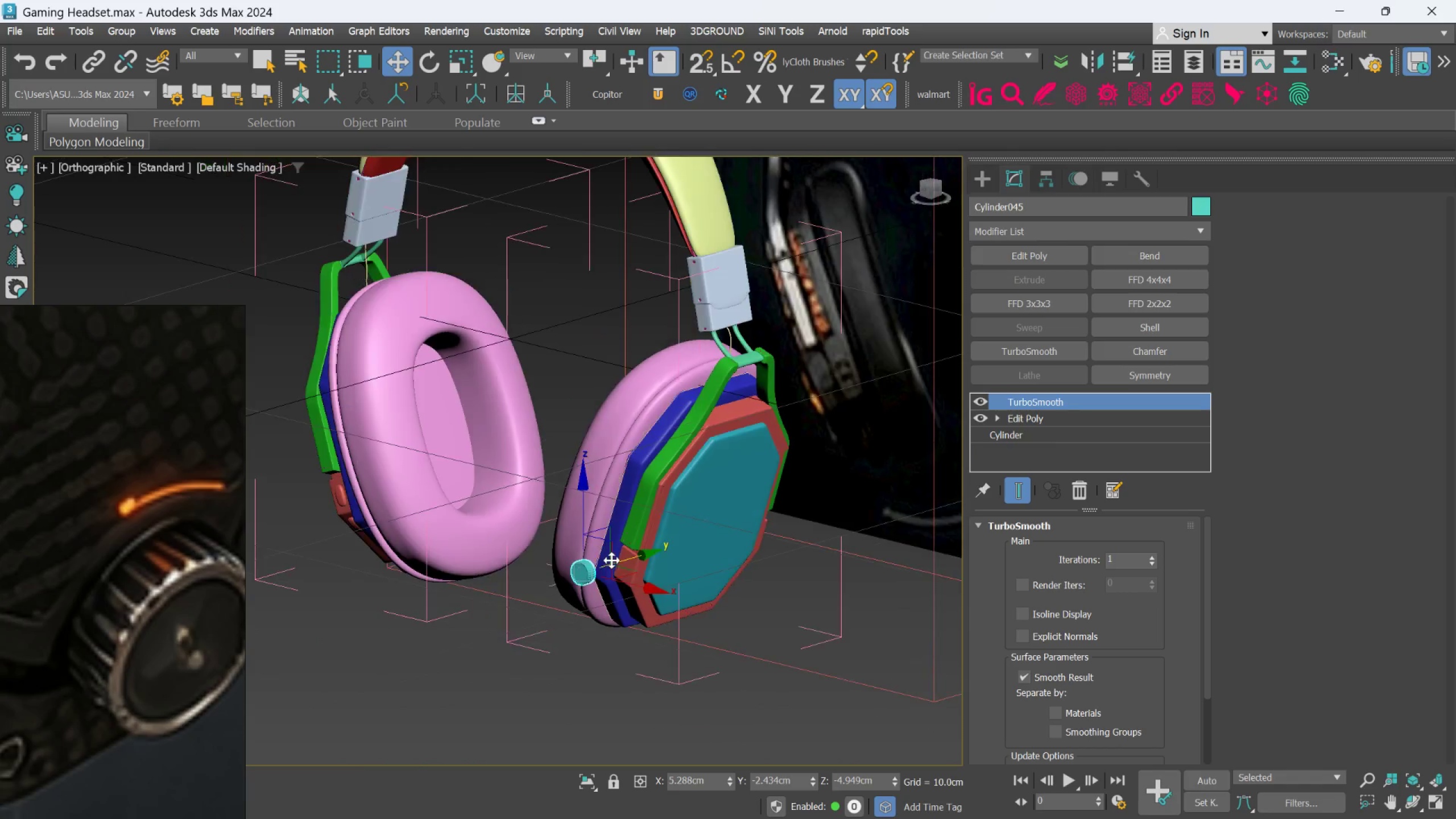 
hold_key(key=AltLeft, duration=0.86)
 